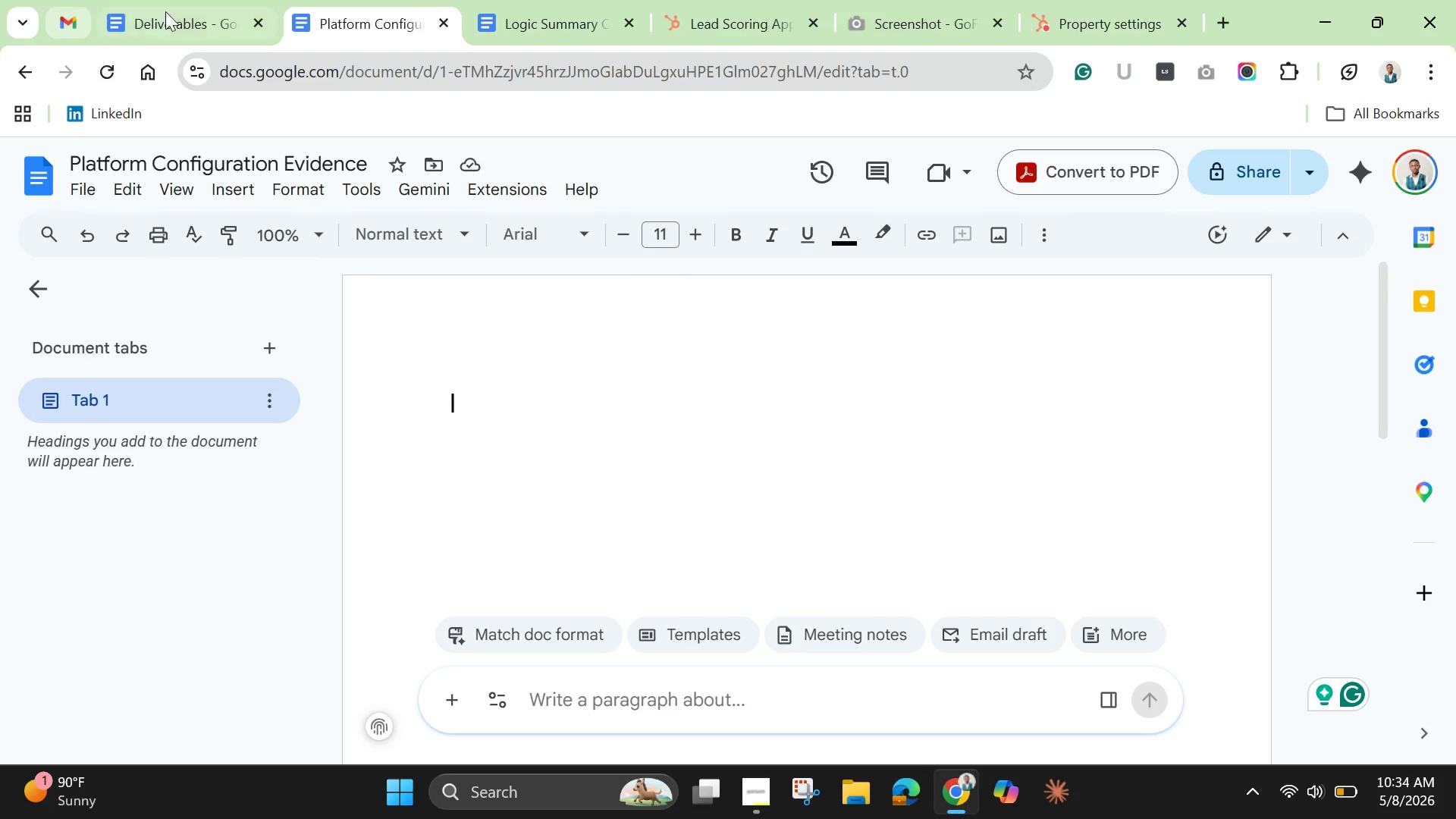 
mouse_move([185, 25])
 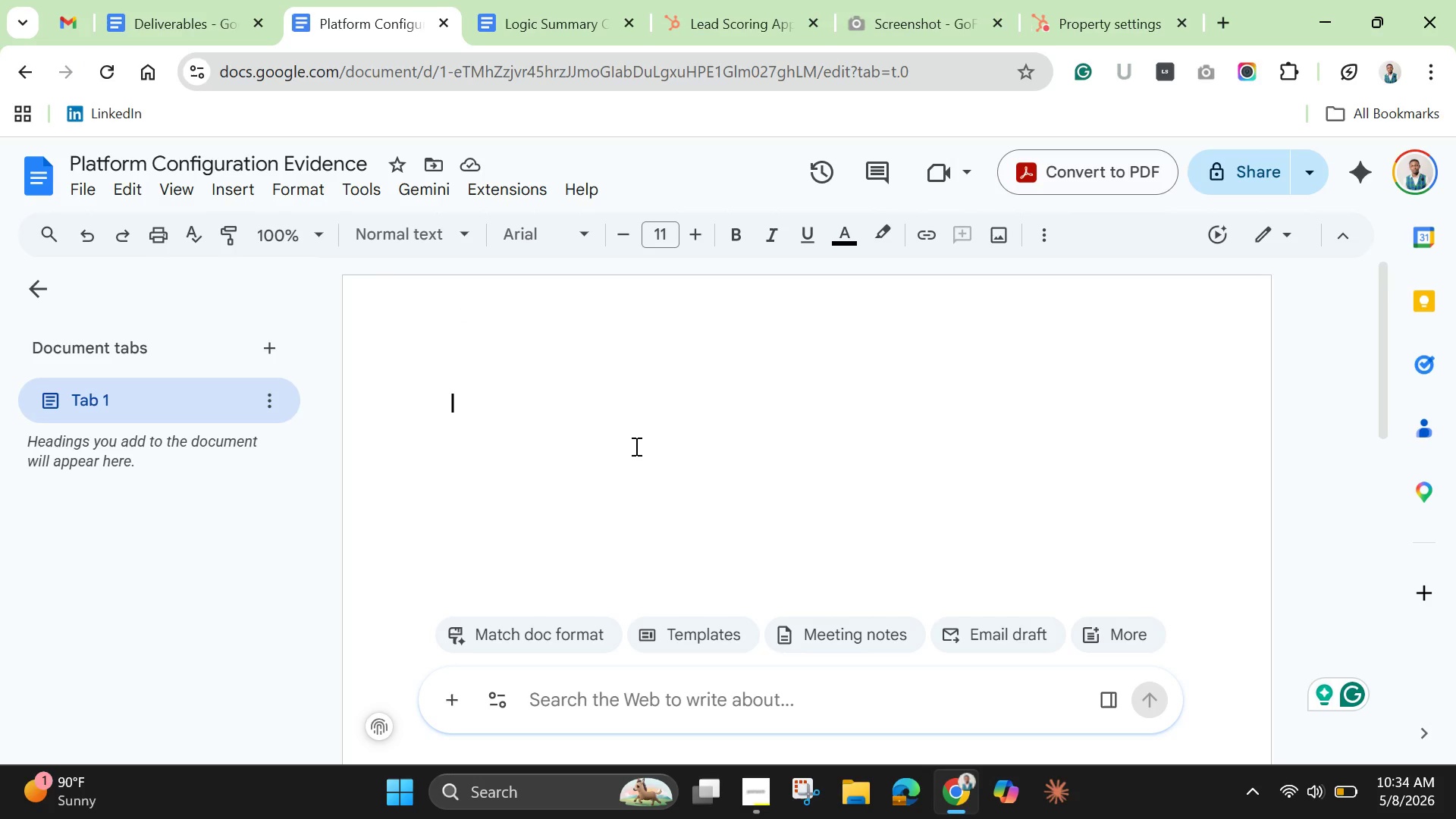 
scroll: coordinate [633, 444], scroll_direction: up, amount: 6.0
 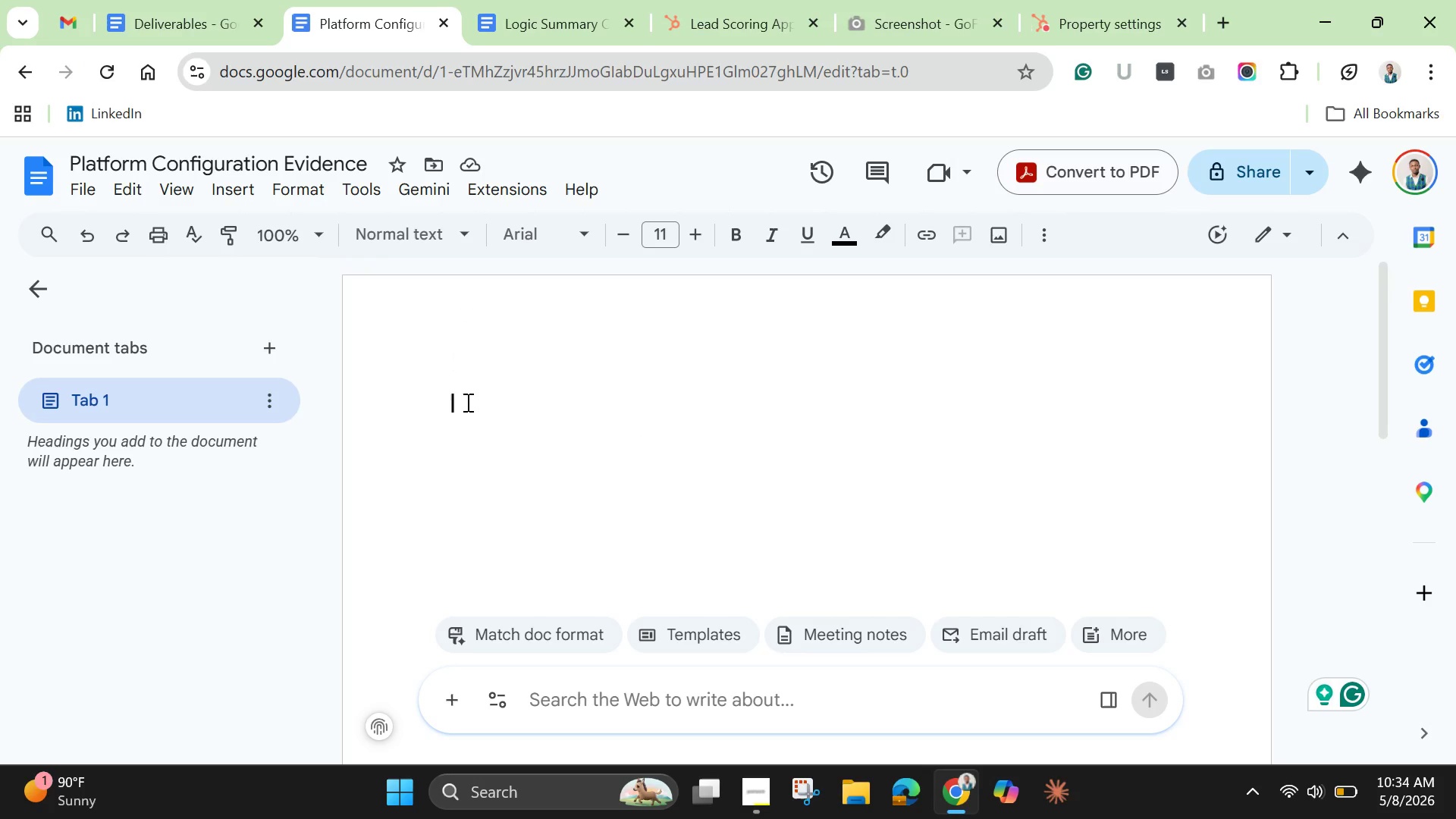 
right_click([463, 400])
 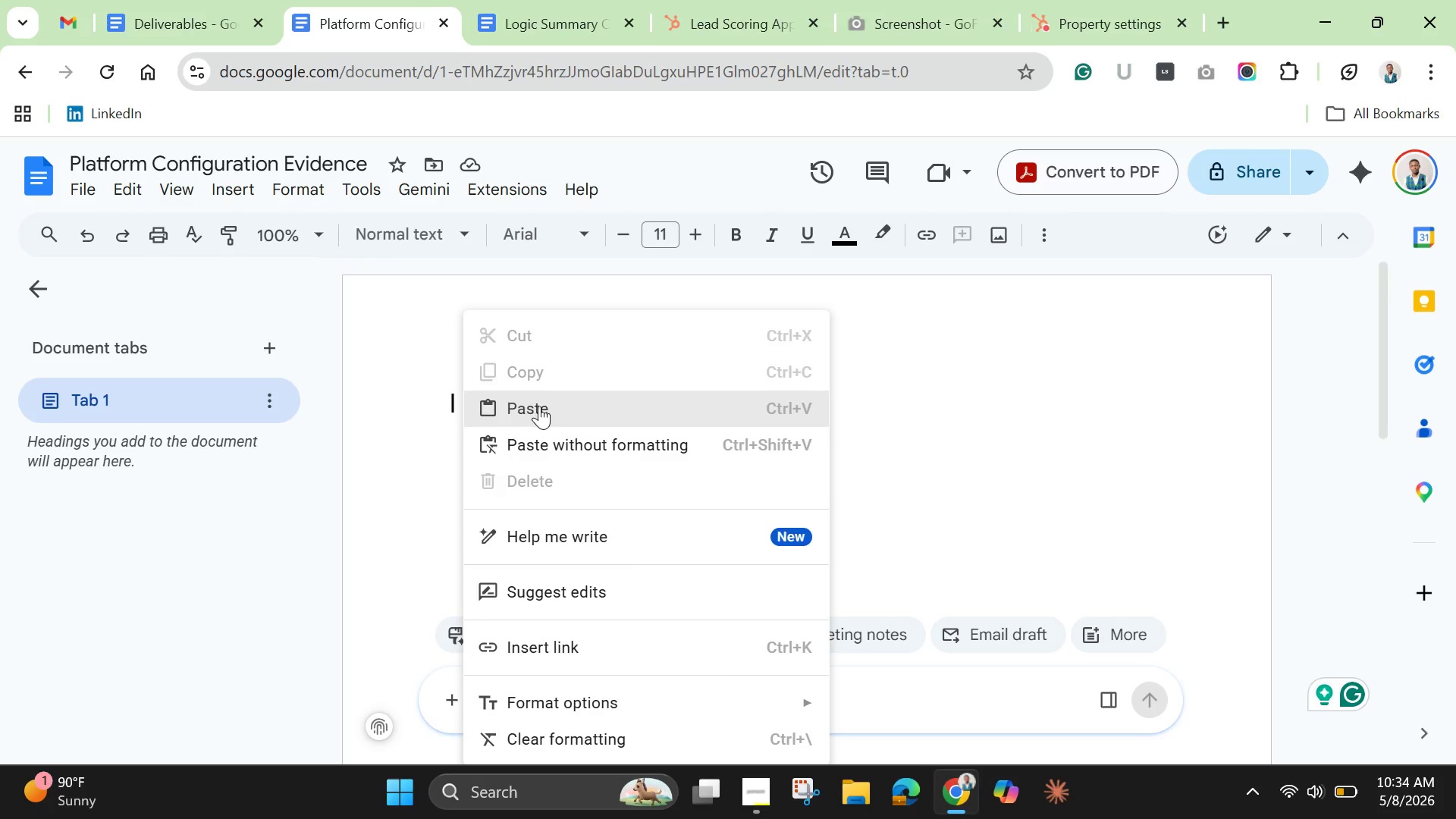 
left_click([541, 406])
 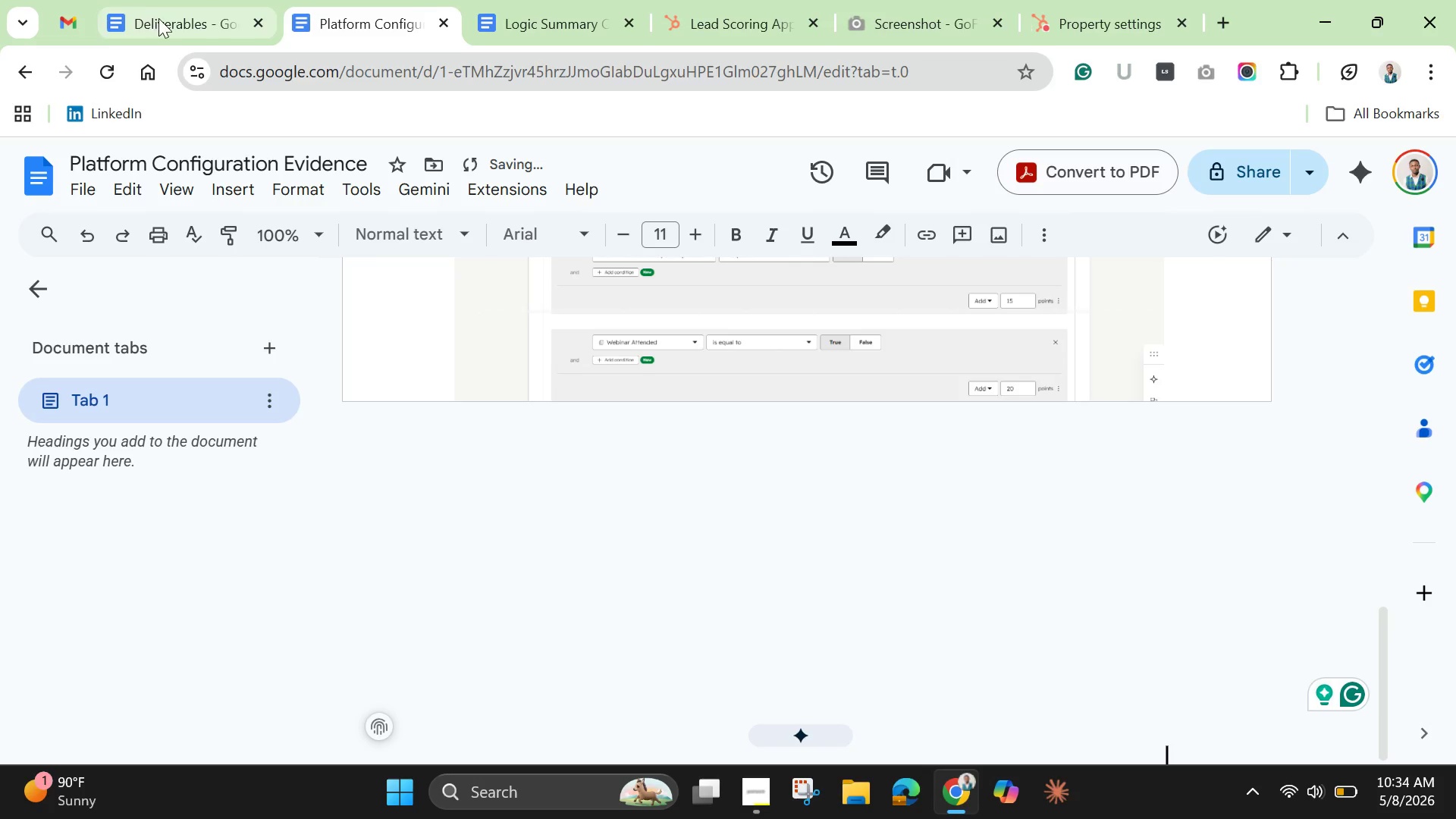 
scroll: coordinate [680, 567], scroll_direction: down, amount: 2.0
 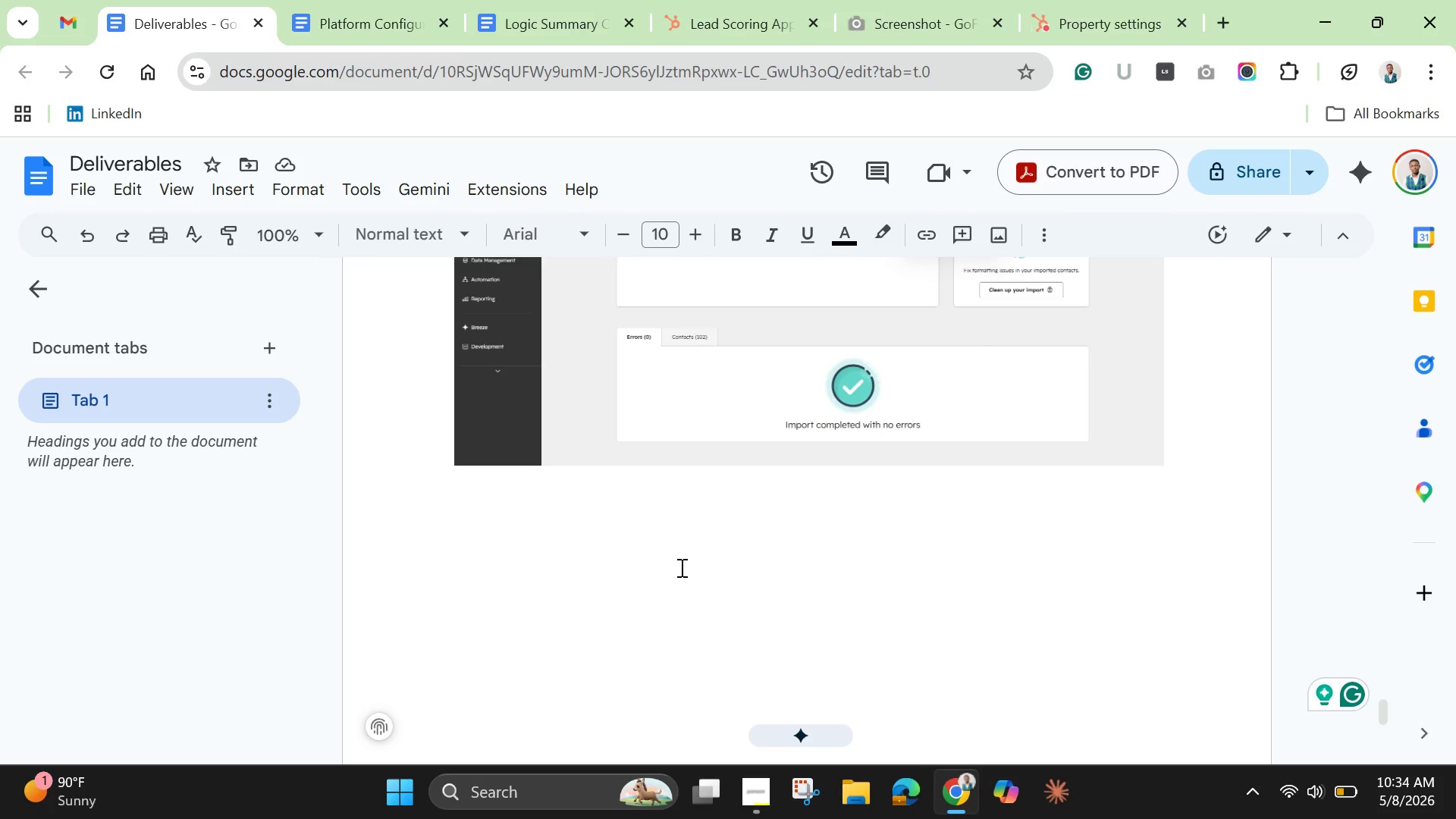 
key(Enter)
 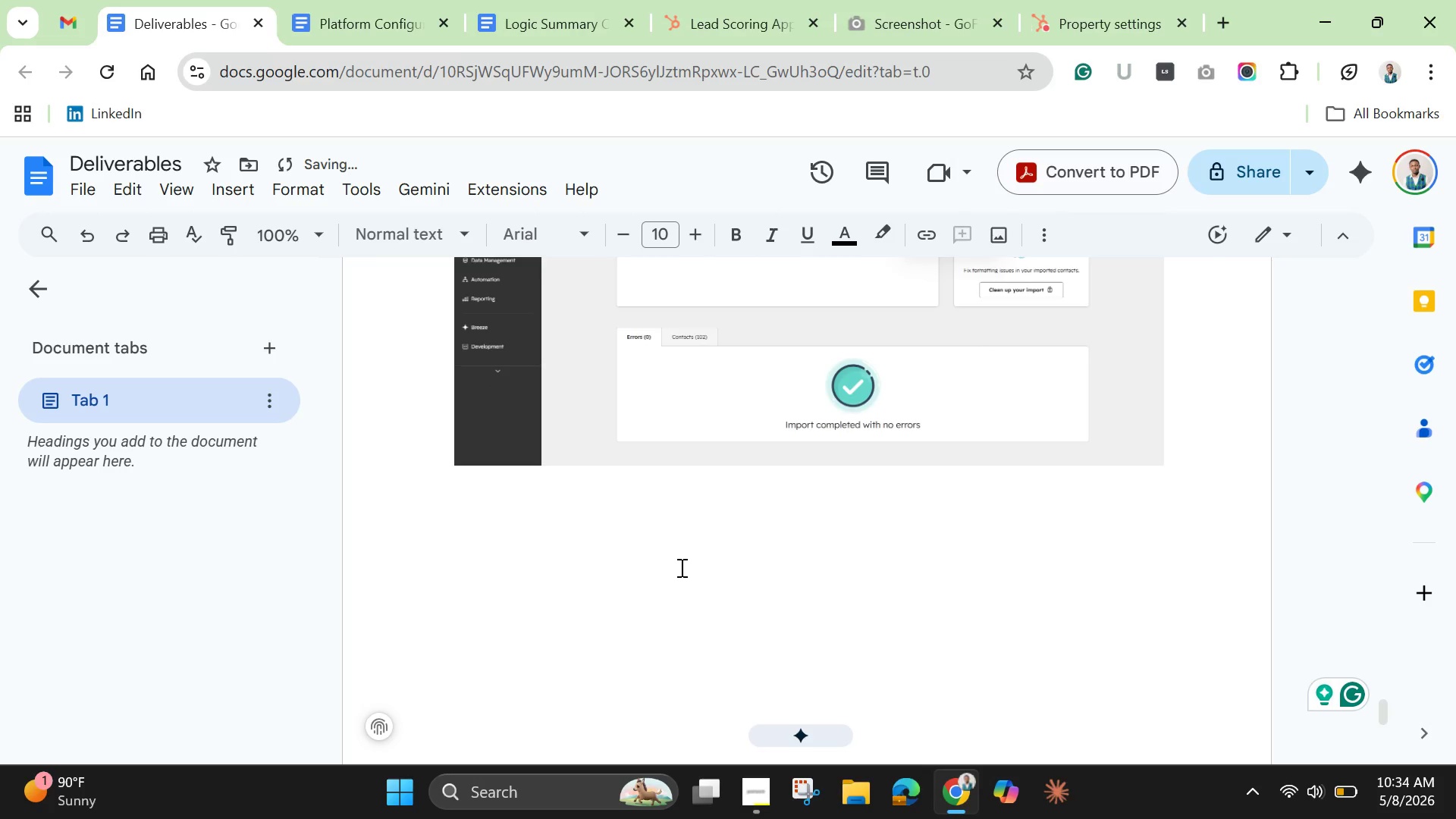 
key(Enter)
 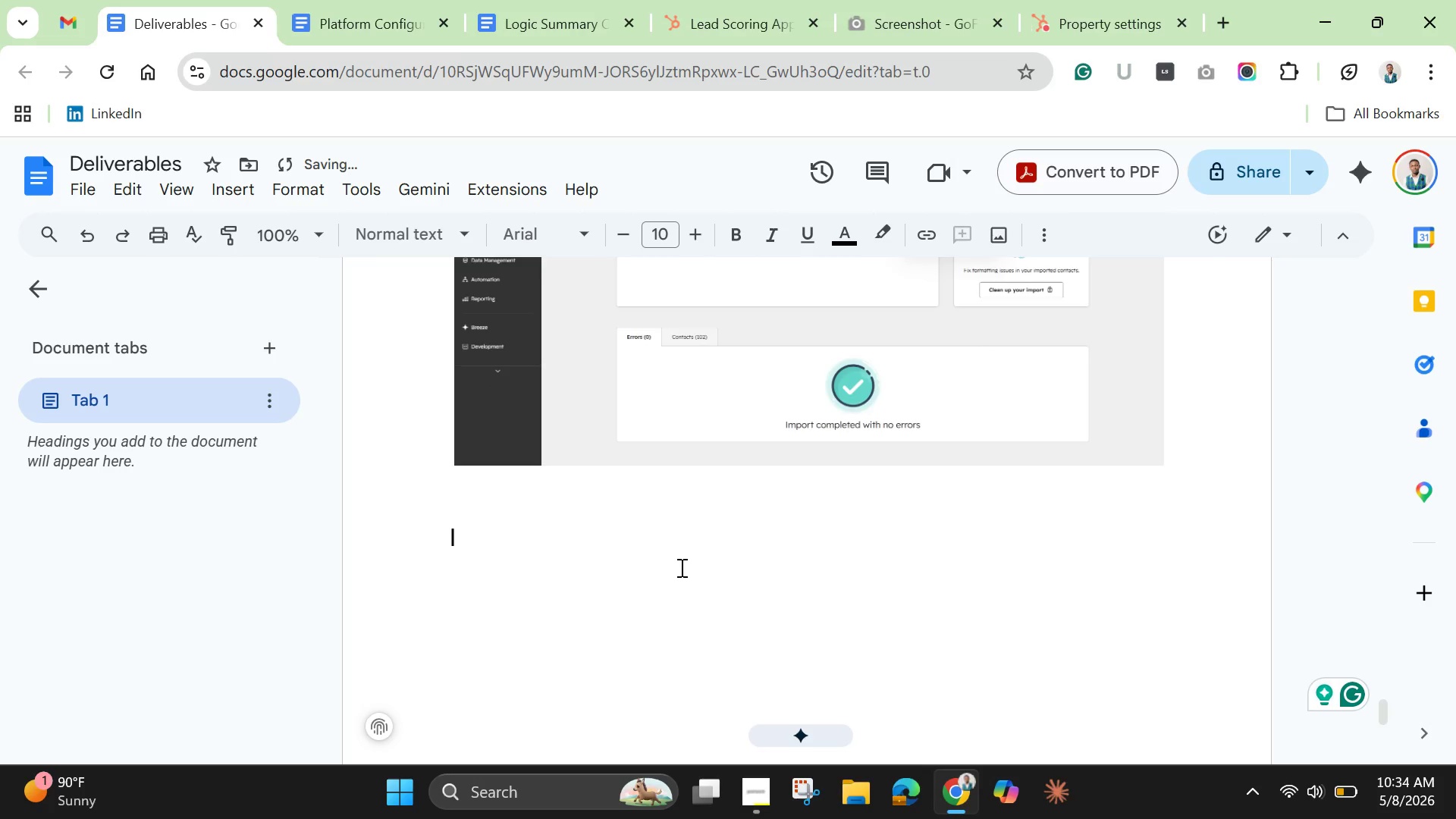 
key(Control+V)
 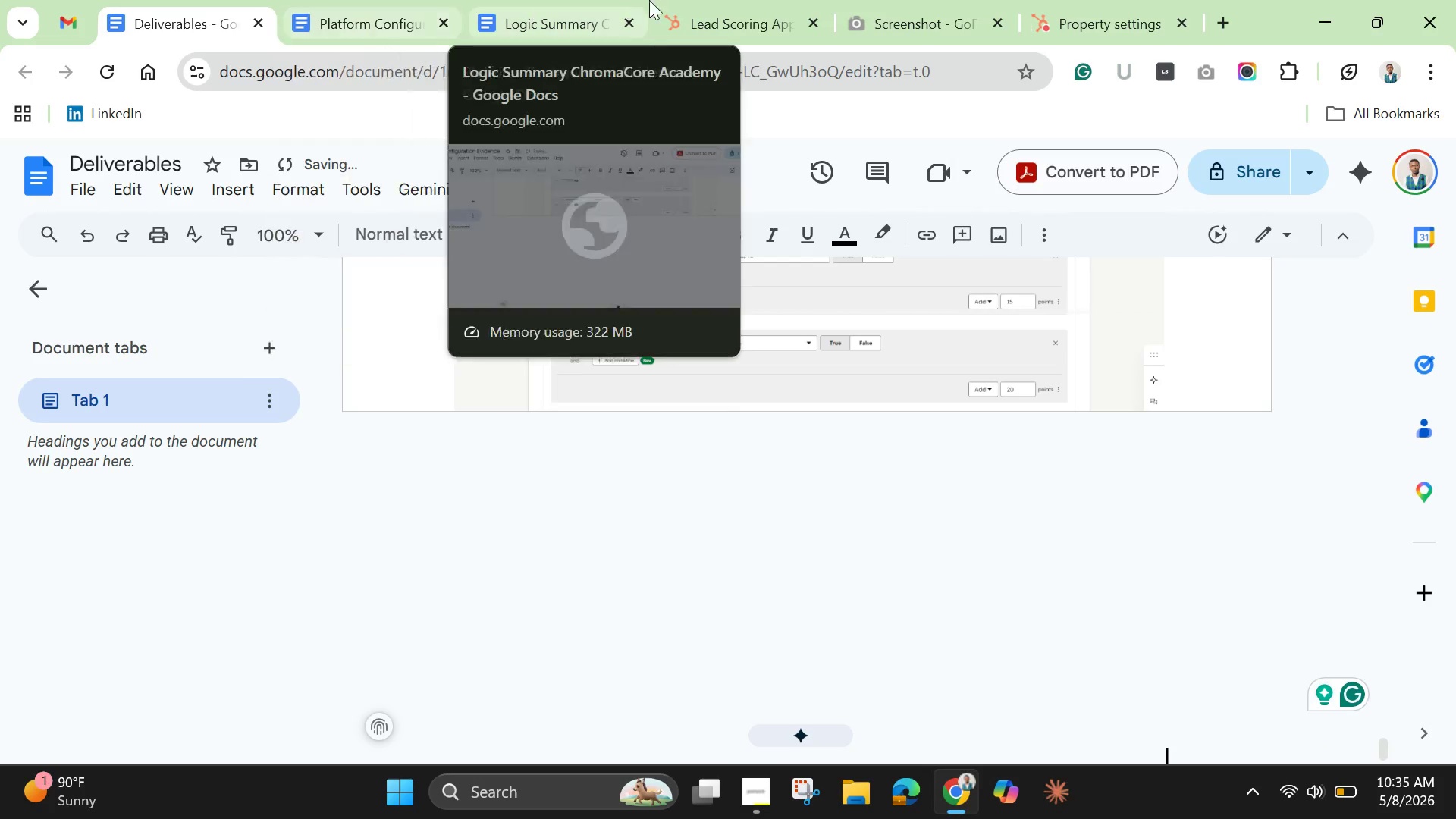 
left_click([745, 11])
 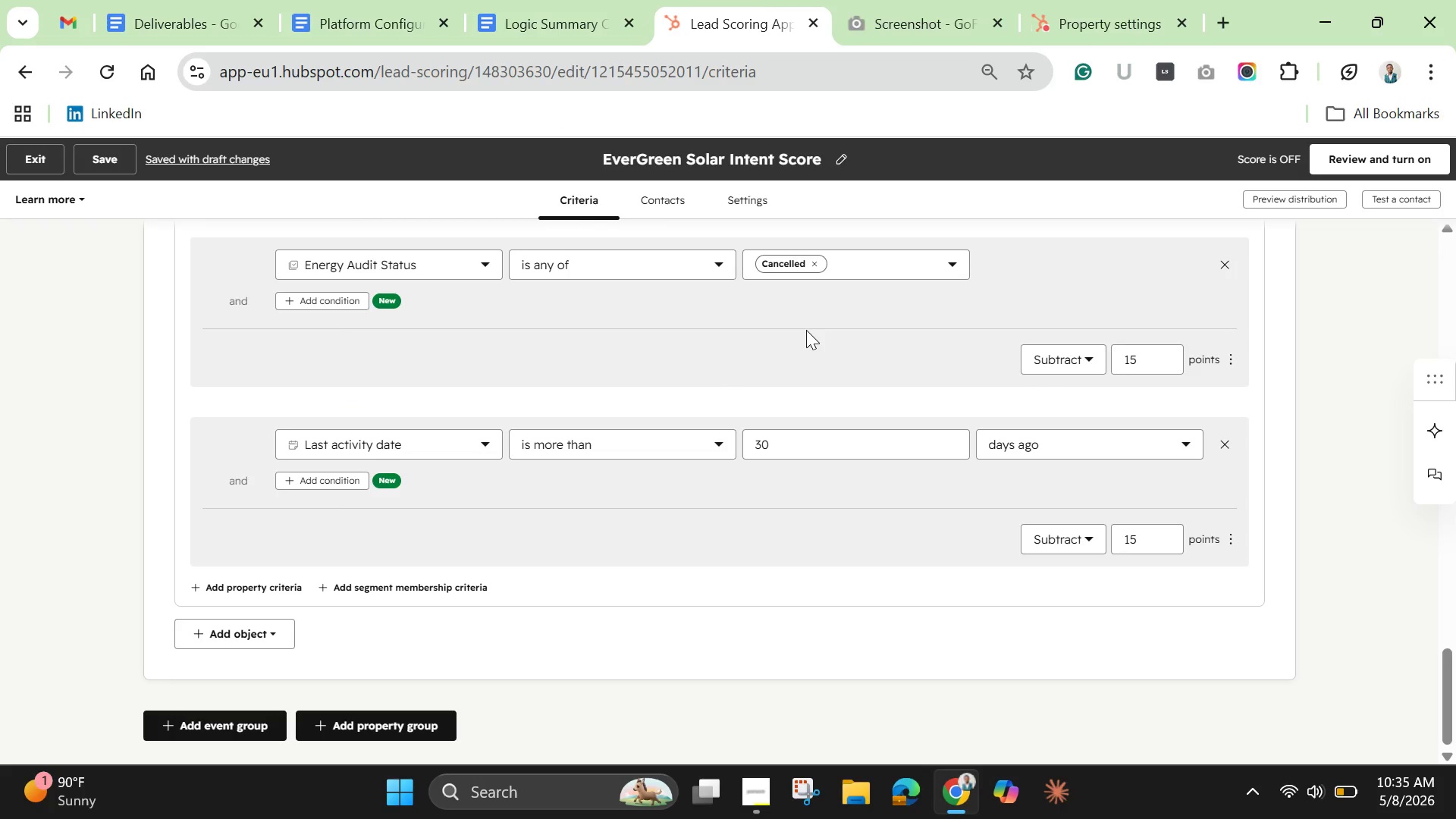 
scroll: coordinate [806, 330], scroll_direction: up, amount: 10.0
 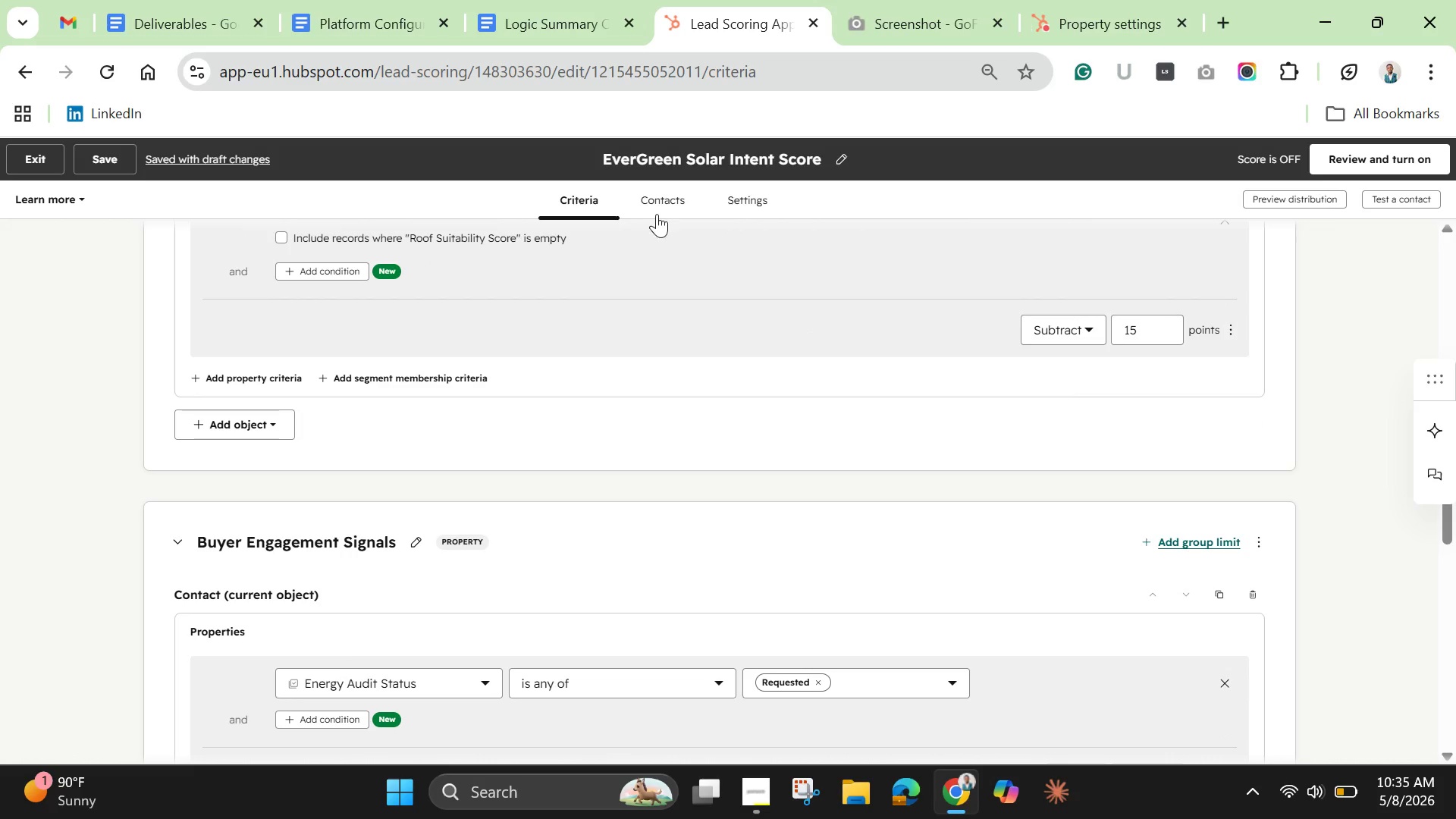 
left_click([657, 207])
 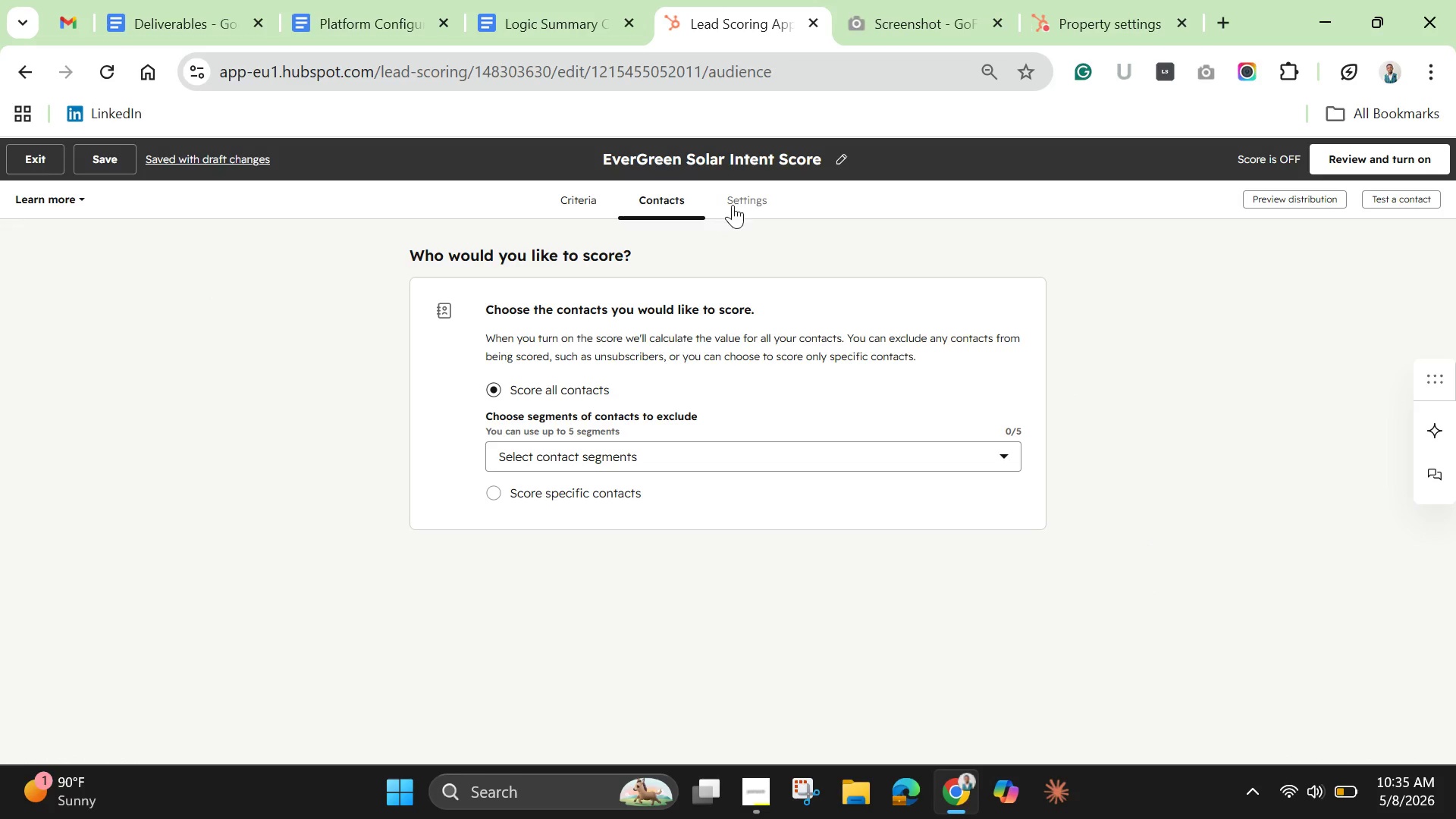 
left_click([734, 205])
 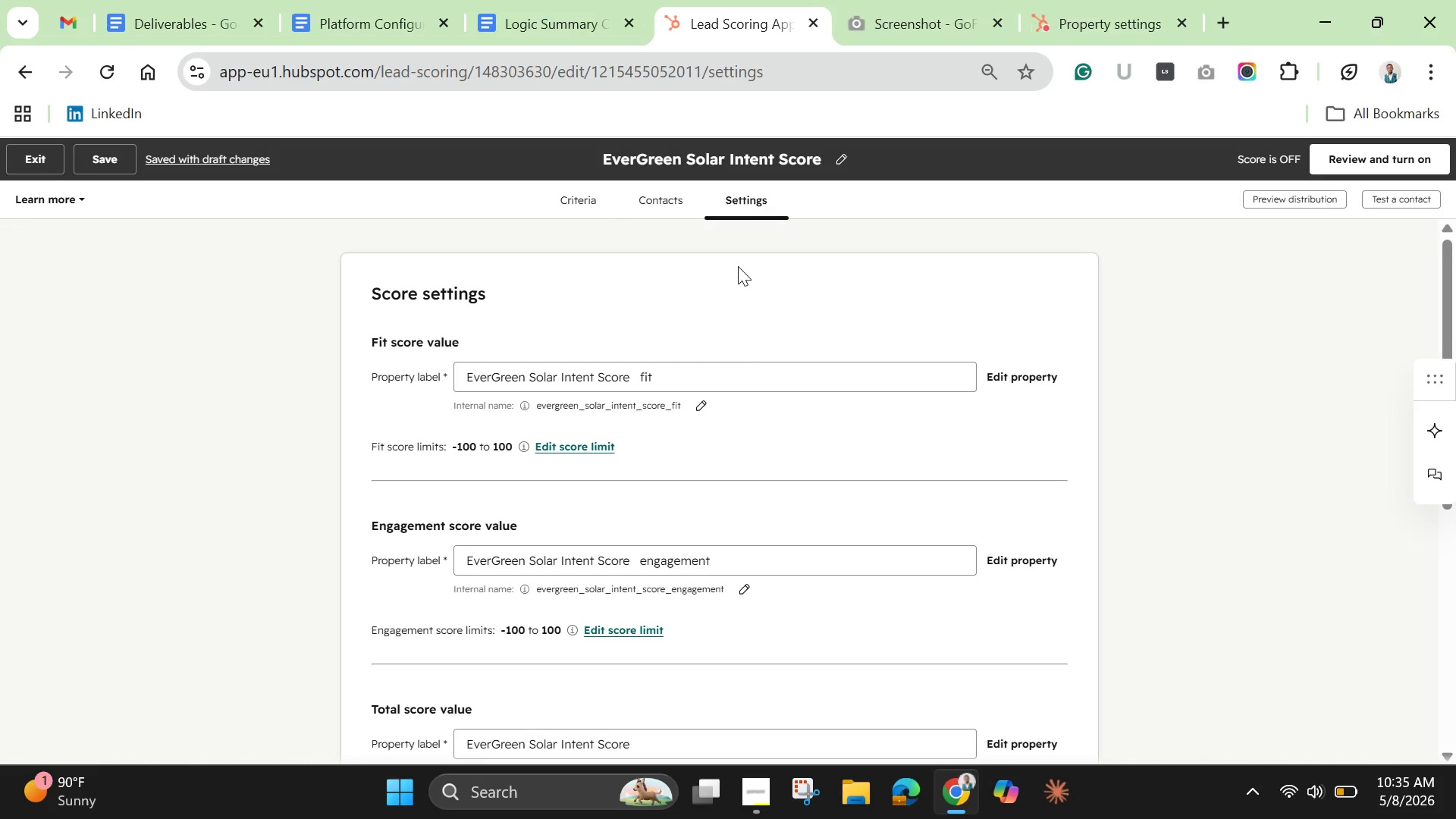 
scroll: coordinate [736, 388], scroll_direction: up, amount: 1.0
 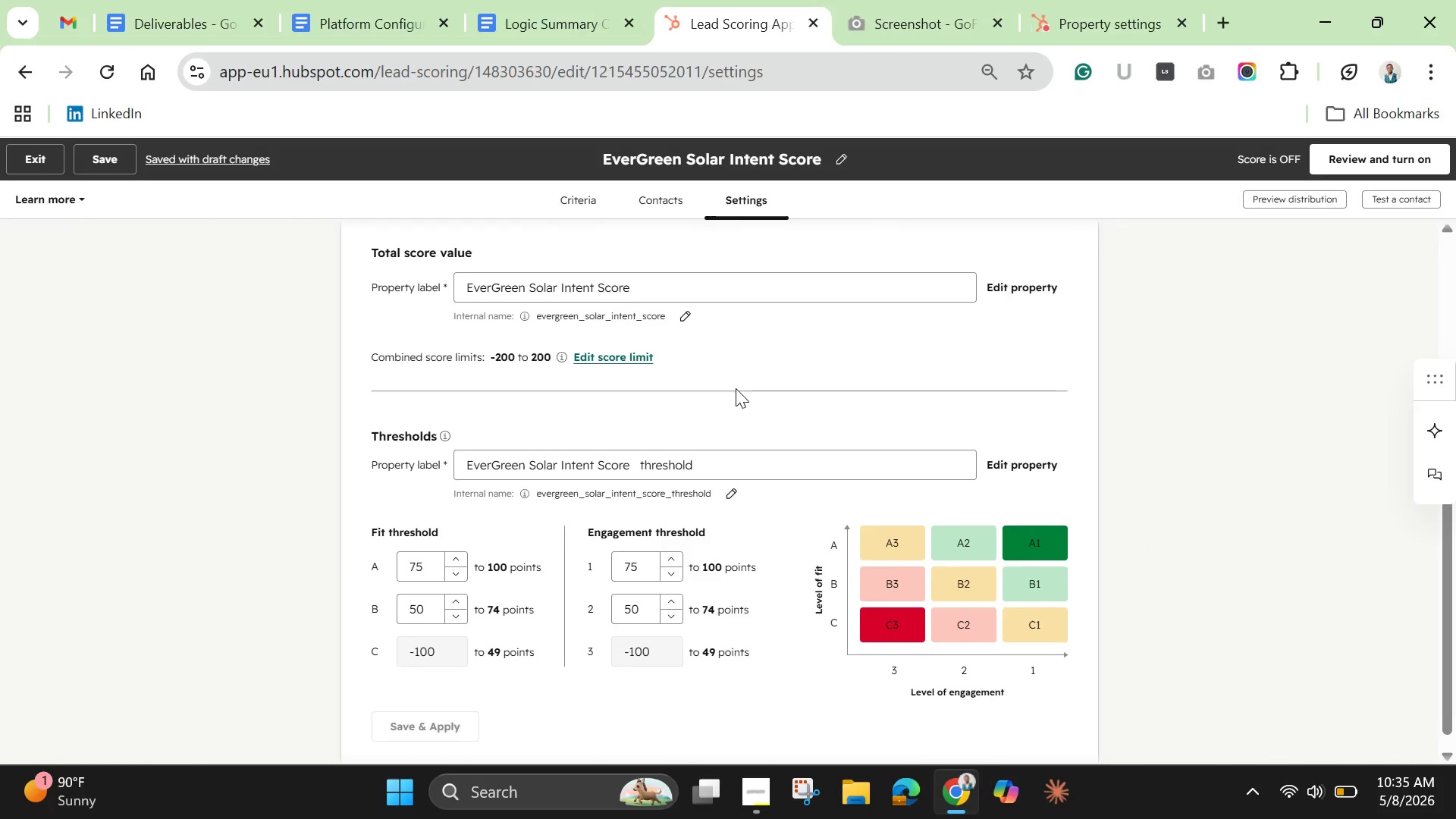 
scroll: coordinate [736, 388], scroll_direction: down, amount: 5.0
 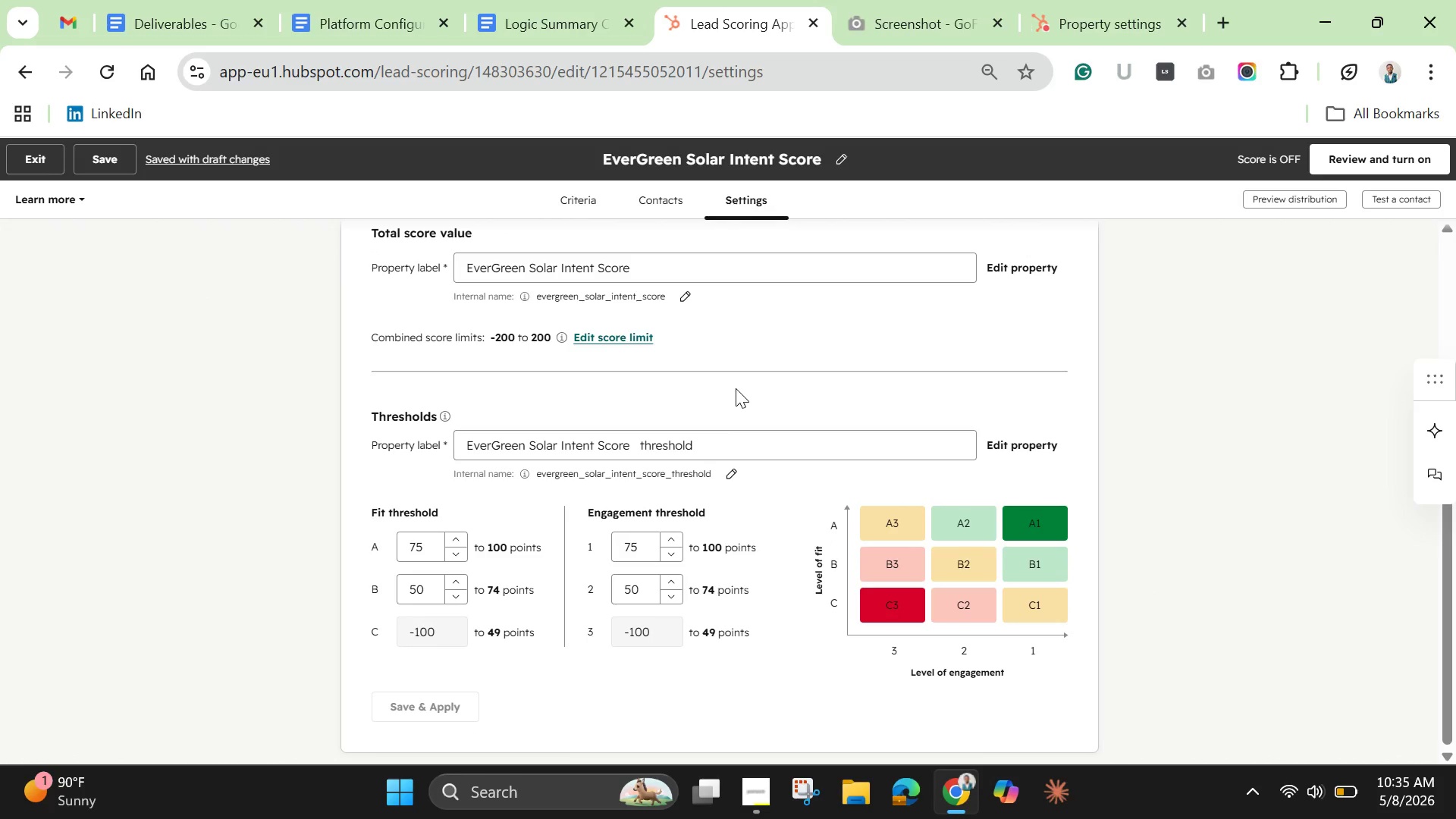 
scroll: coordinate [736, 388], scroll_direction: up, amount: 2.0
 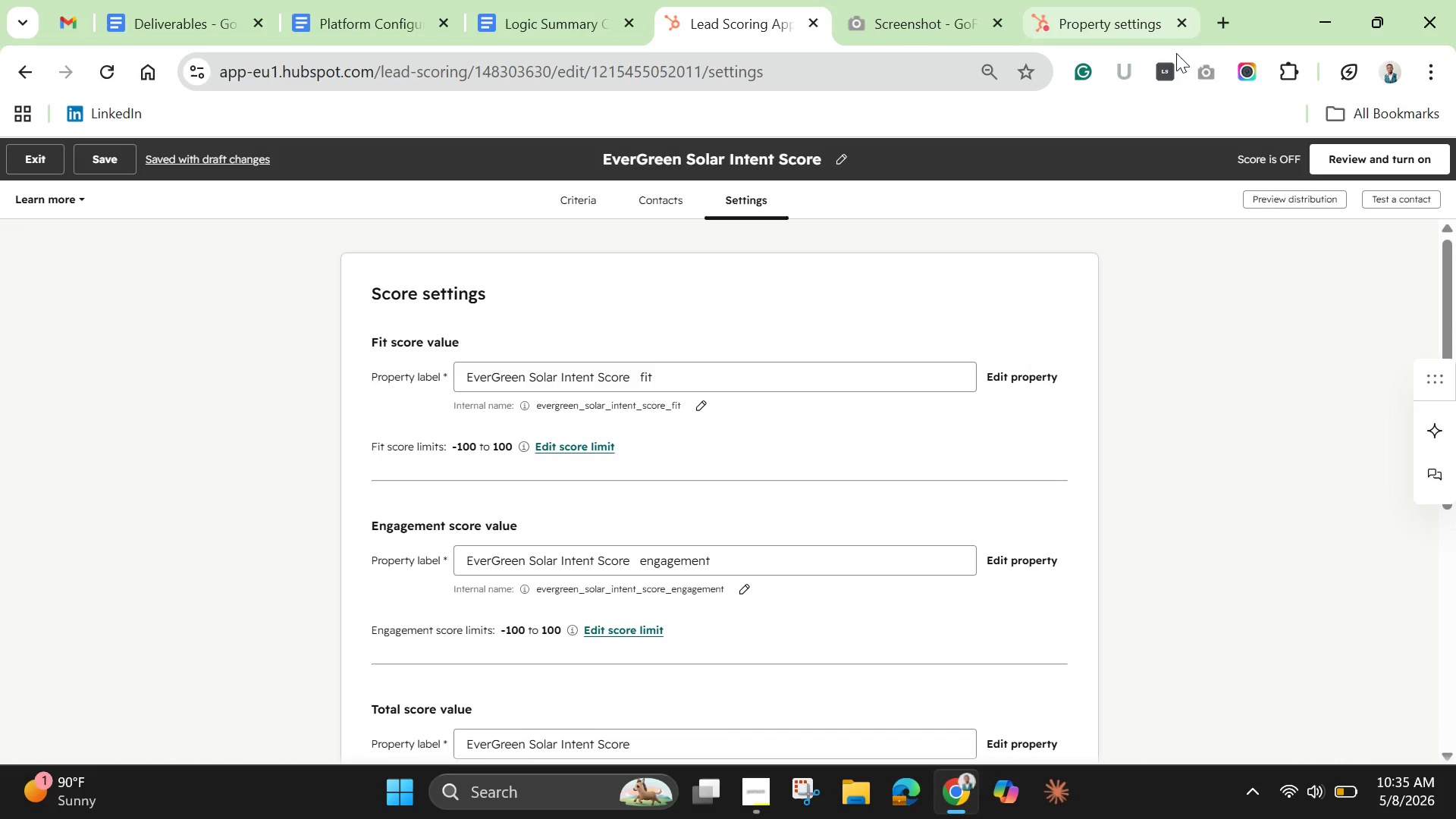 
left_click([1207, 80])
 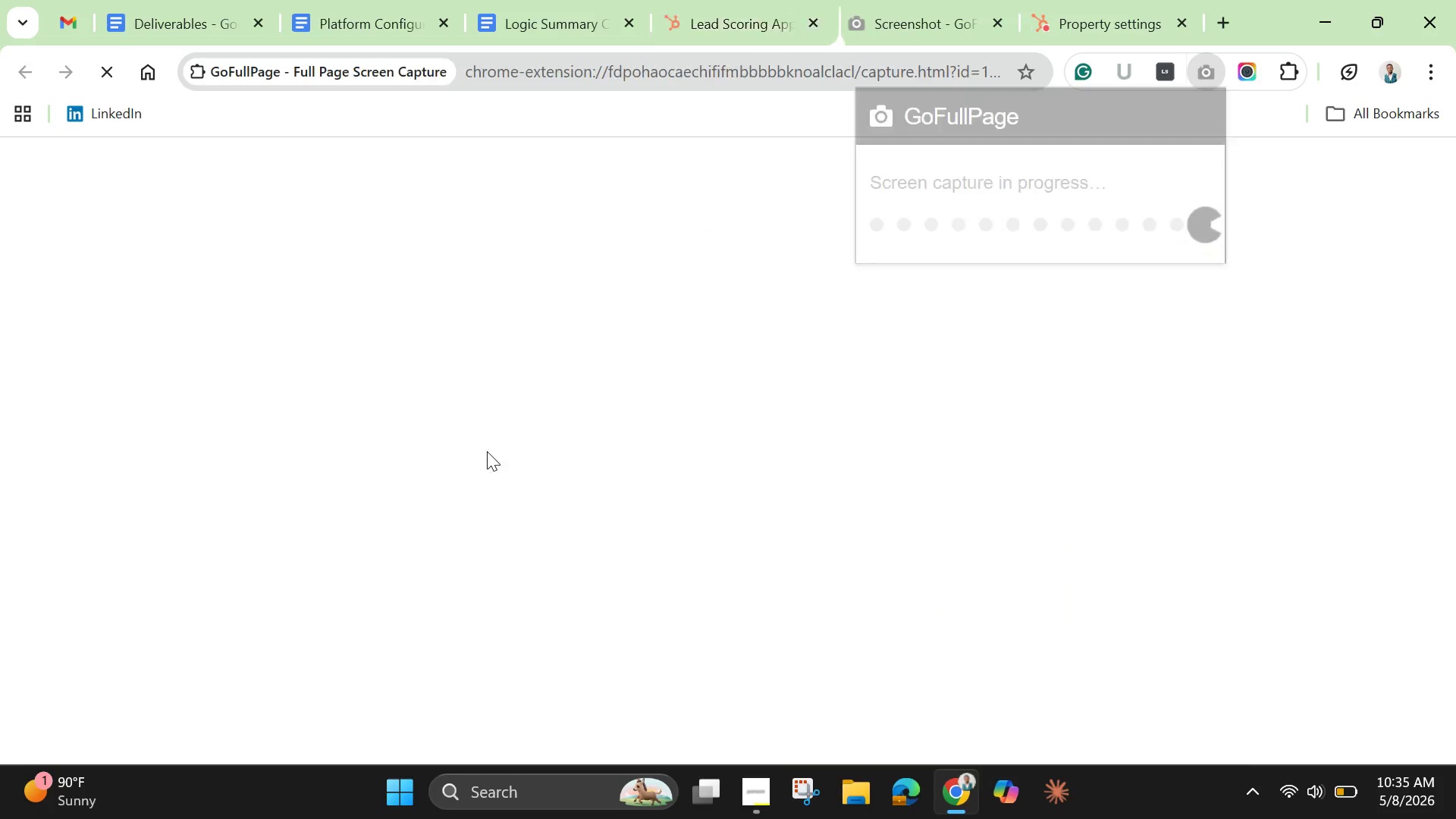 
right_click([490, 414])
 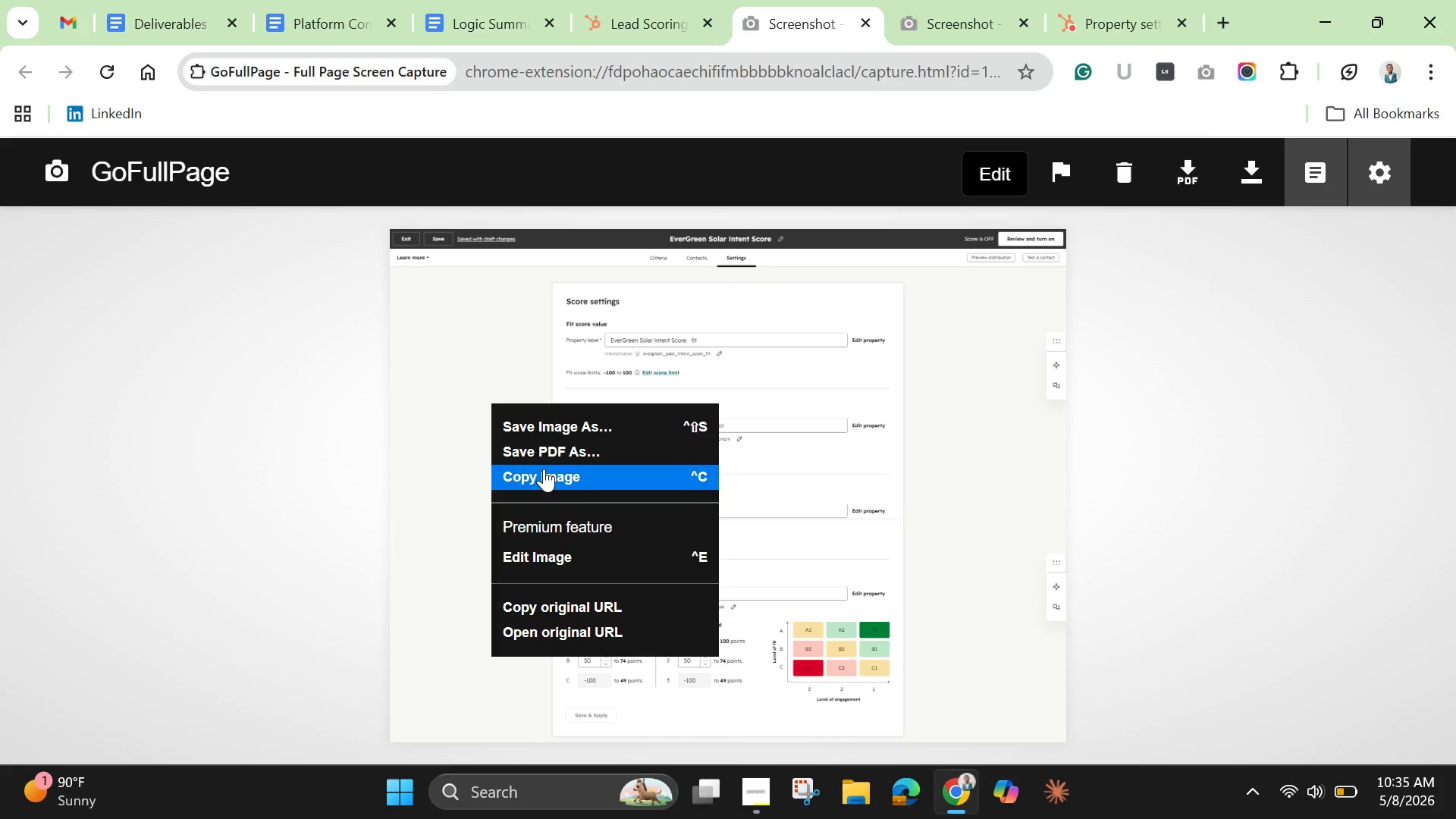 
left_click([544, 469])
 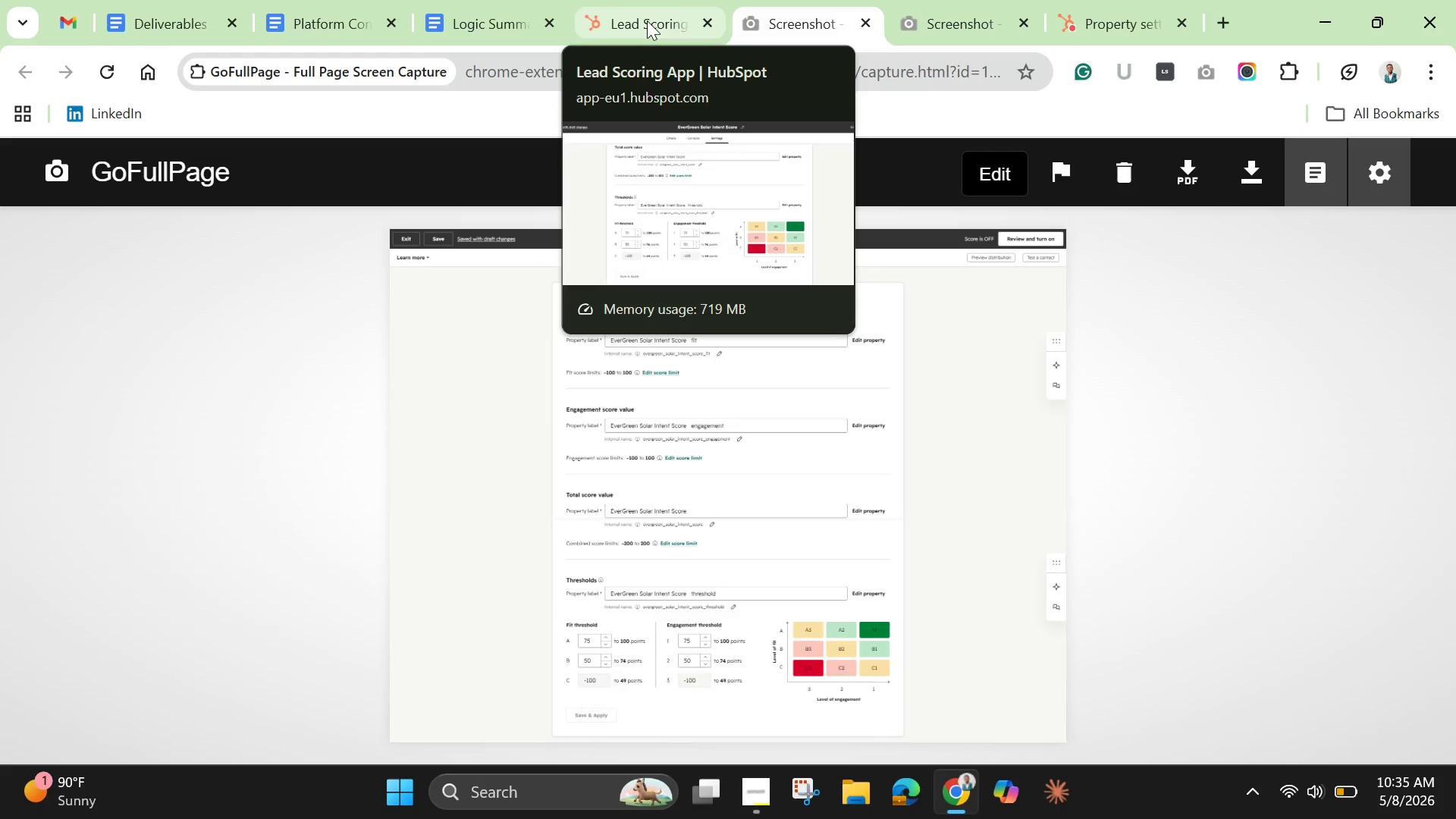 
left_click([647, 20])
 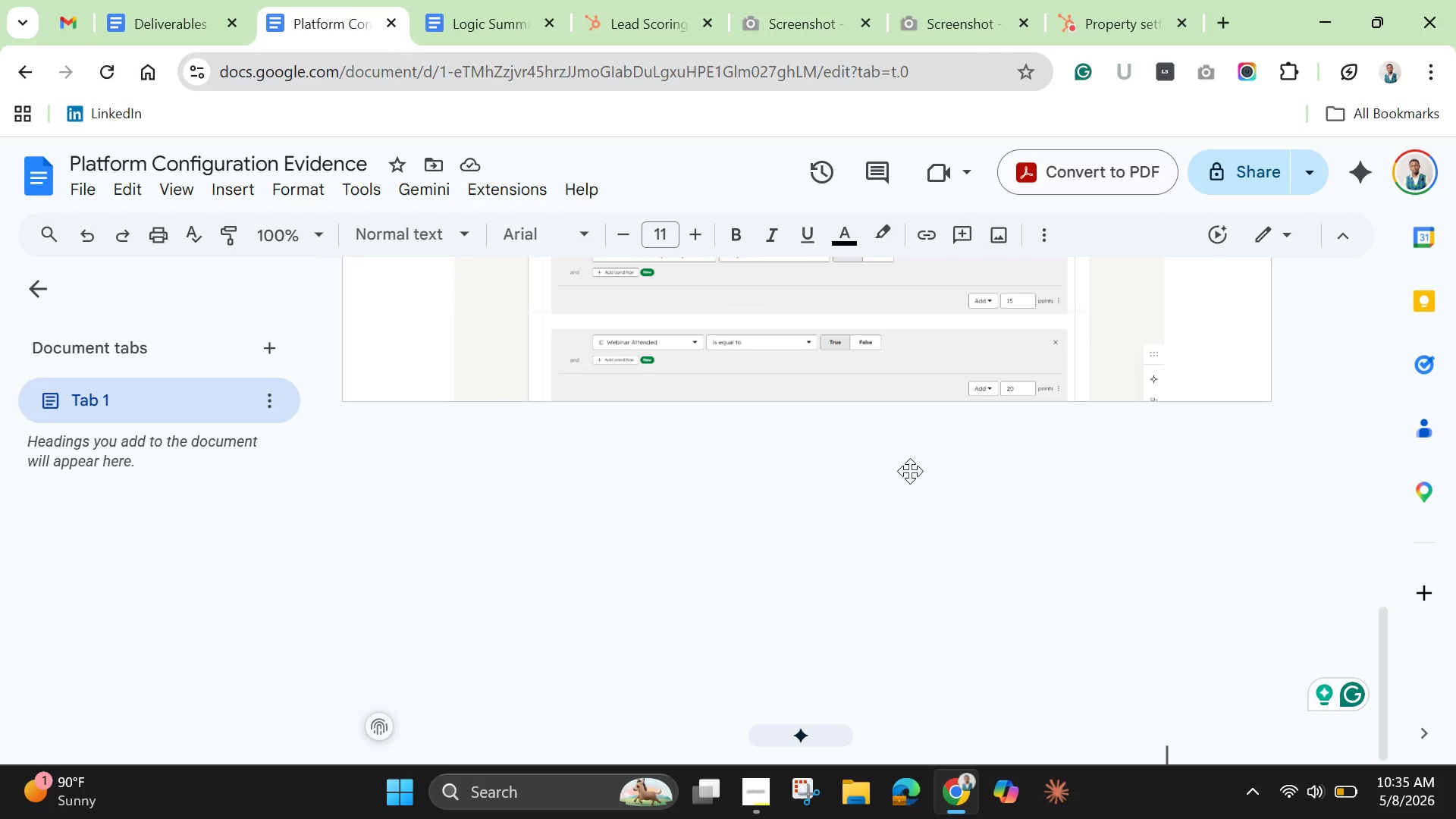 
wait(6.55)
 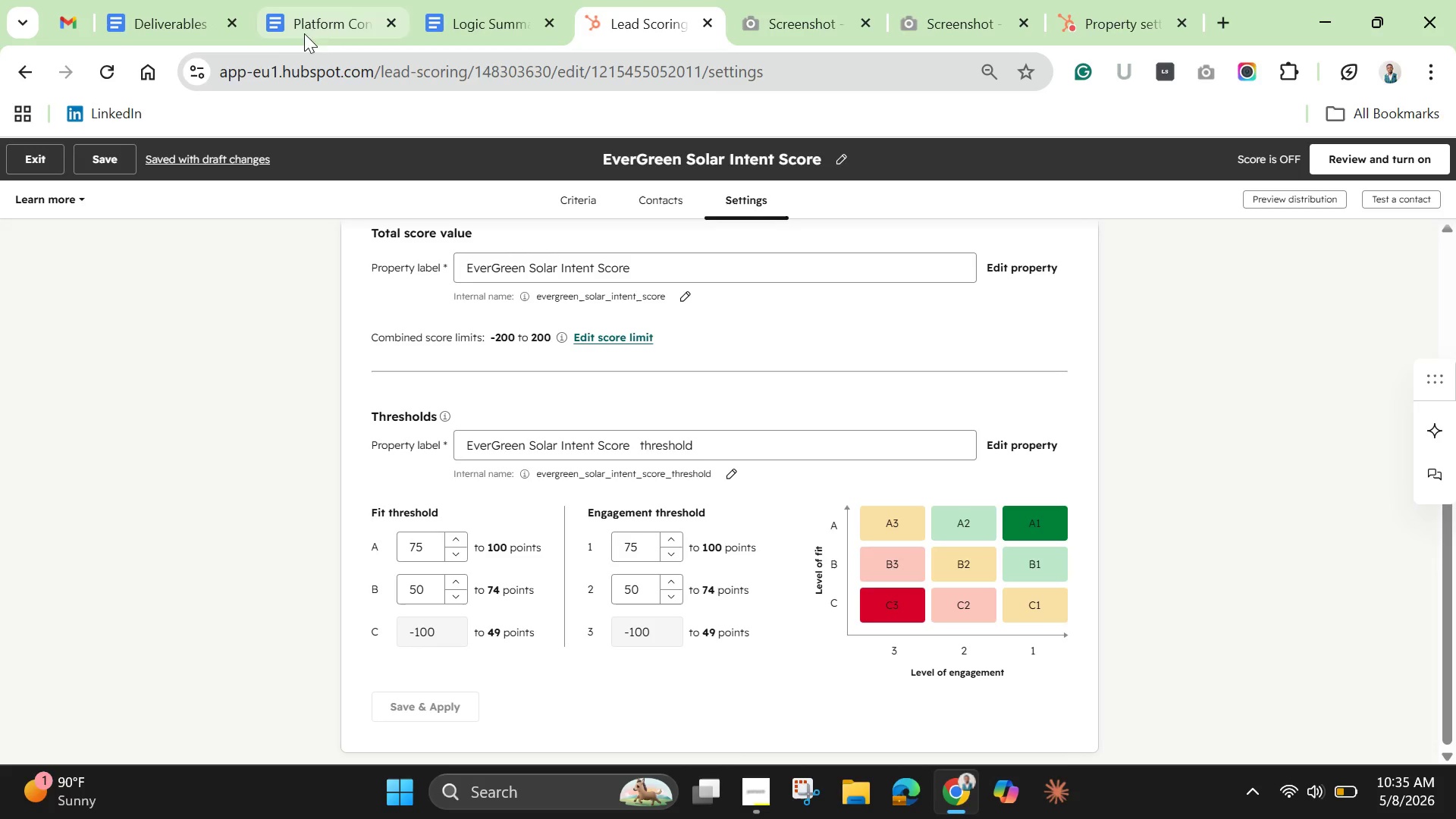 
key(Control+V)
 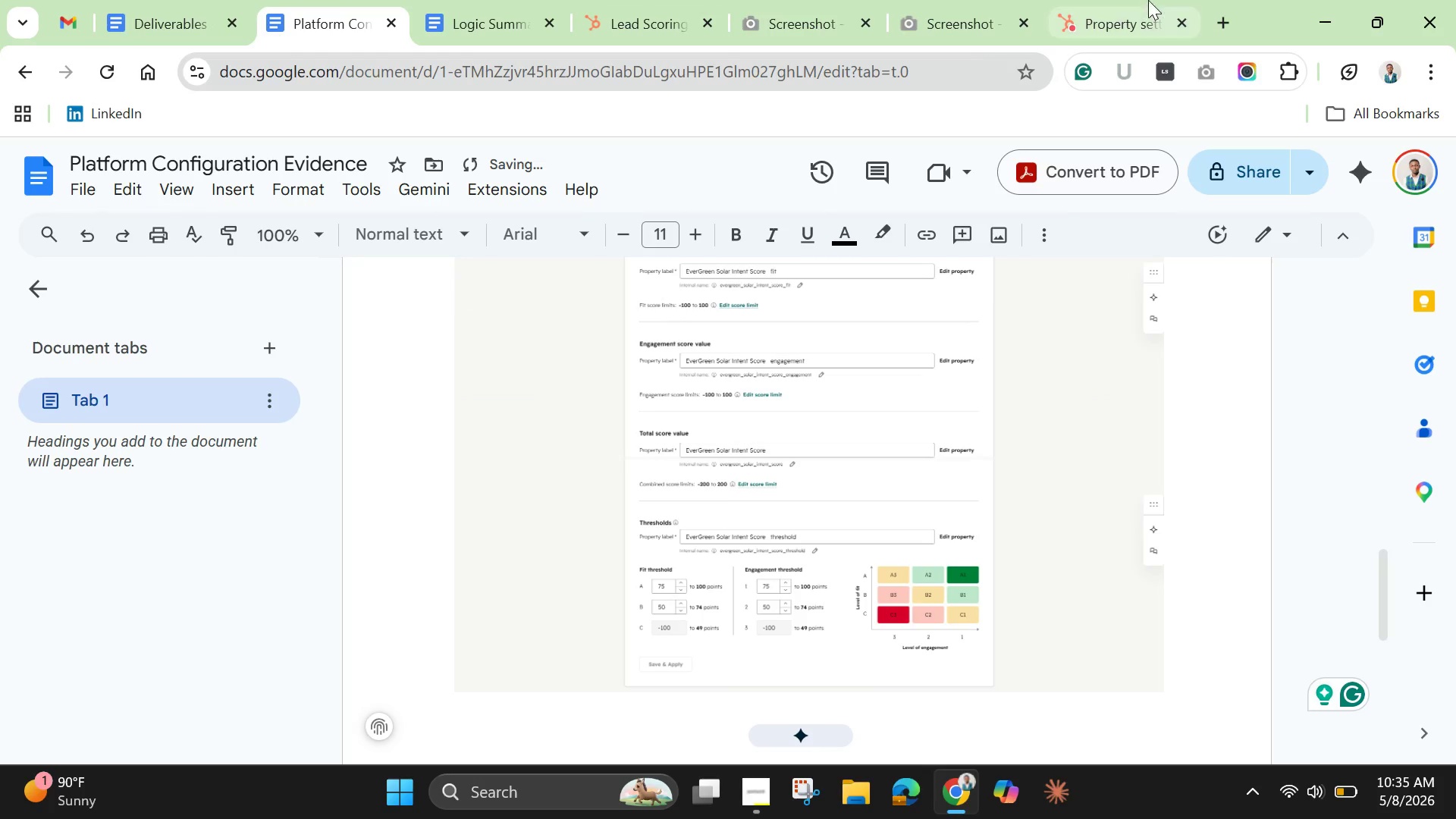 
left_click([656, 22])
 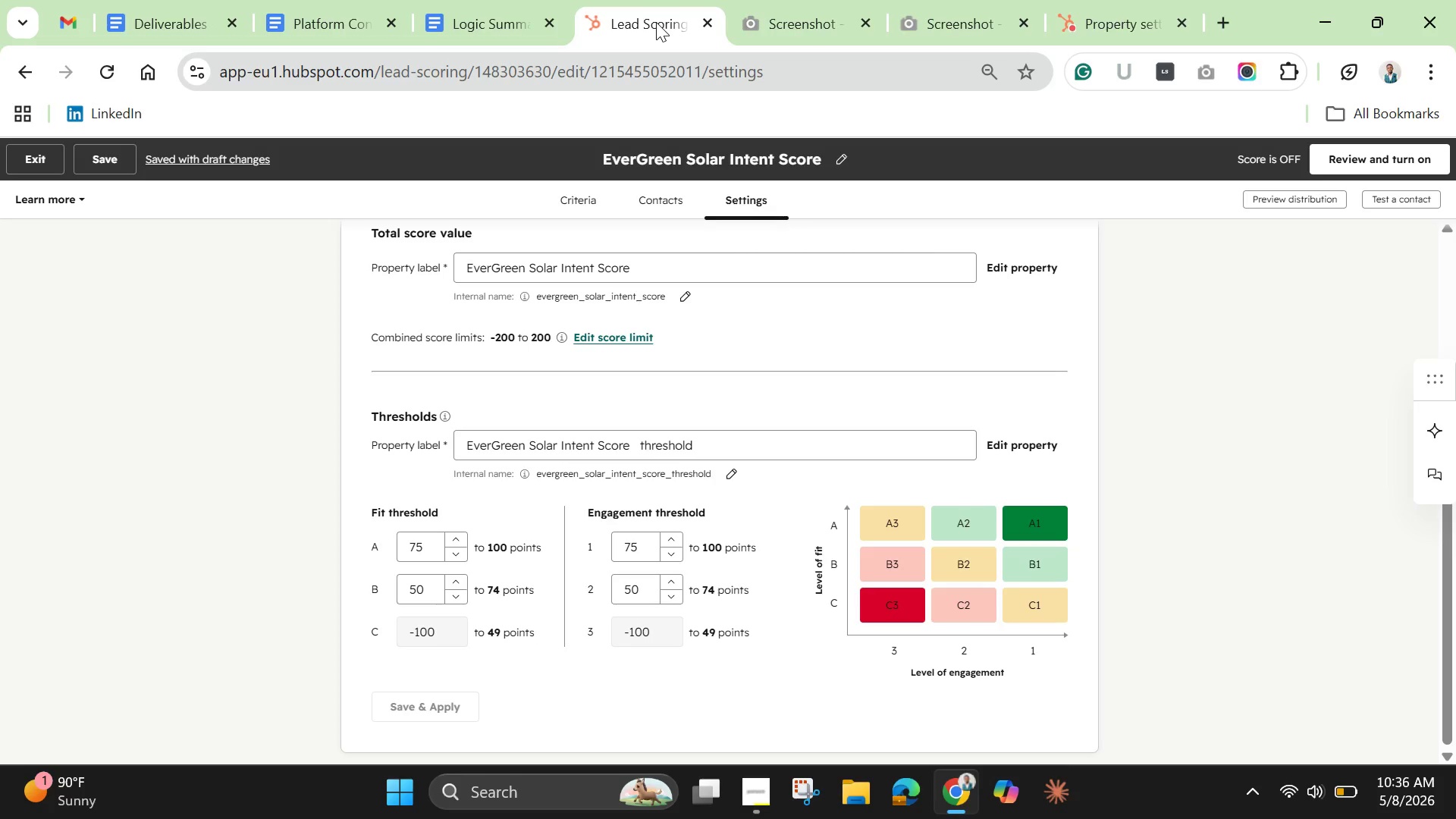 
wait(60.52)
 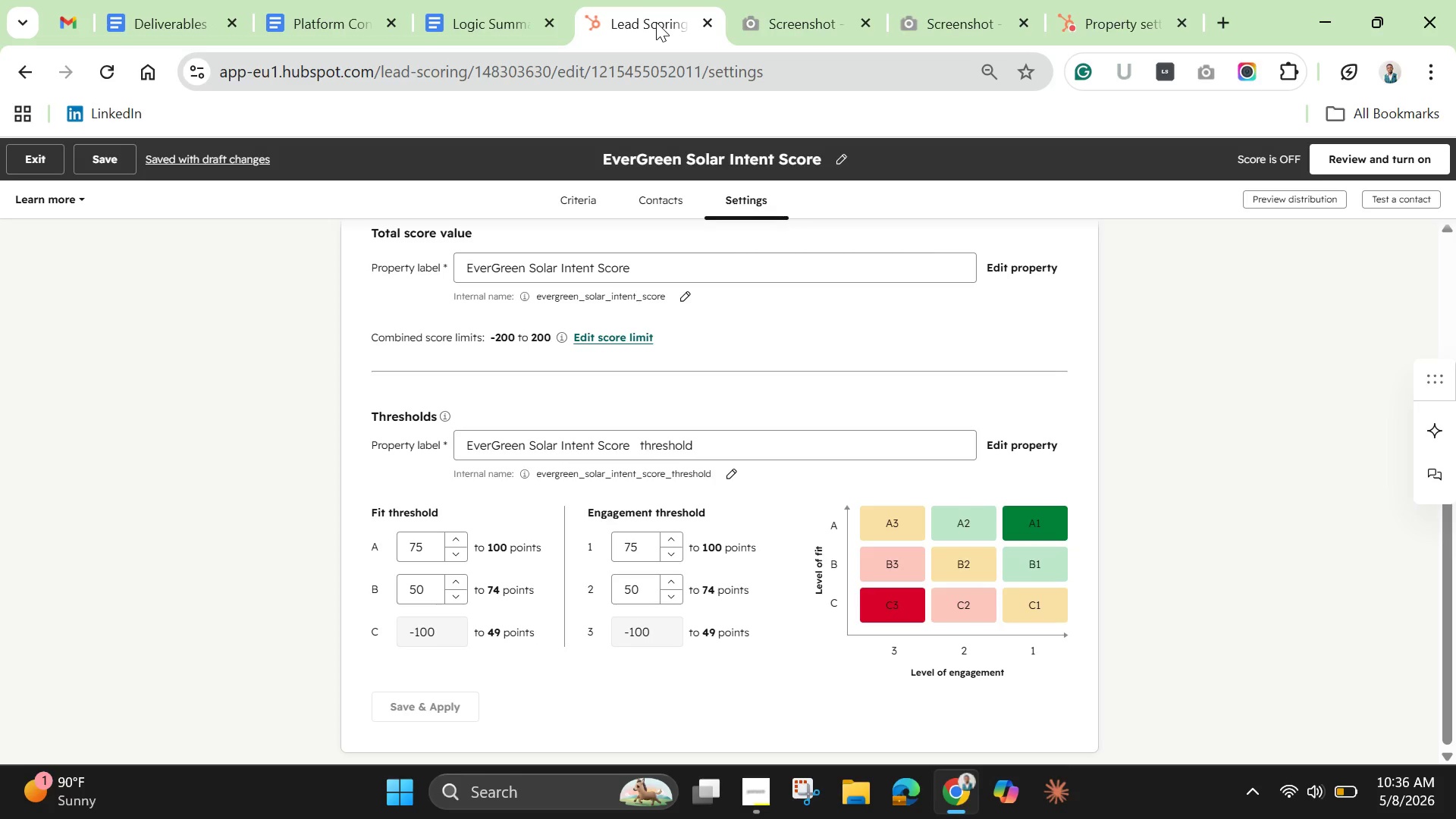 
left_click([101, 167])
 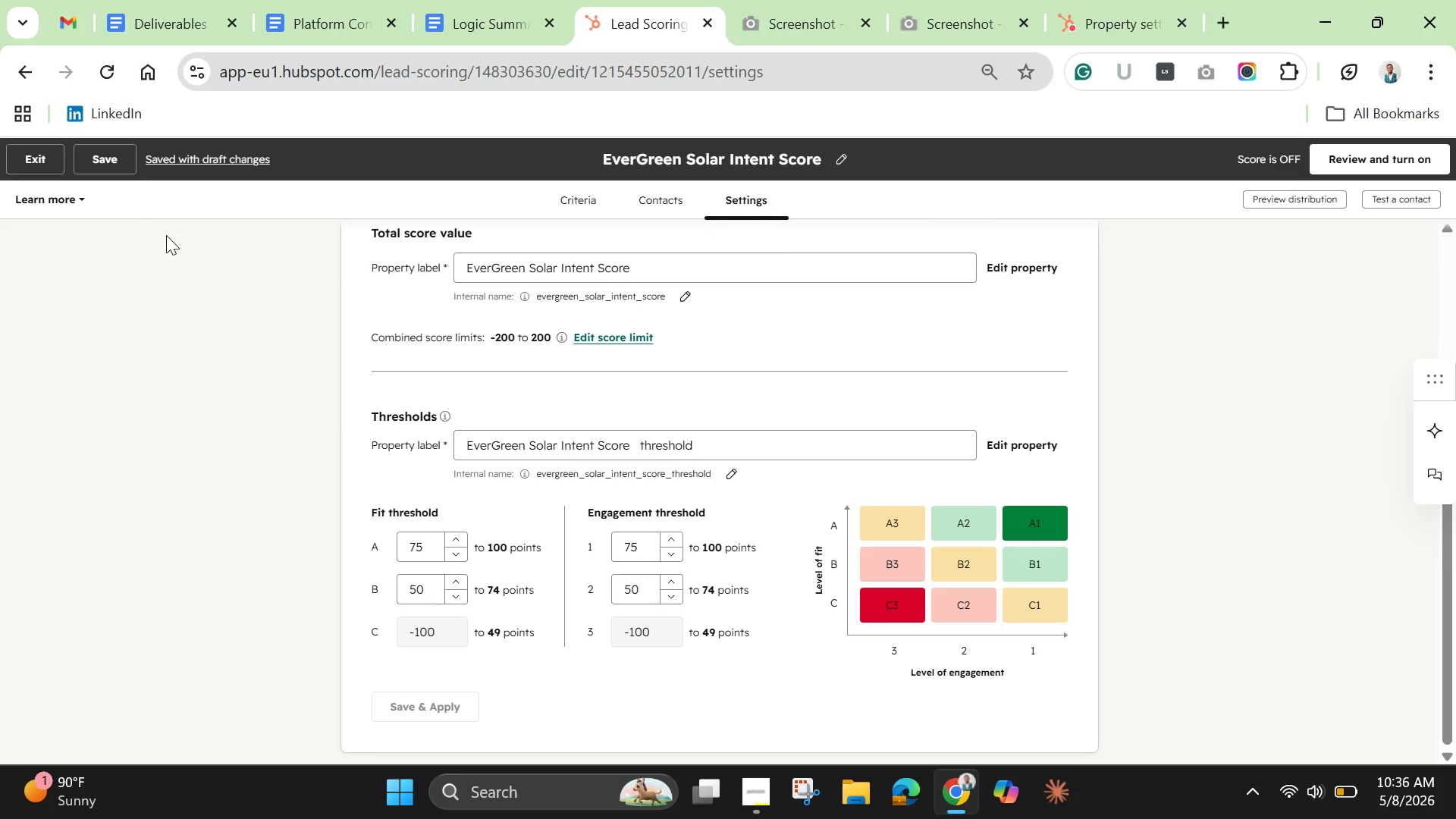 
wait(9.2)
 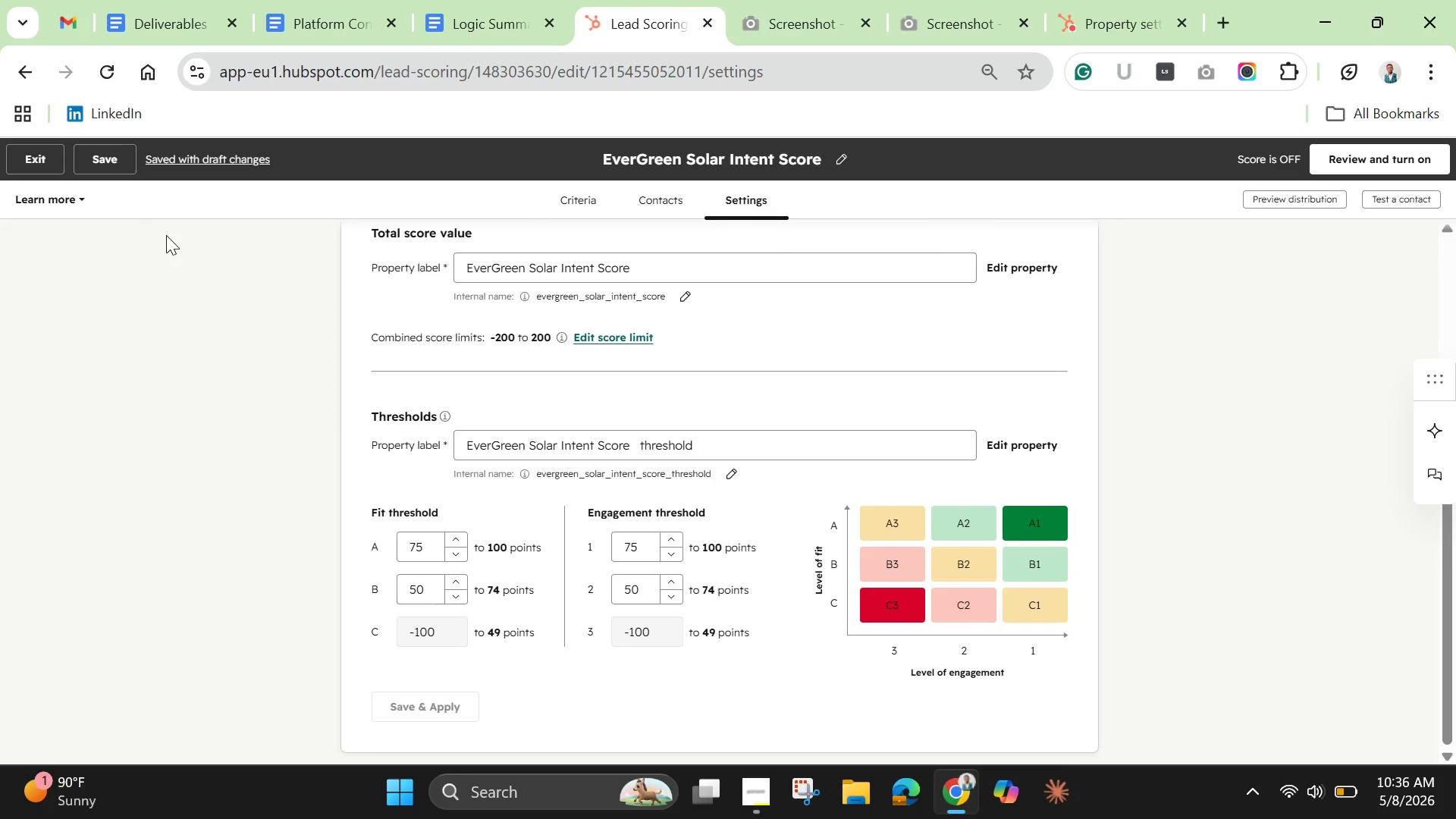 
mouse_move([683, 14])
 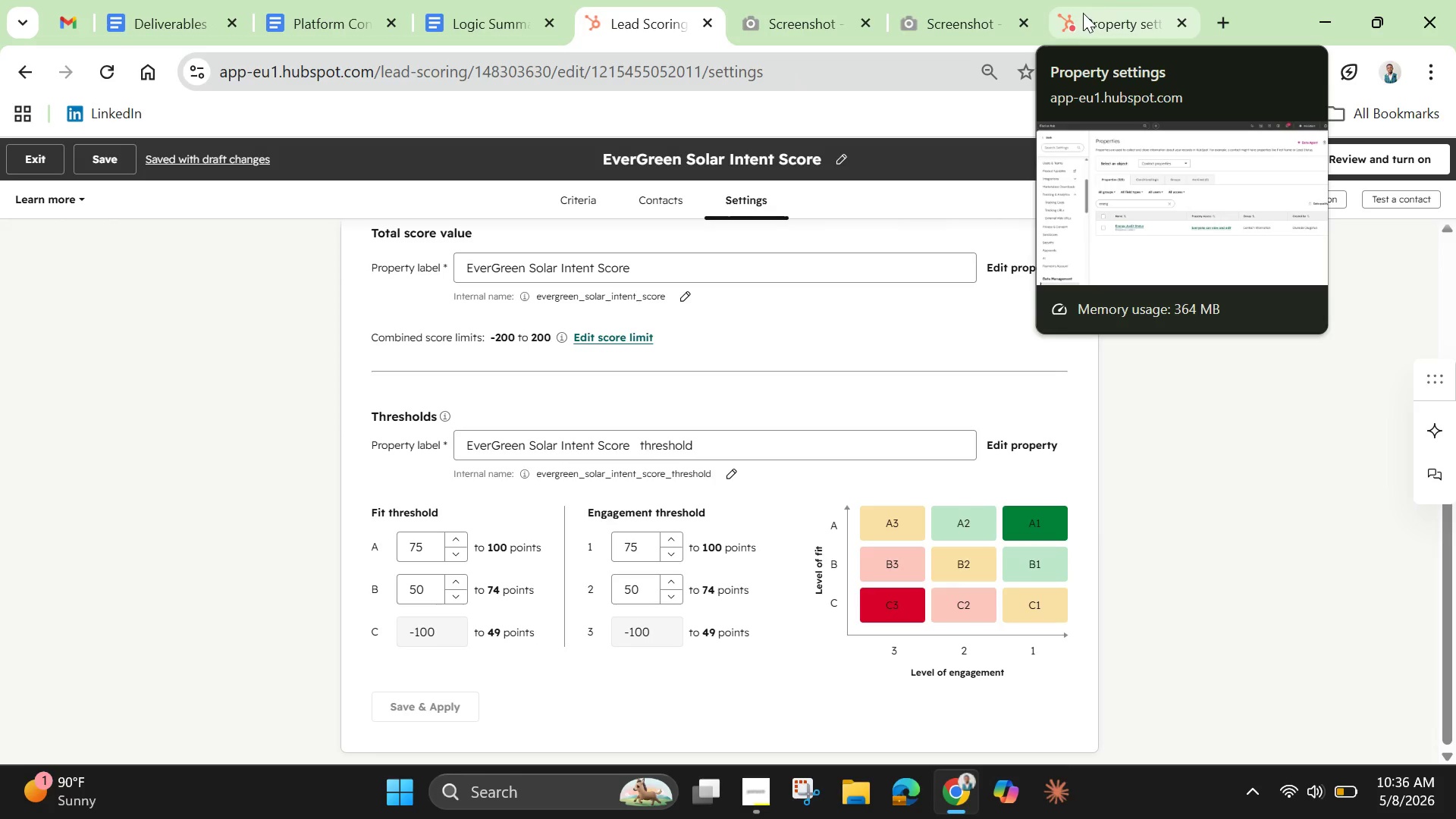 
left_click([1106, 14])
 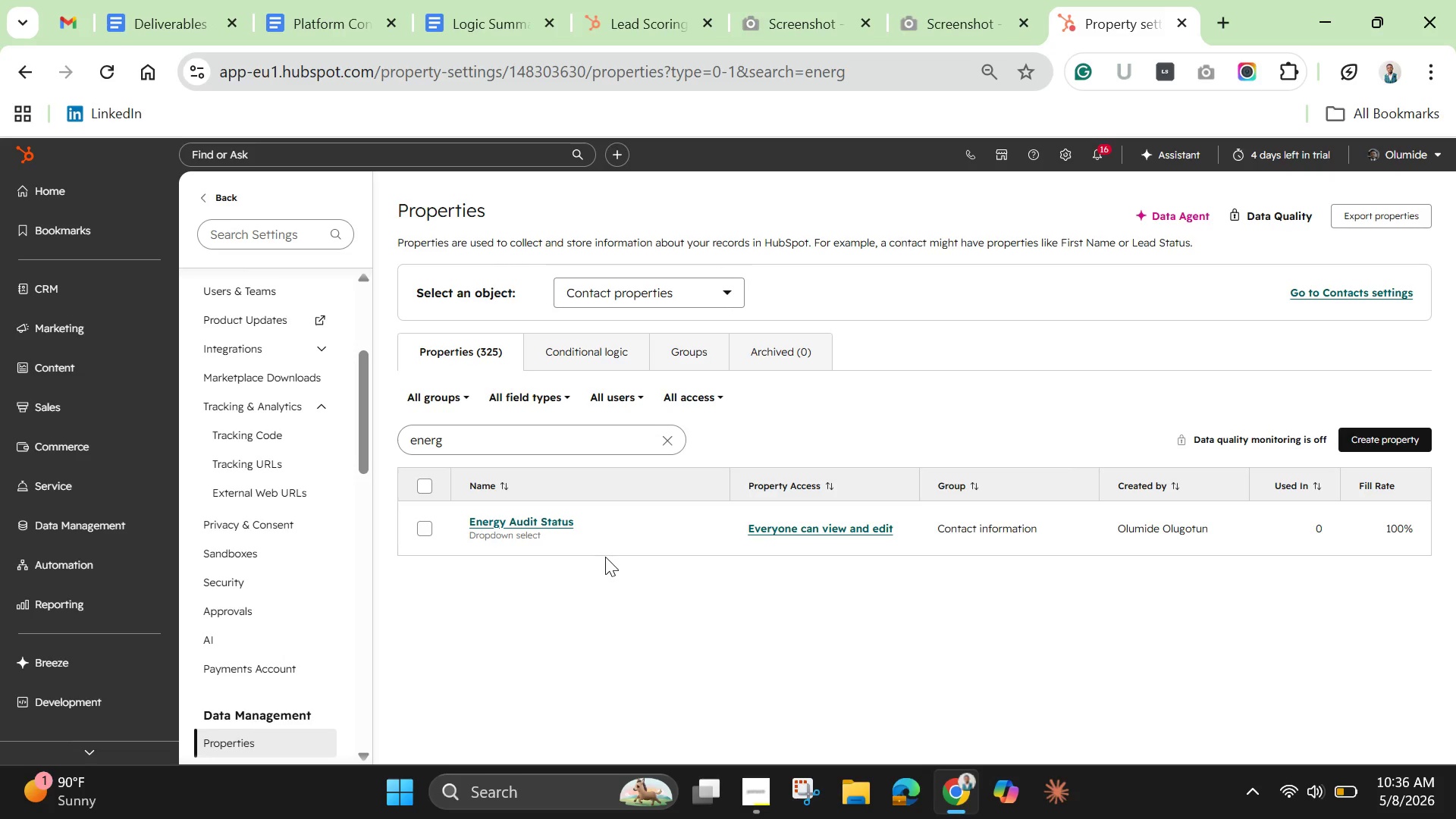 
wait(6.76)
 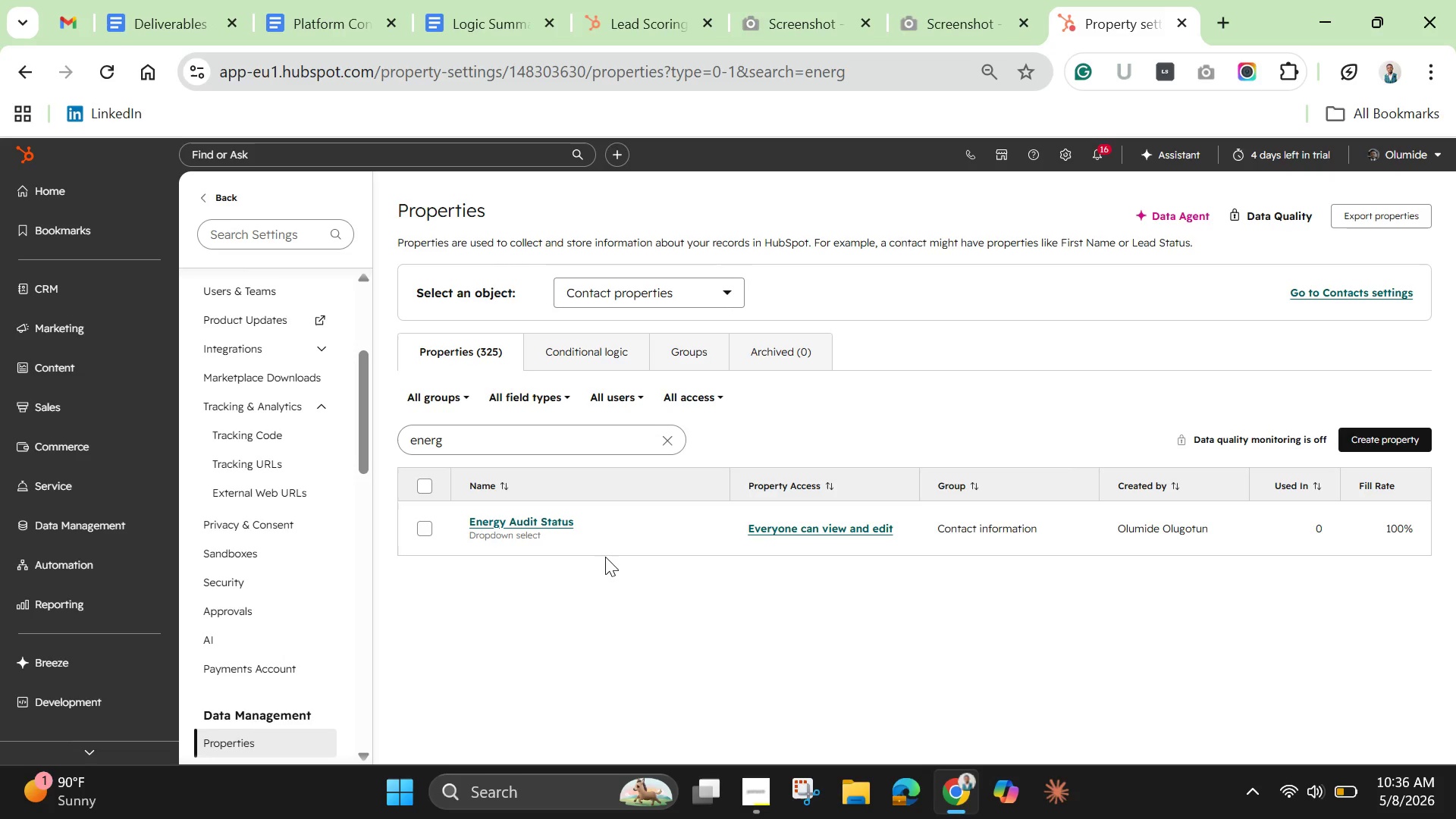 
mouse_move([730, 751])
 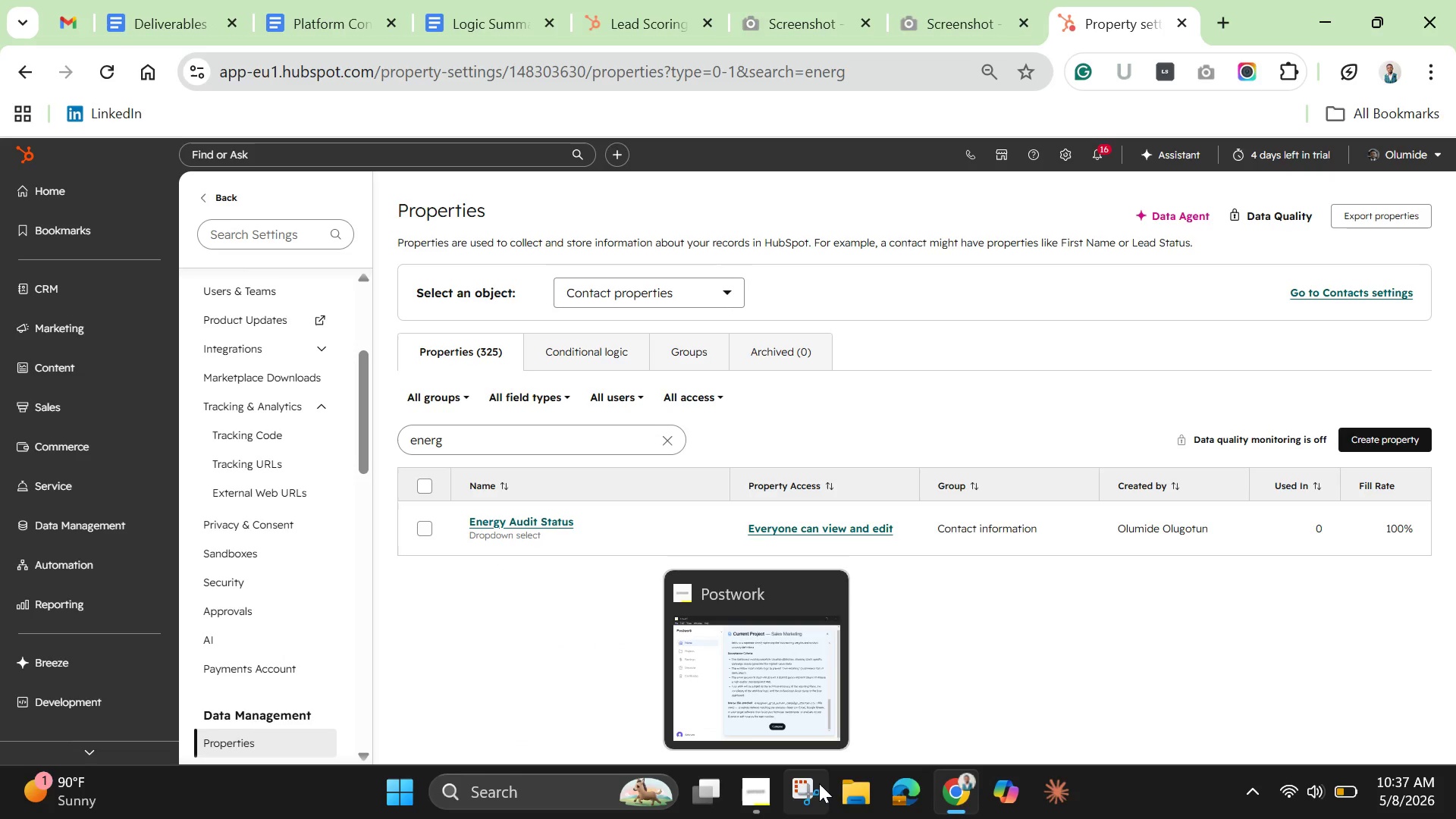 
wait(5.01)
 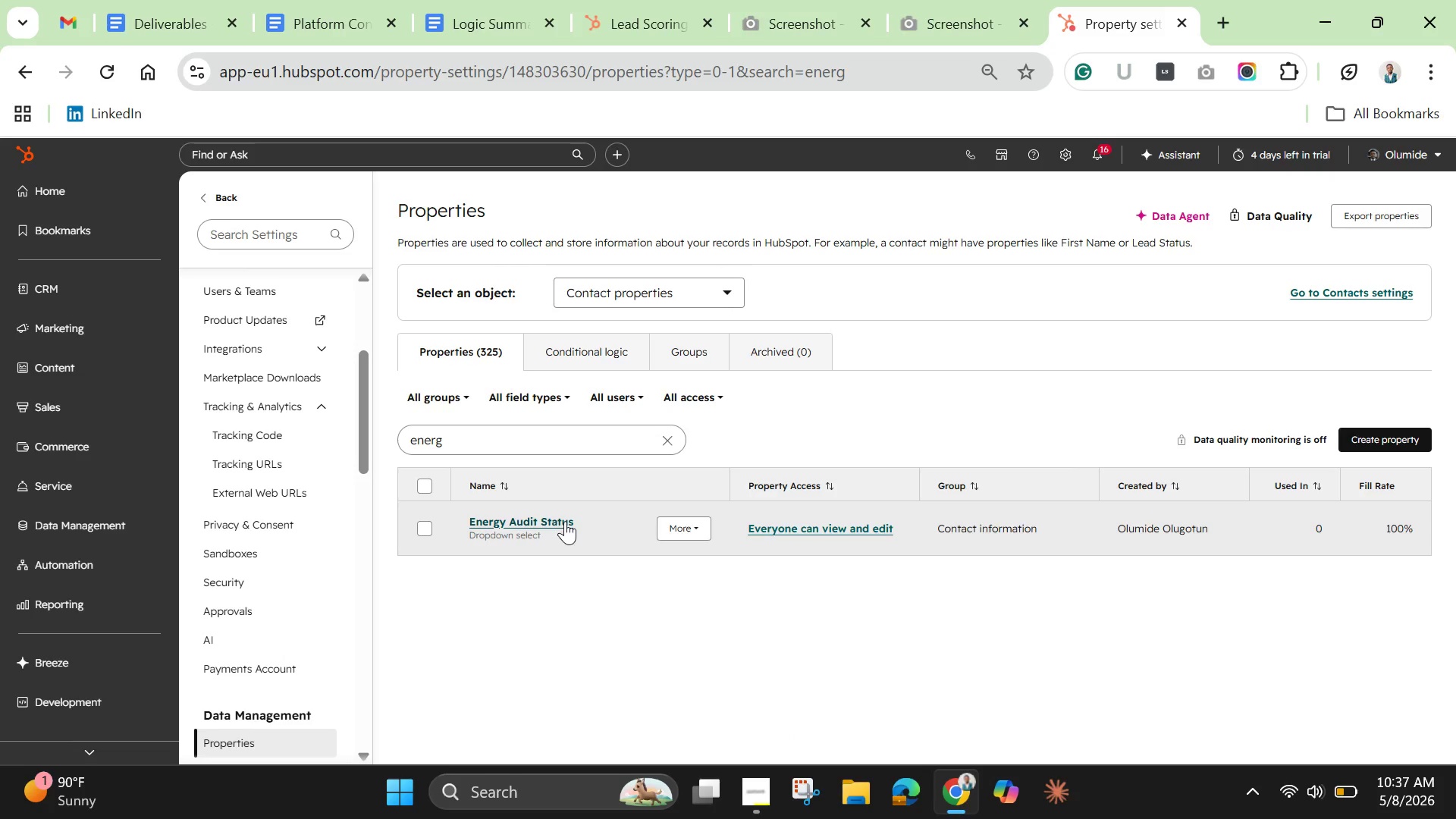 
left_click([815, 787])
 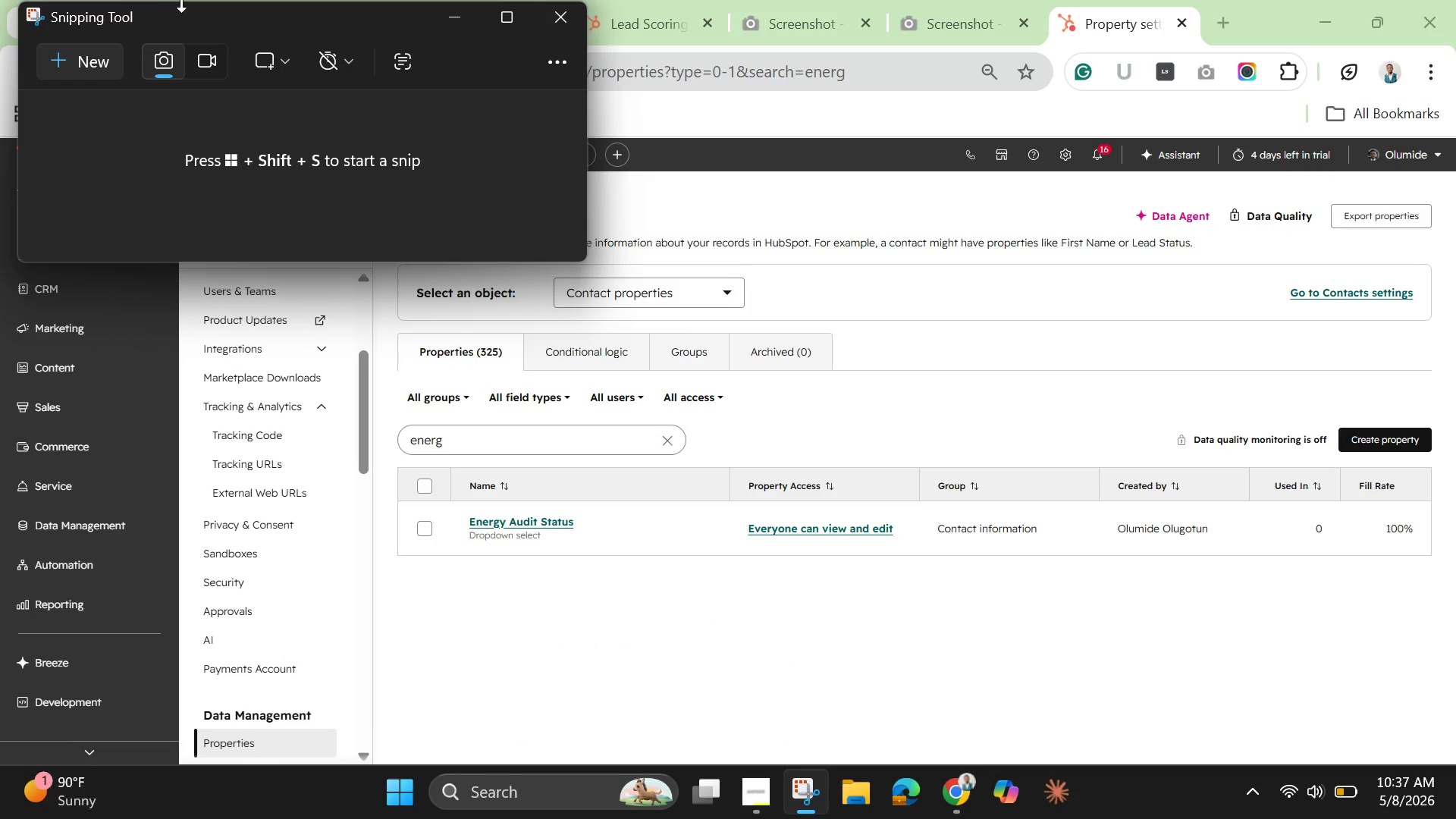 
left_click([74, 65])
 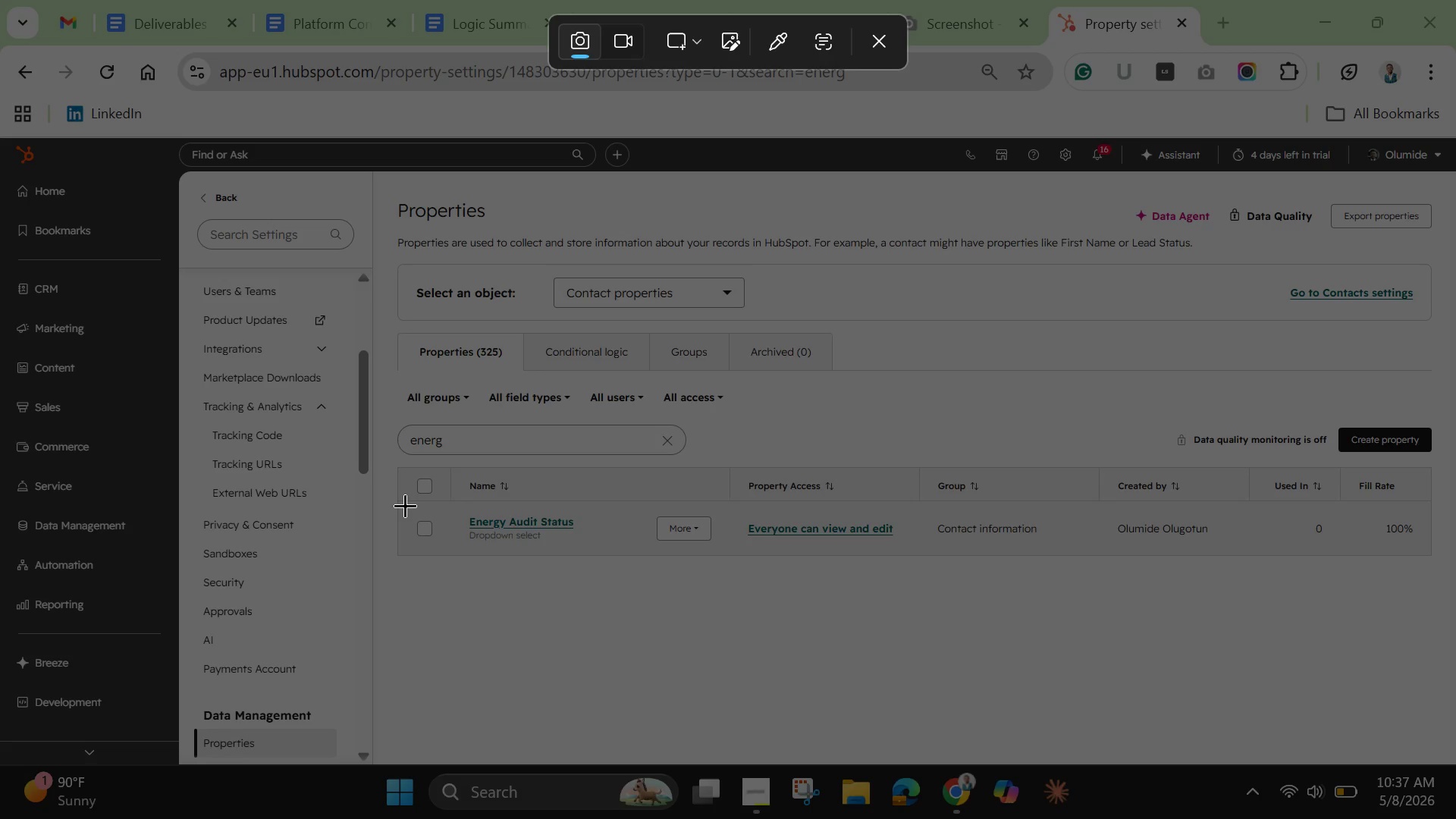 
wait(27.84)
 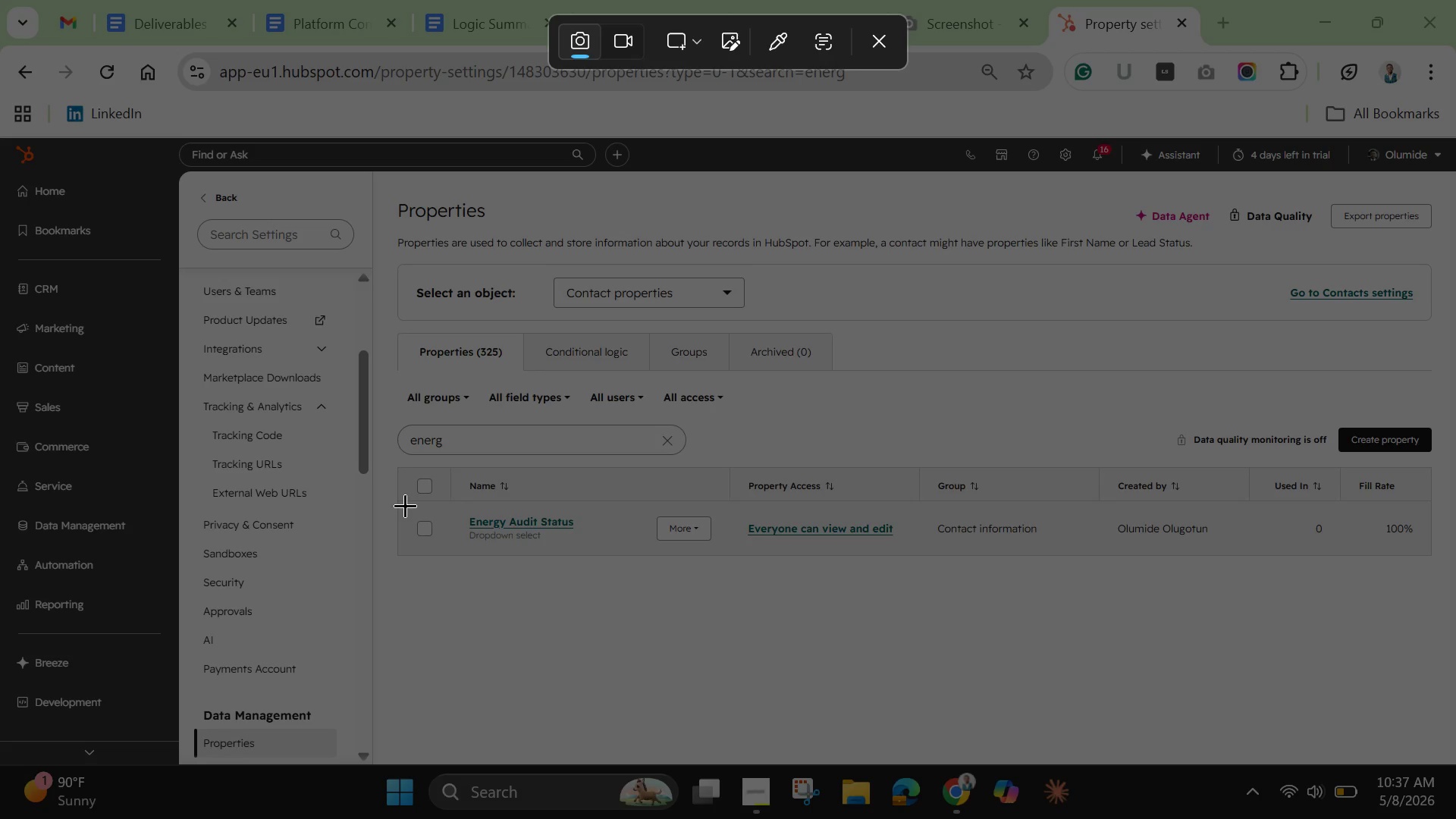 
left_click_drag(start_coordinate=[393, 457], to_coordinate=[1431, 615])
 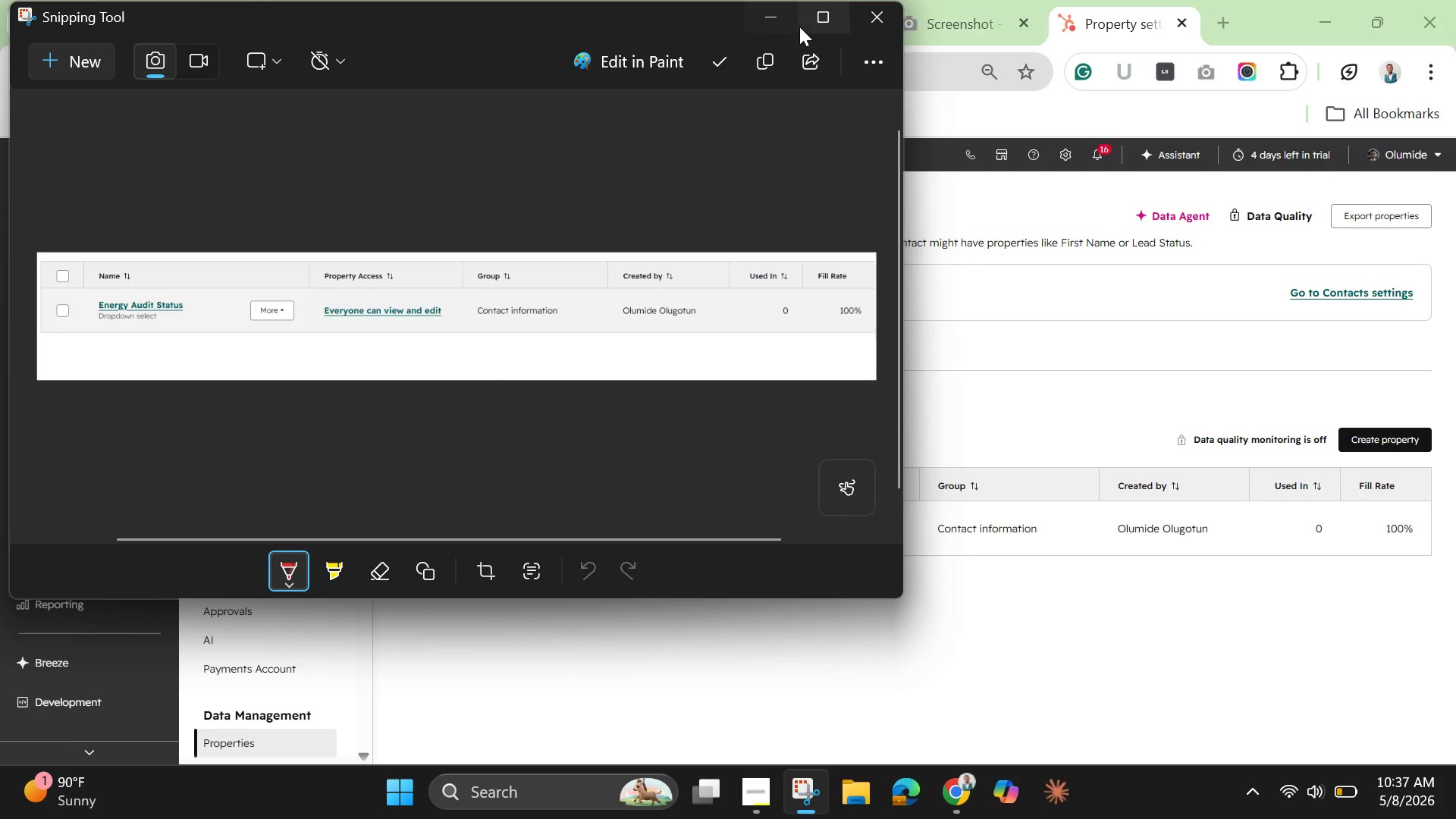 
left_click([775, 24])
 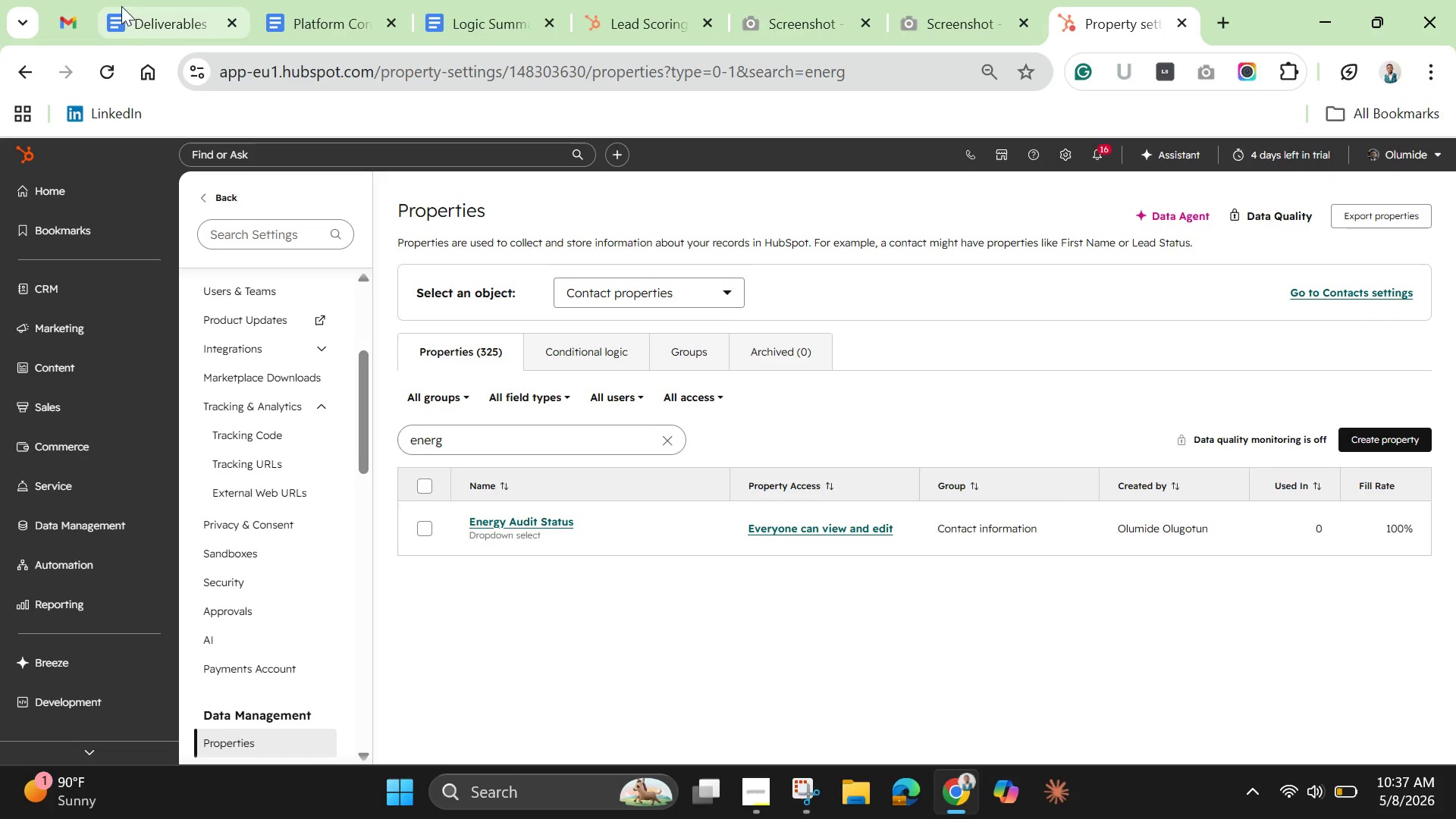 
left_click([152, 17])
 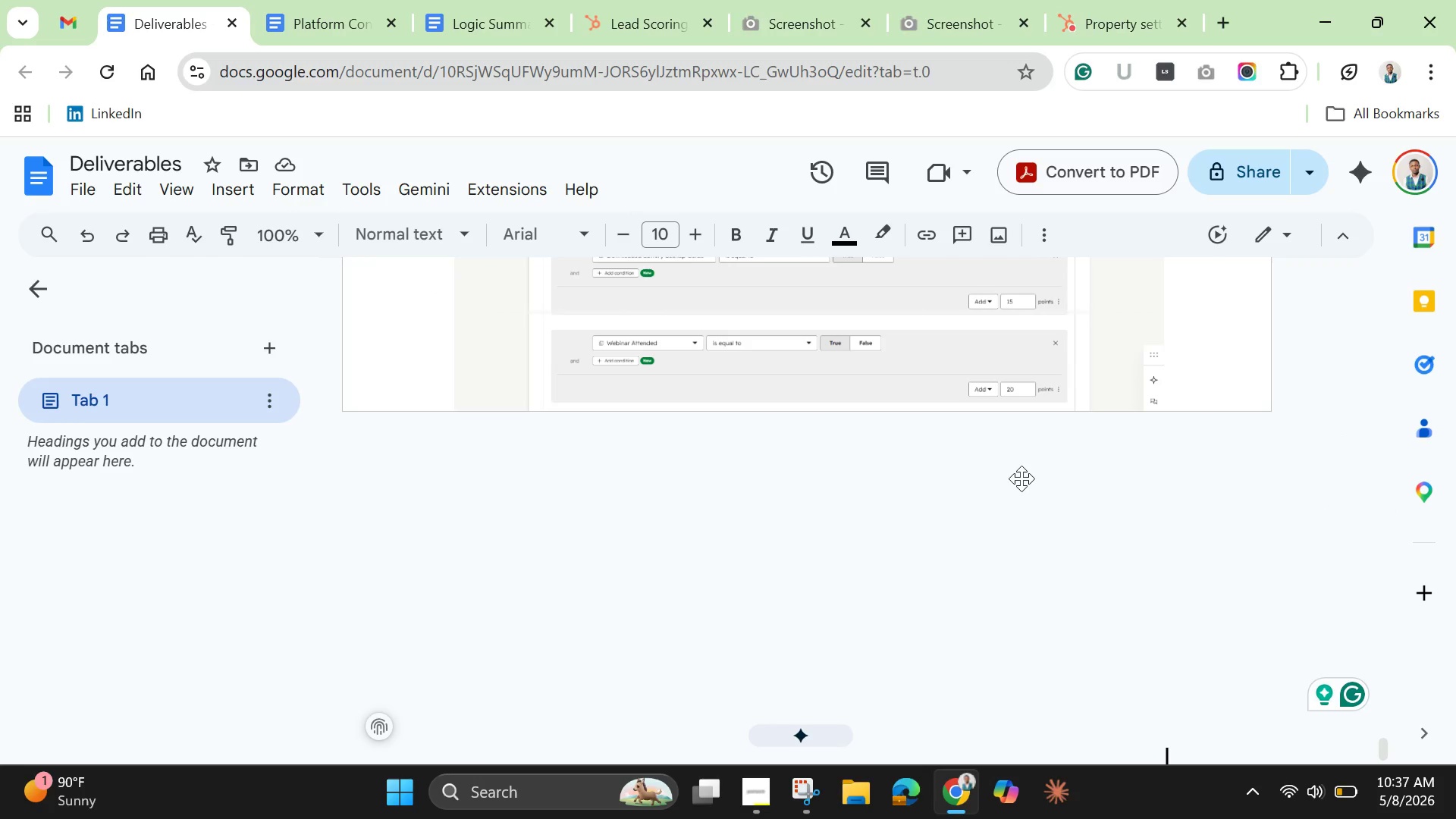 
key(Enter)
 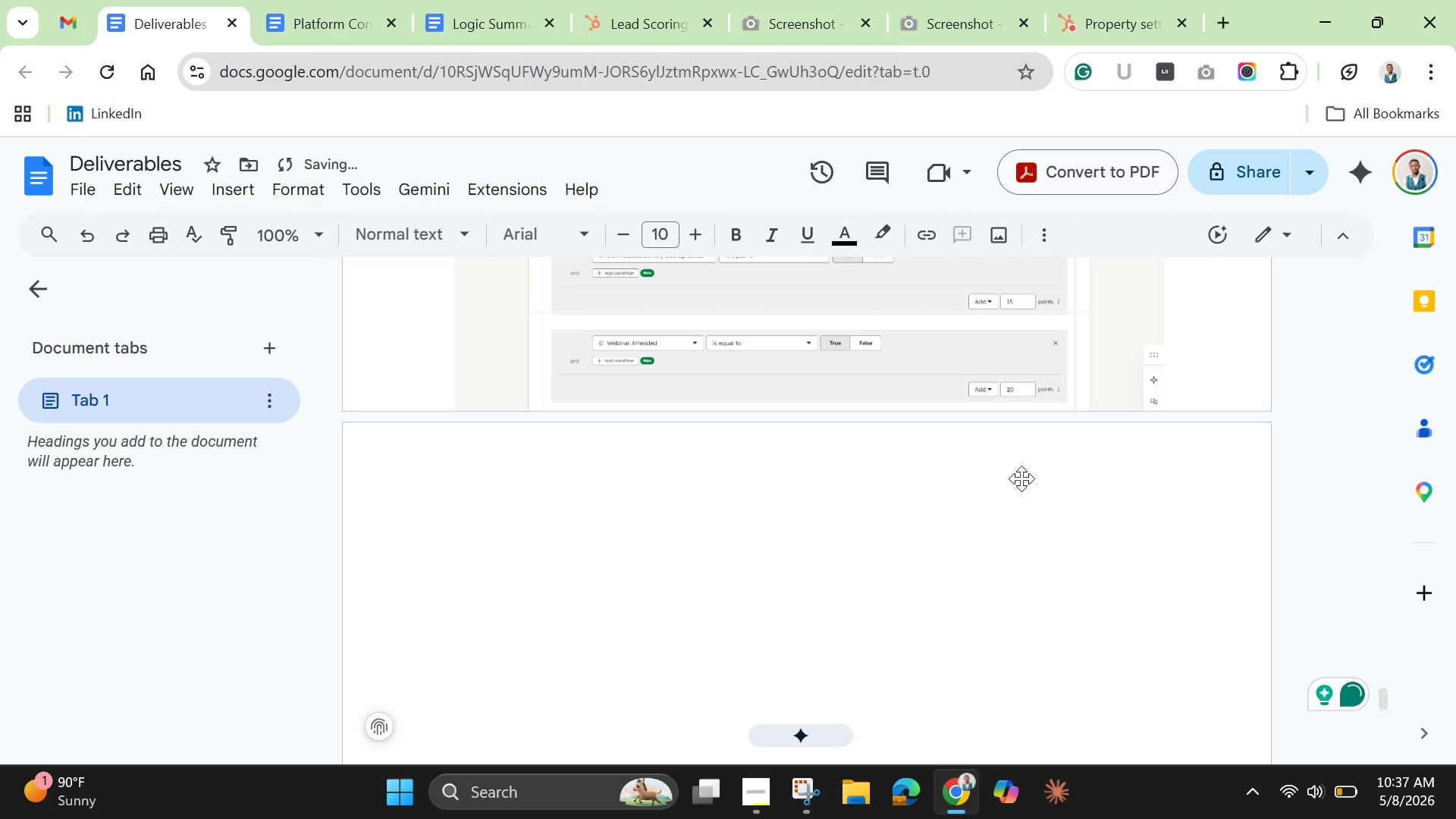 
key(Control+V)
 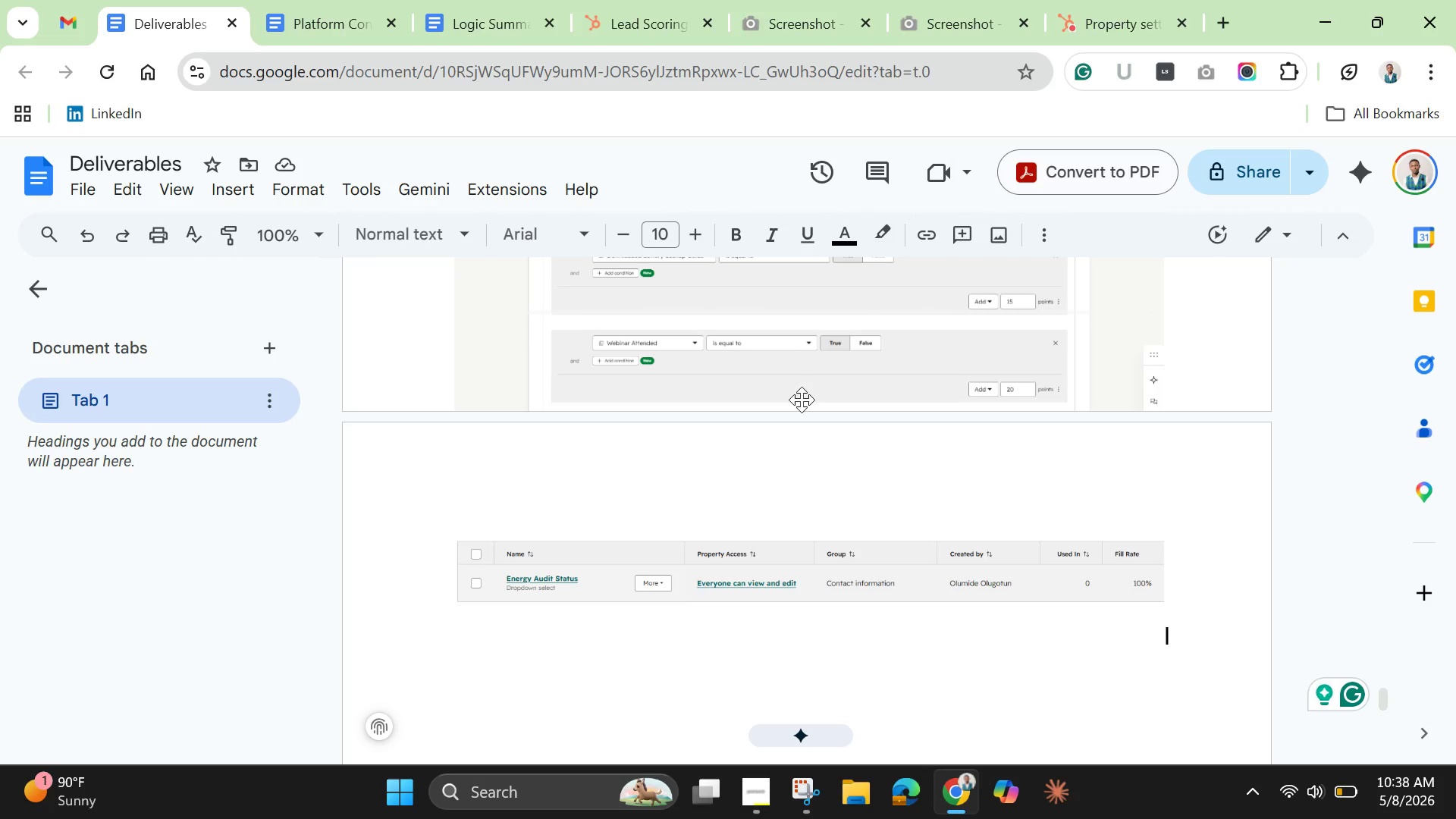 
wait(35.33)
 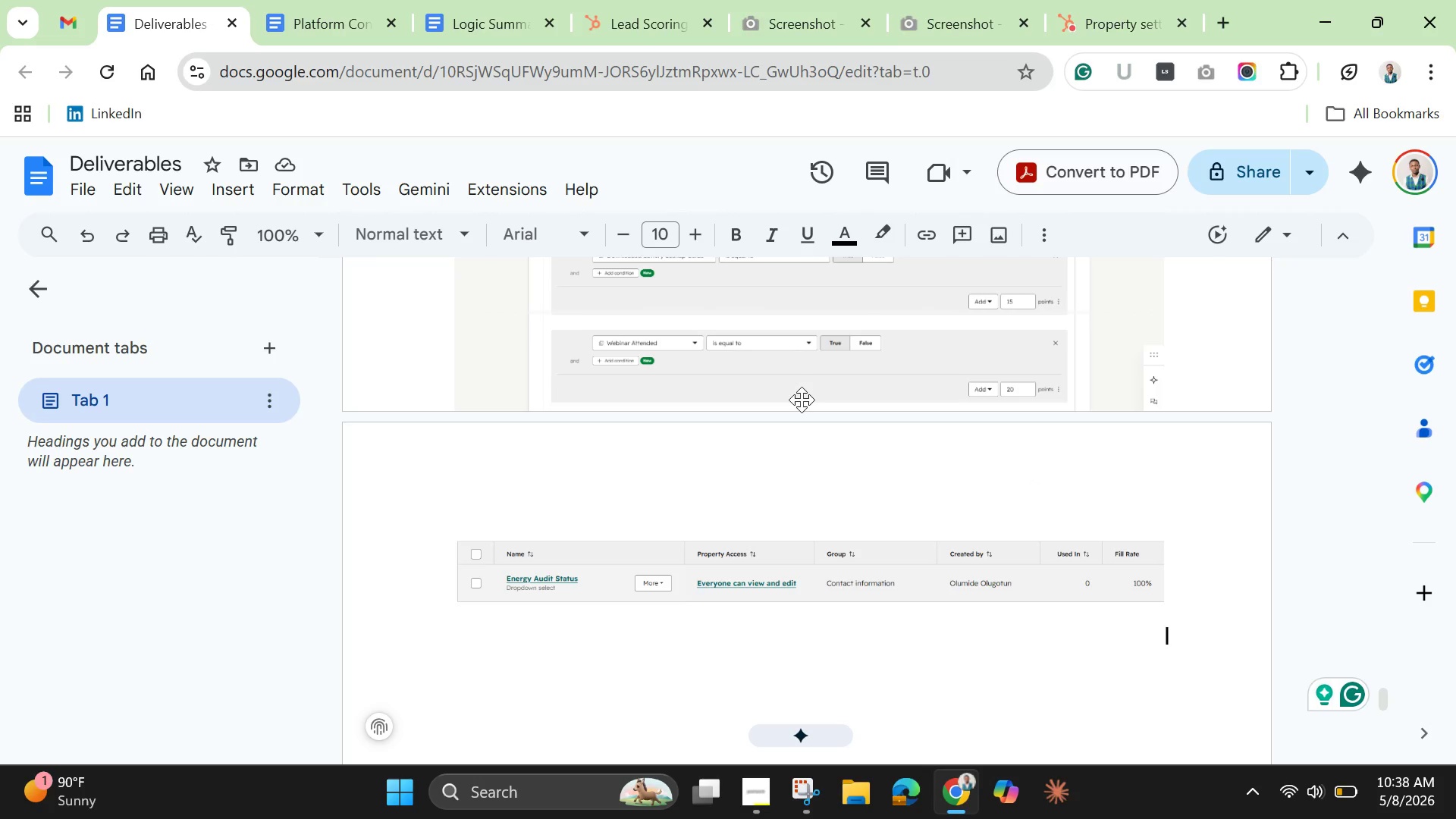 
left_click([656, 24])
 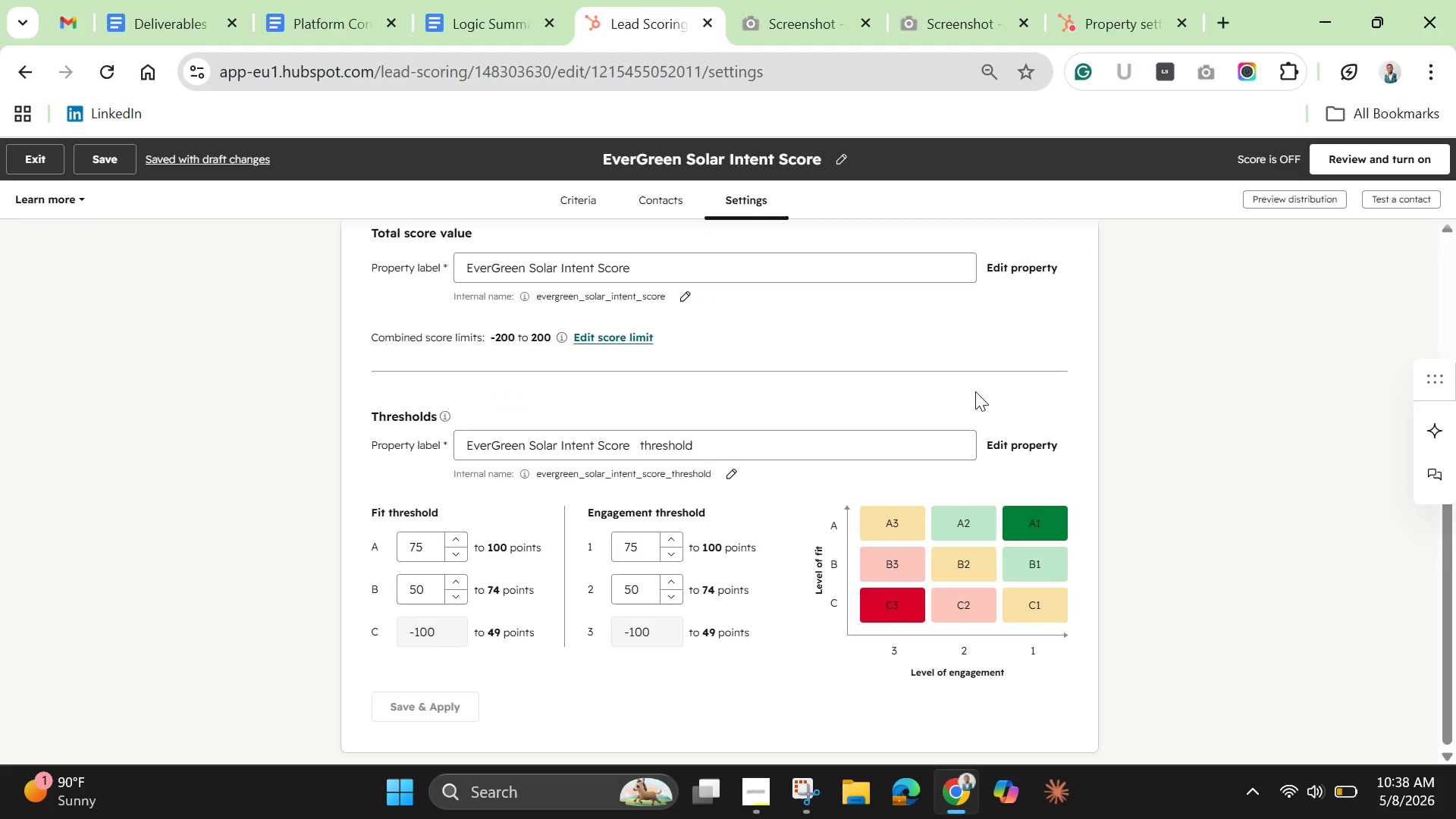 
scroll: coordinate [975, 390], scroll_direction: up, amount: 1.0
 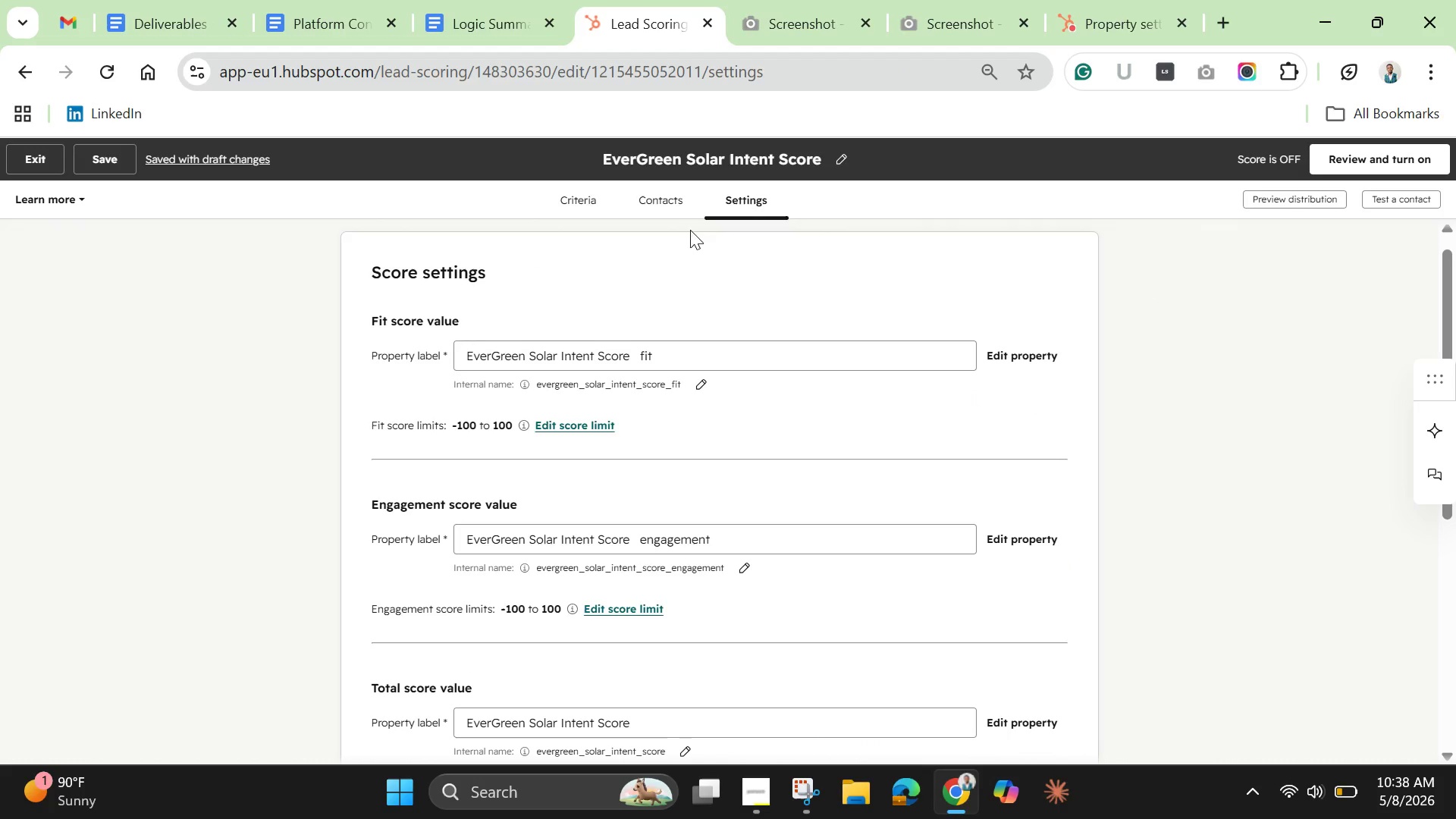 
left_click([590, 198])
 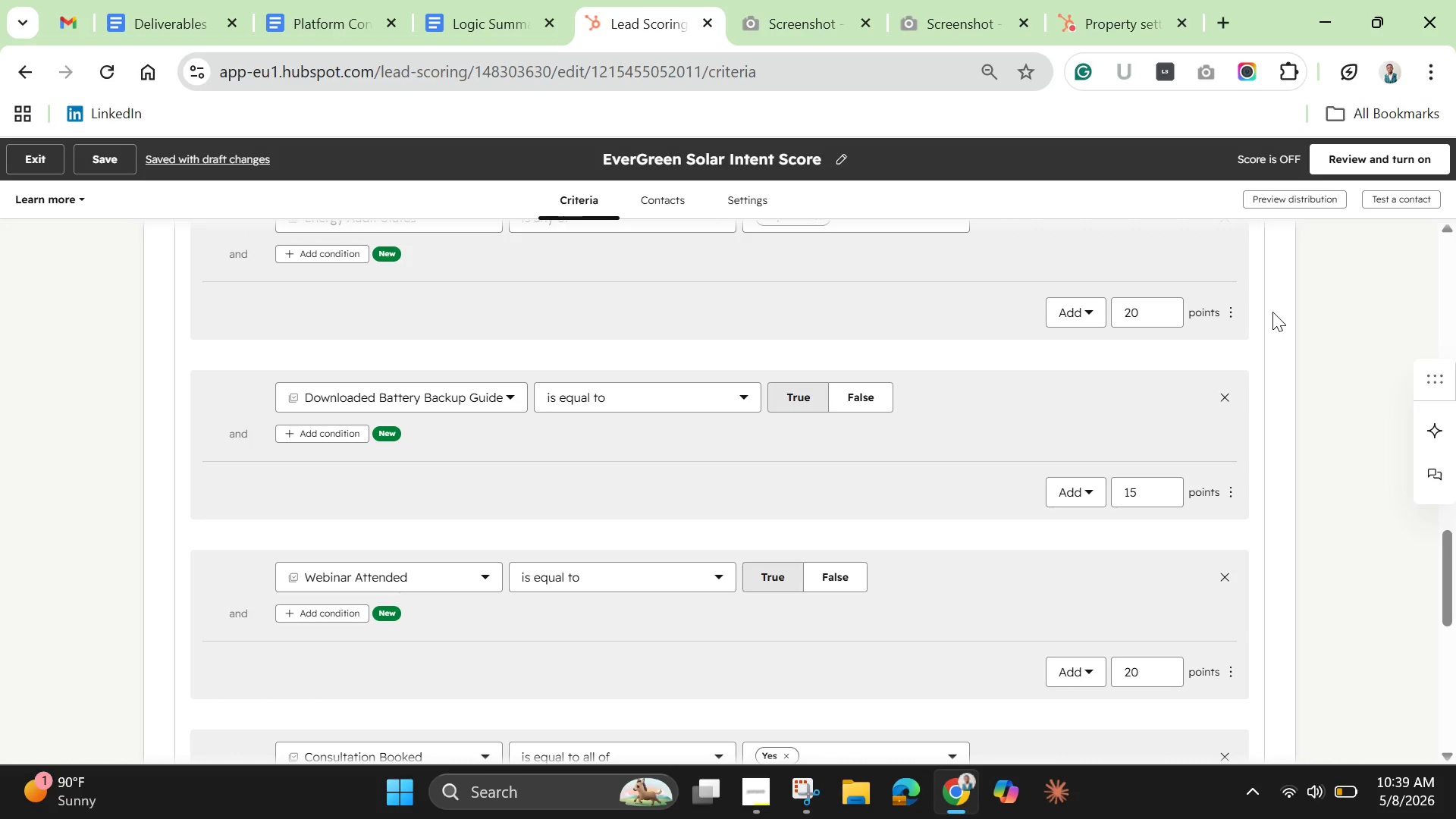 
wait(45.22)
 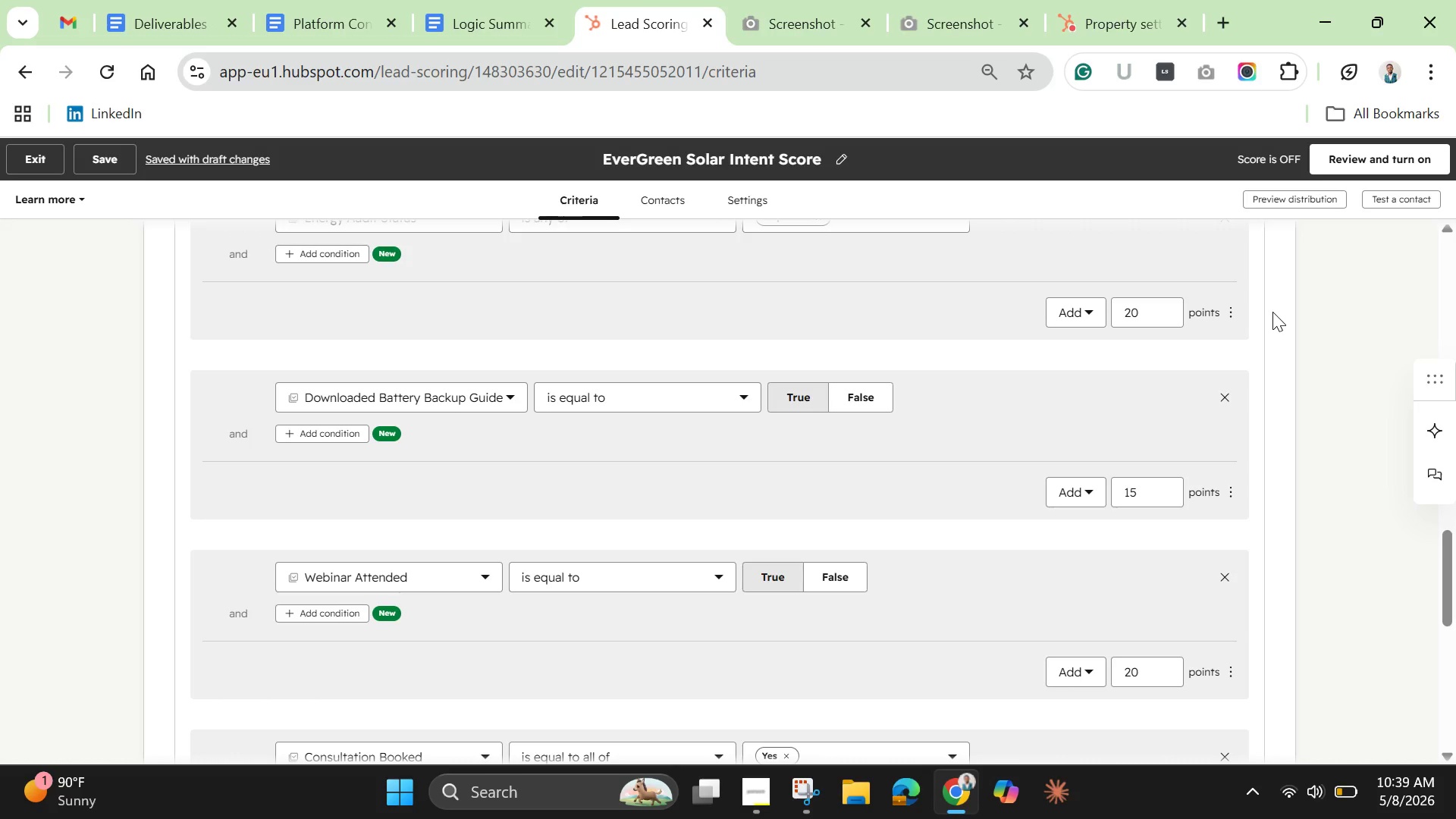 
left_click([1116, 30])
 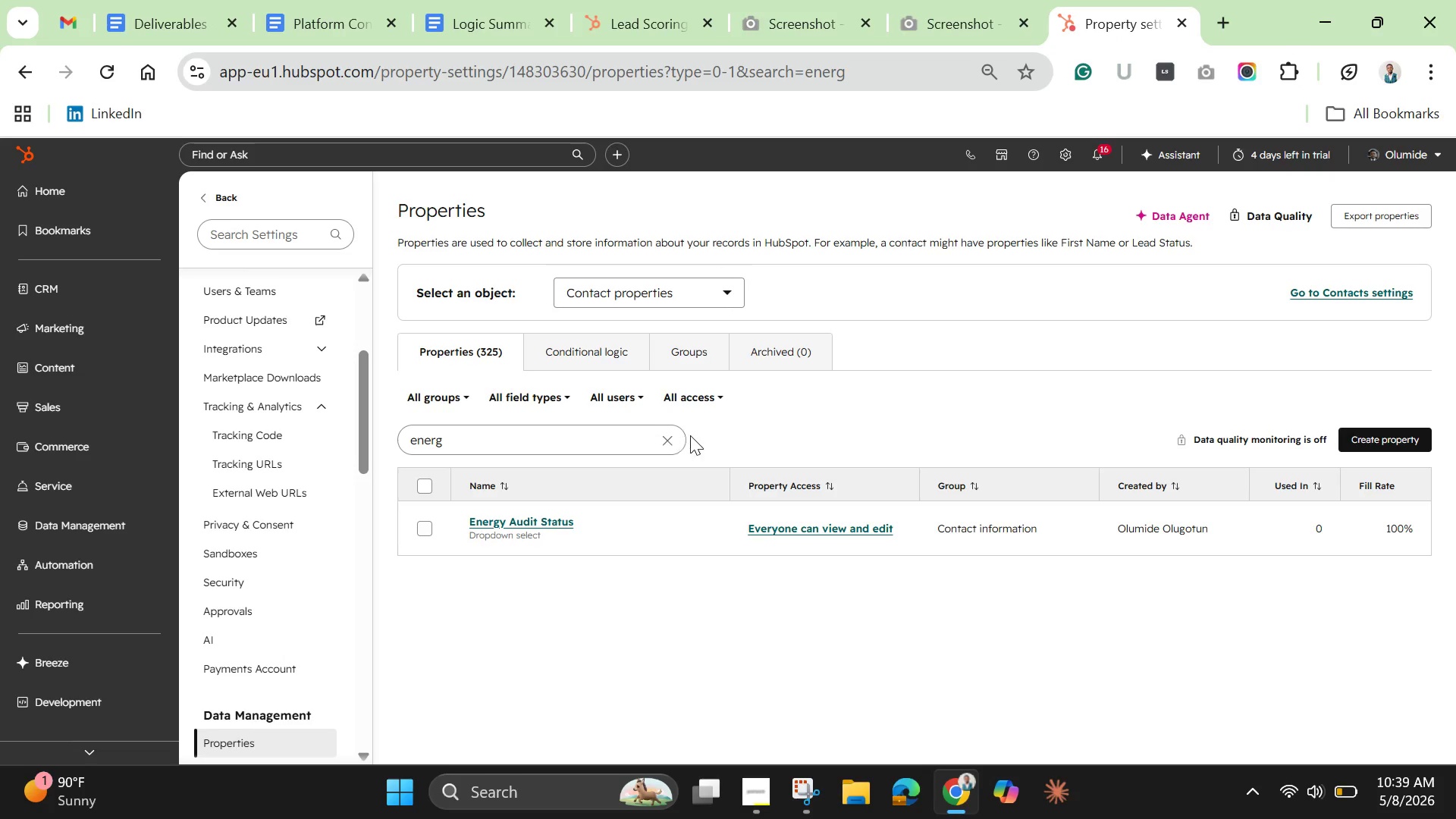 
left_click([674, 443])
 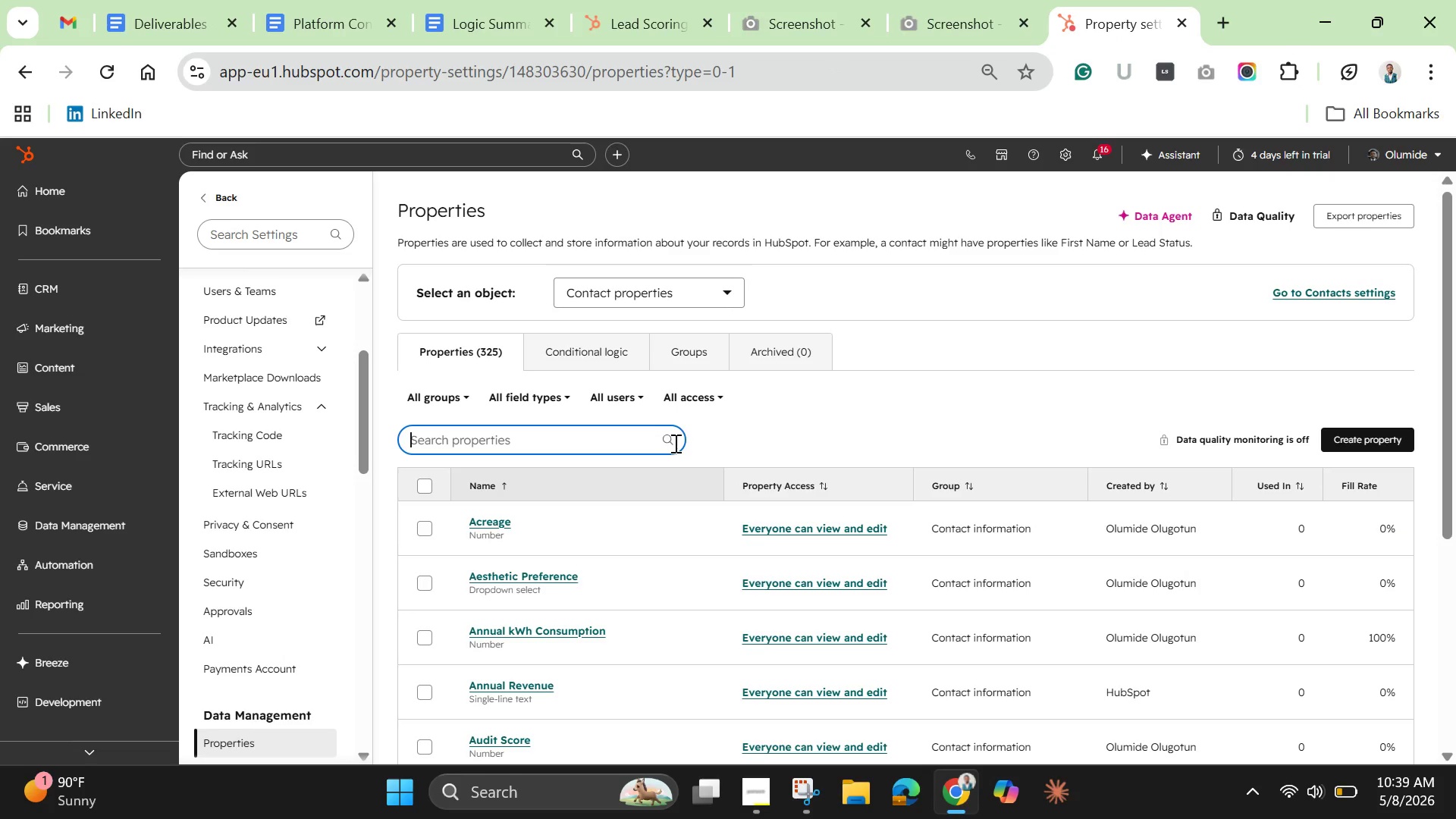 
type(f)
key(Backspace)
type(downlo)
 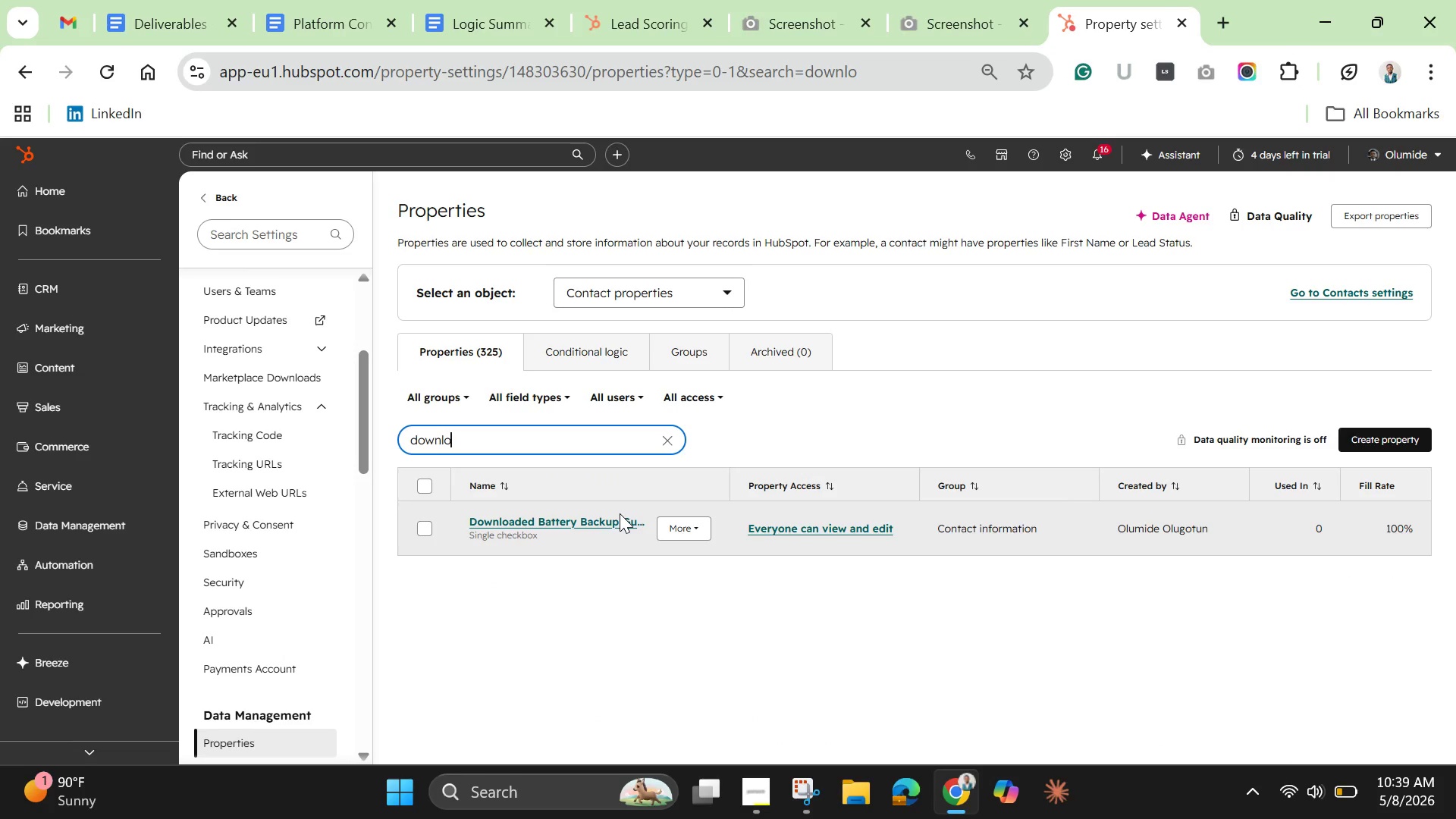 
left_click([623, 518])
 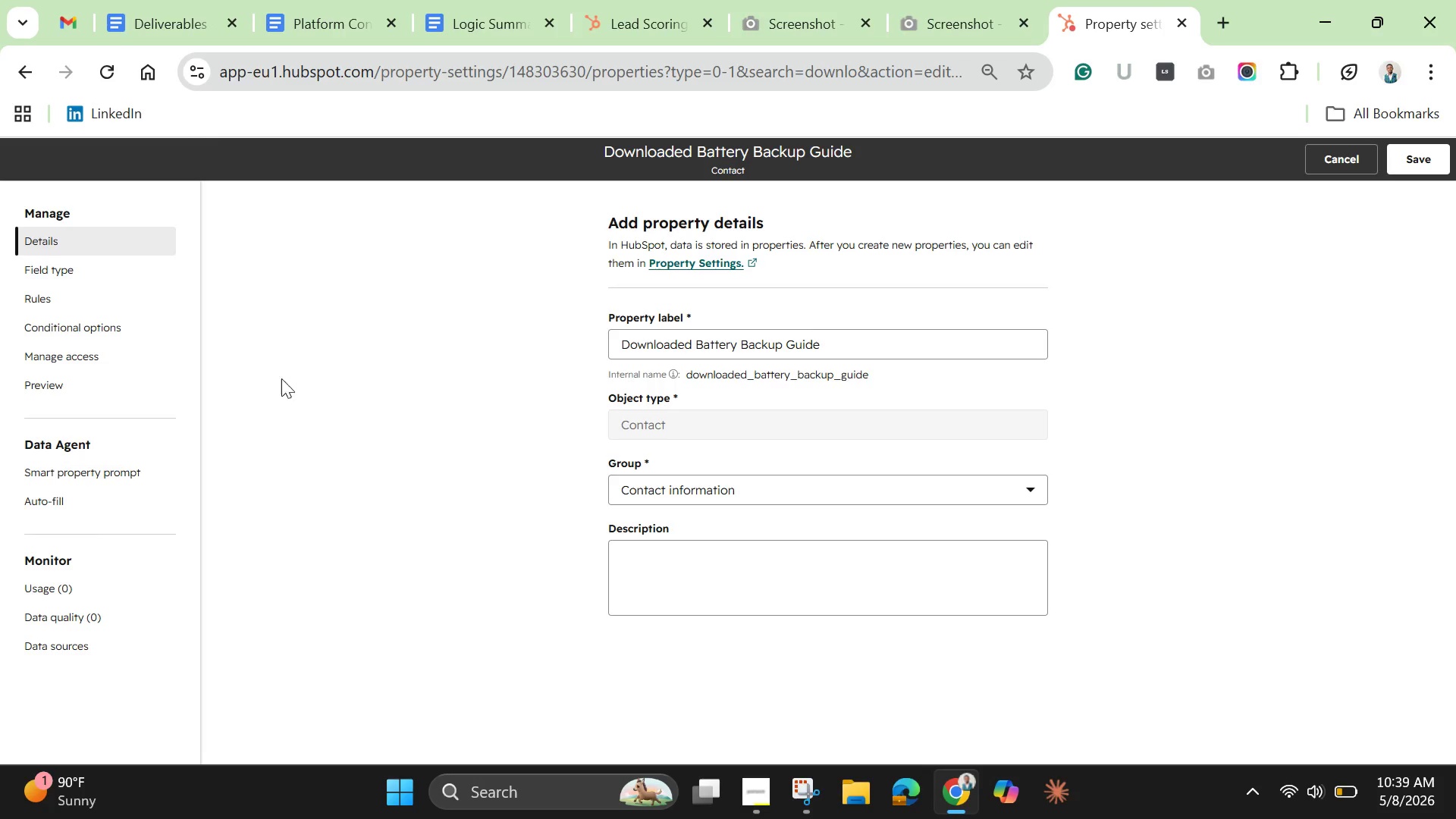 
left_click([54, 281])
 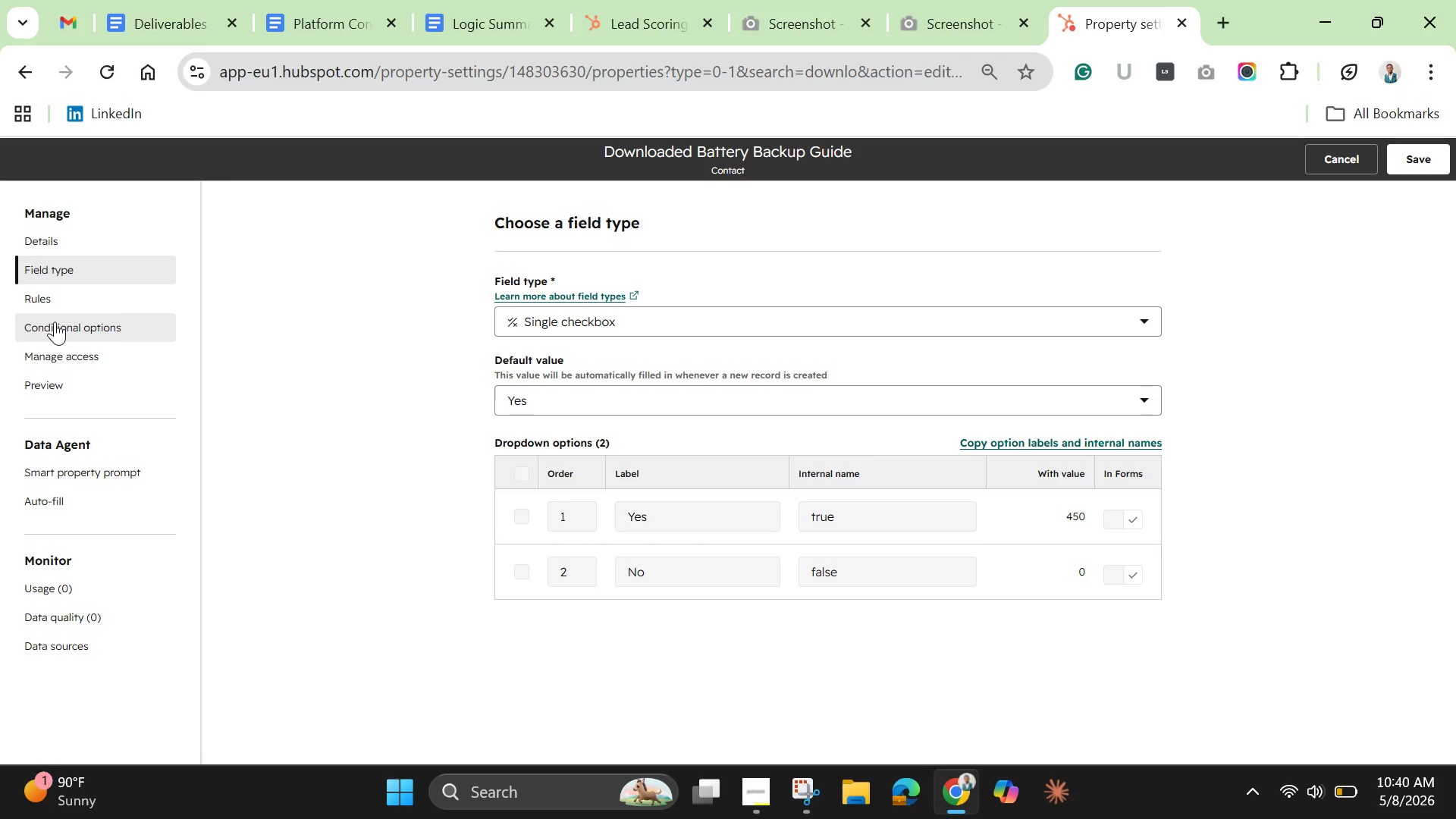 
wait(44.08)
 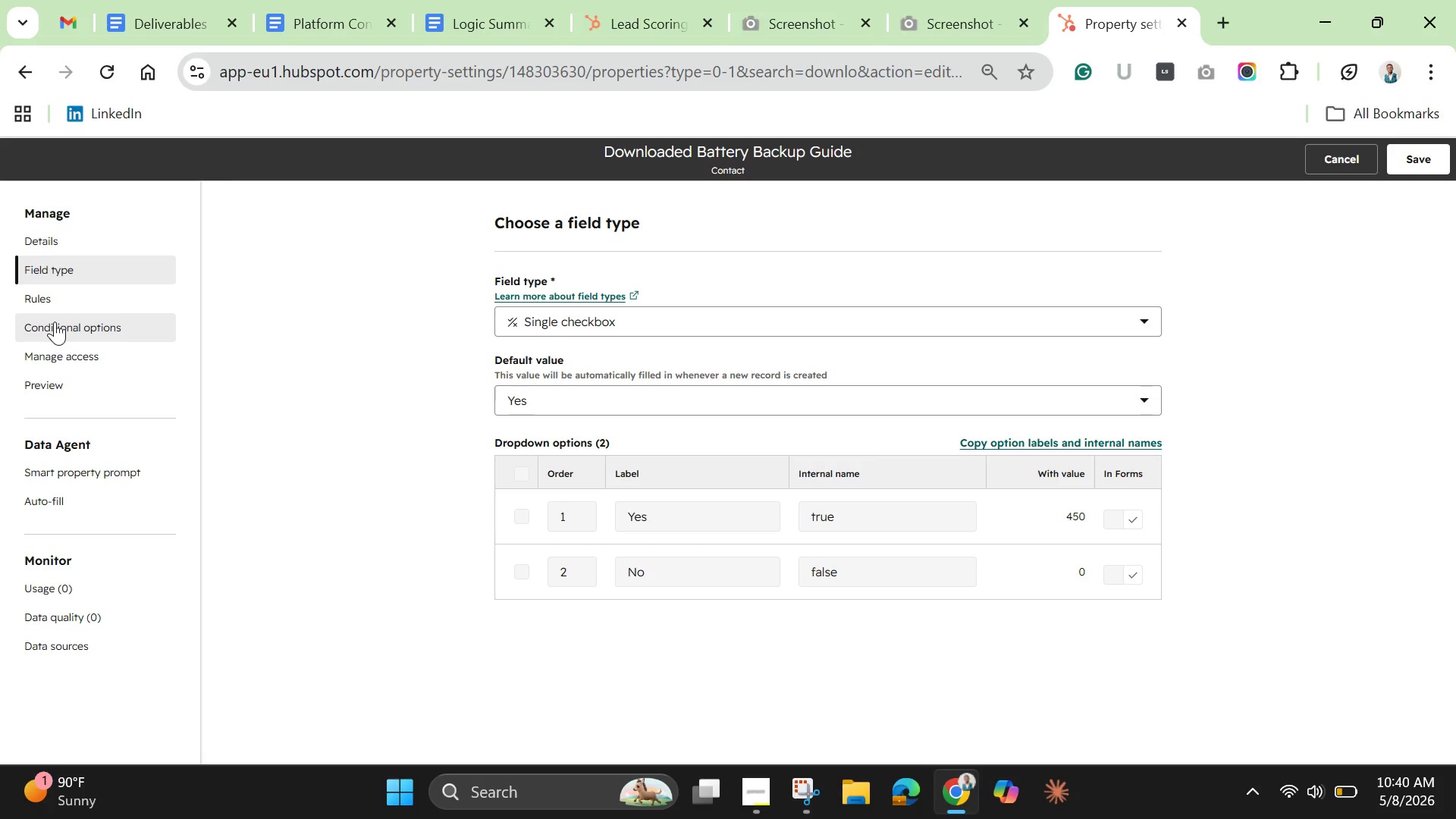 
left_click([664, 20])
 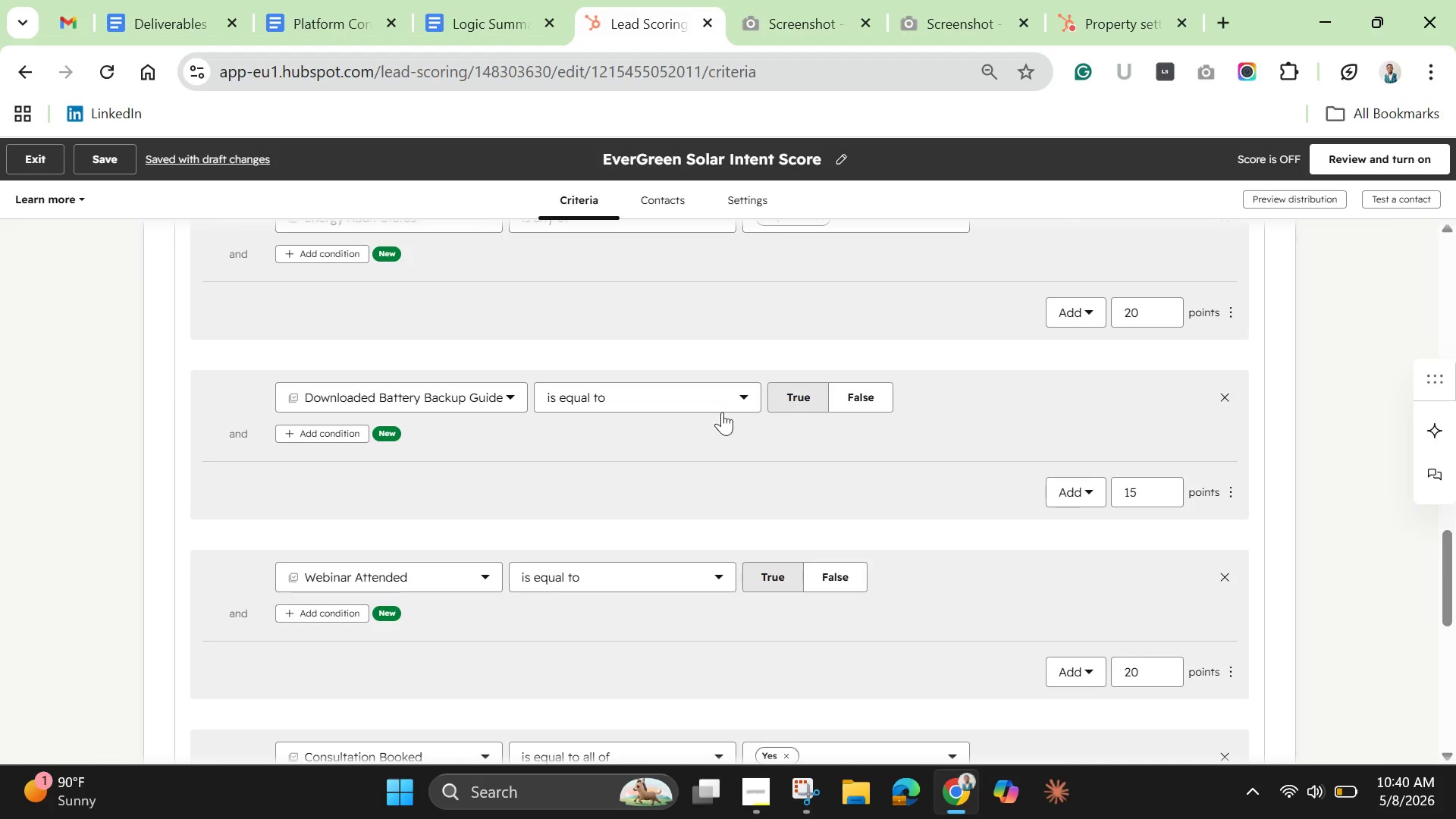 
left_click([722, 397])
 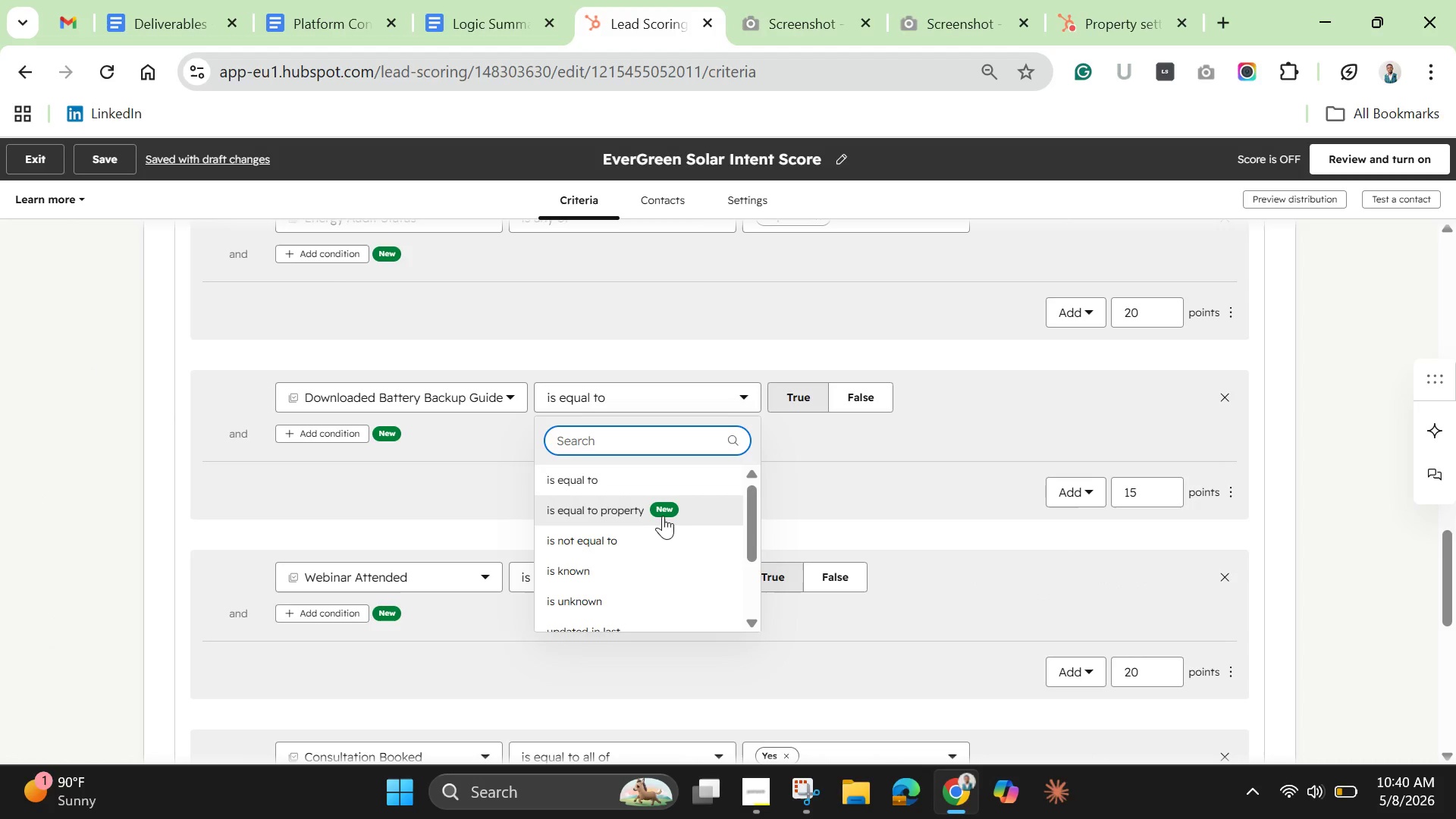 
left_click([657, 512])
 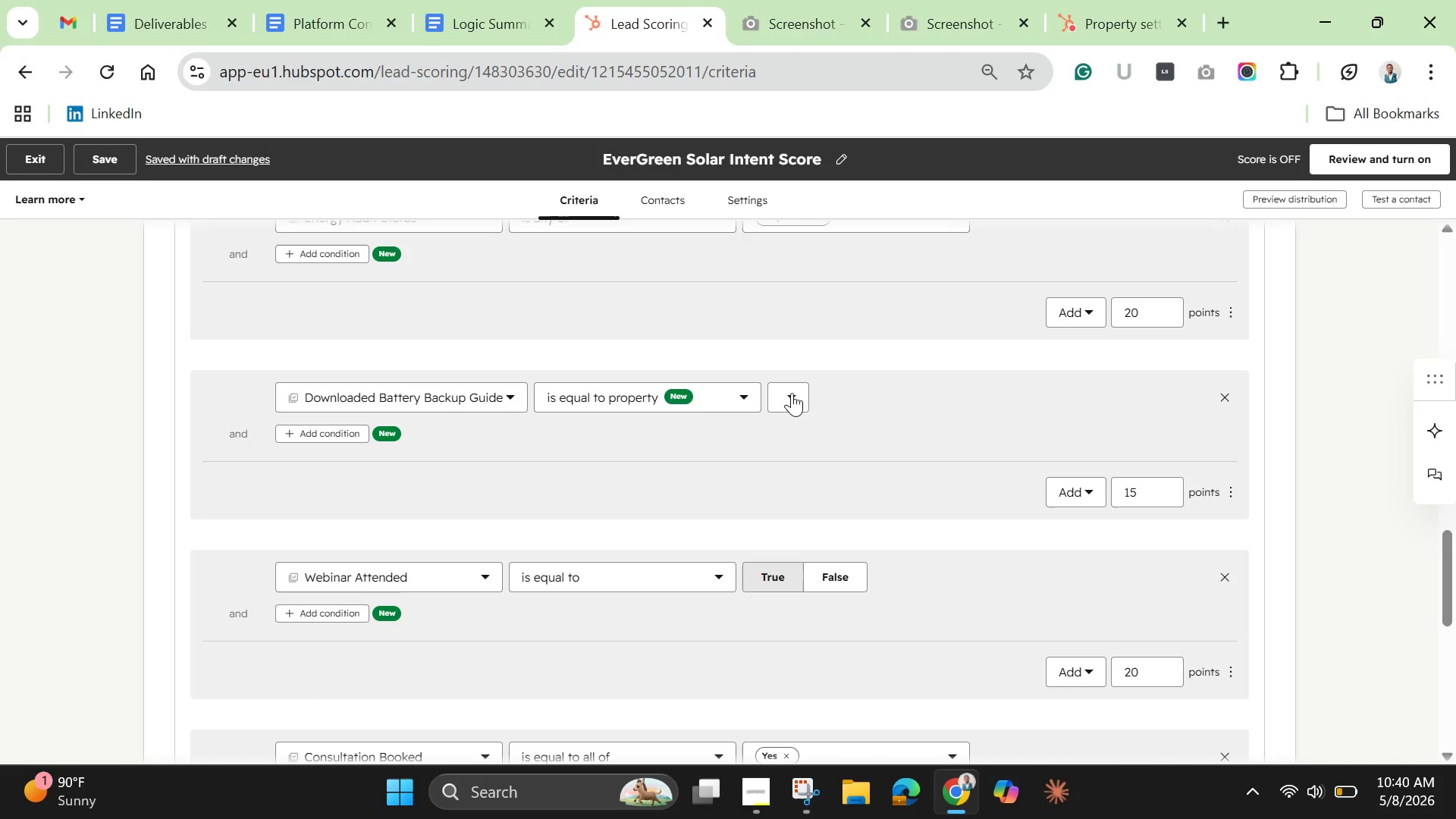 
left_click([792, 396])
 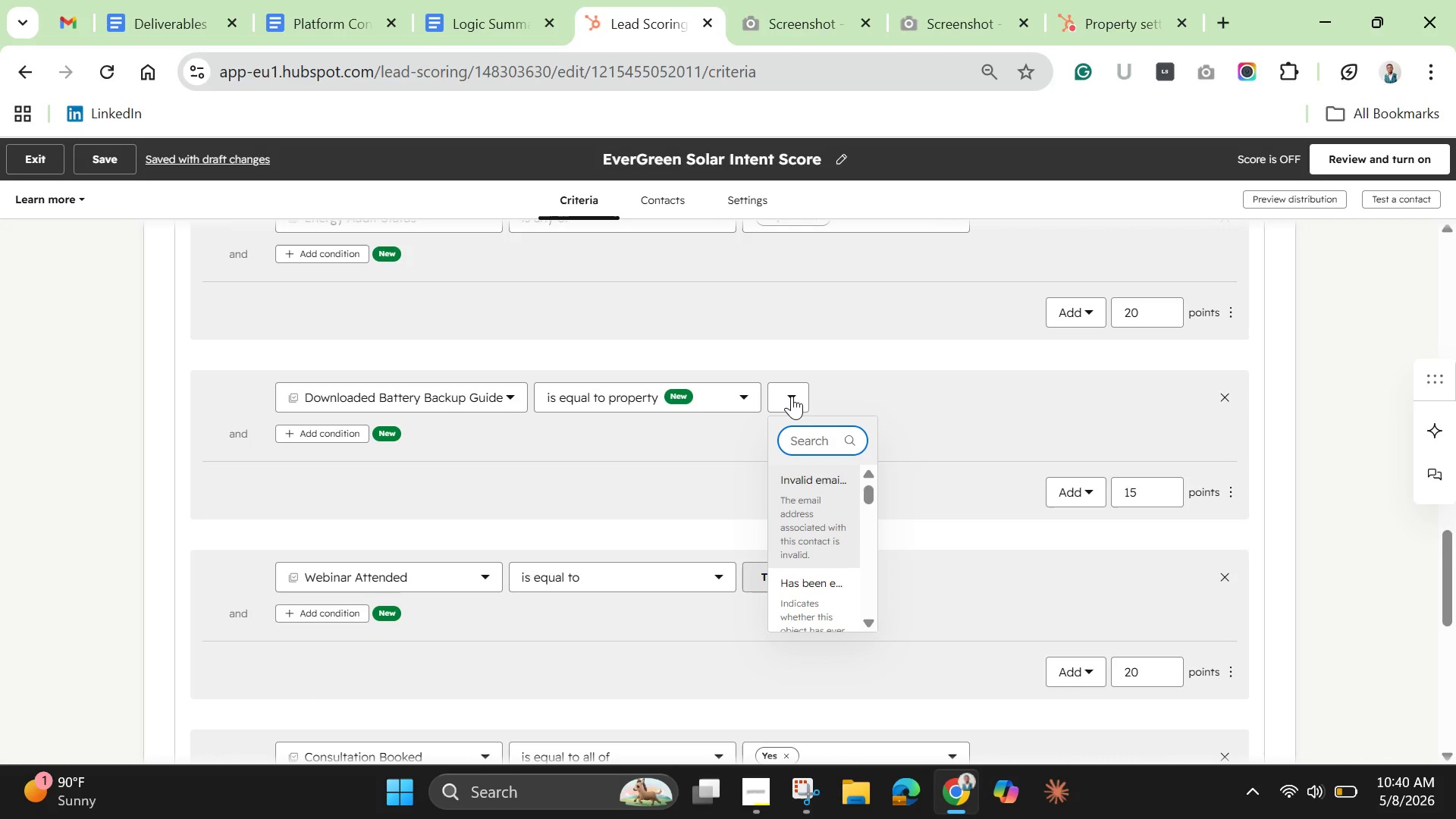 
left_click([728, 395])
 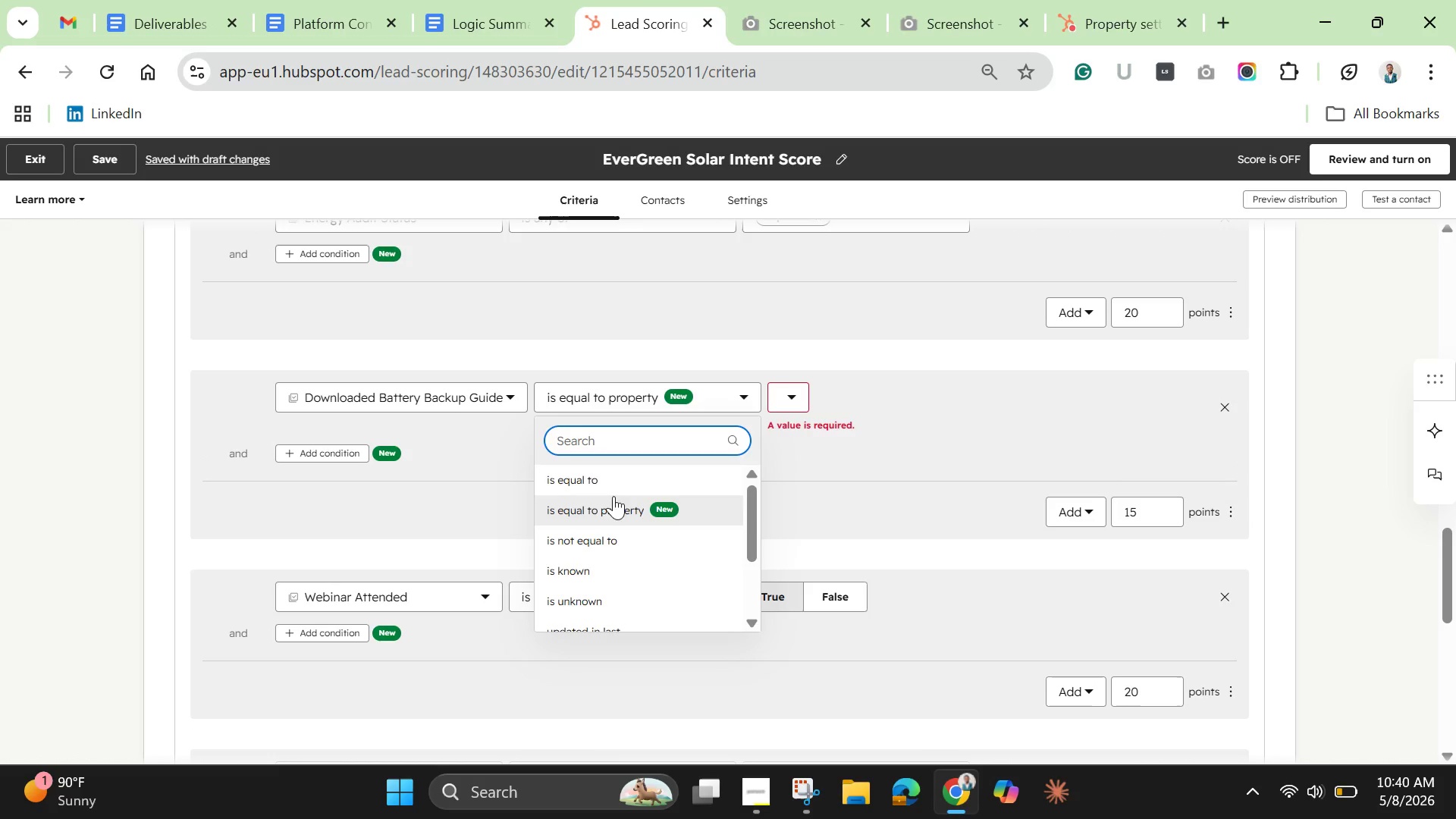 
left_click([610, 485])
 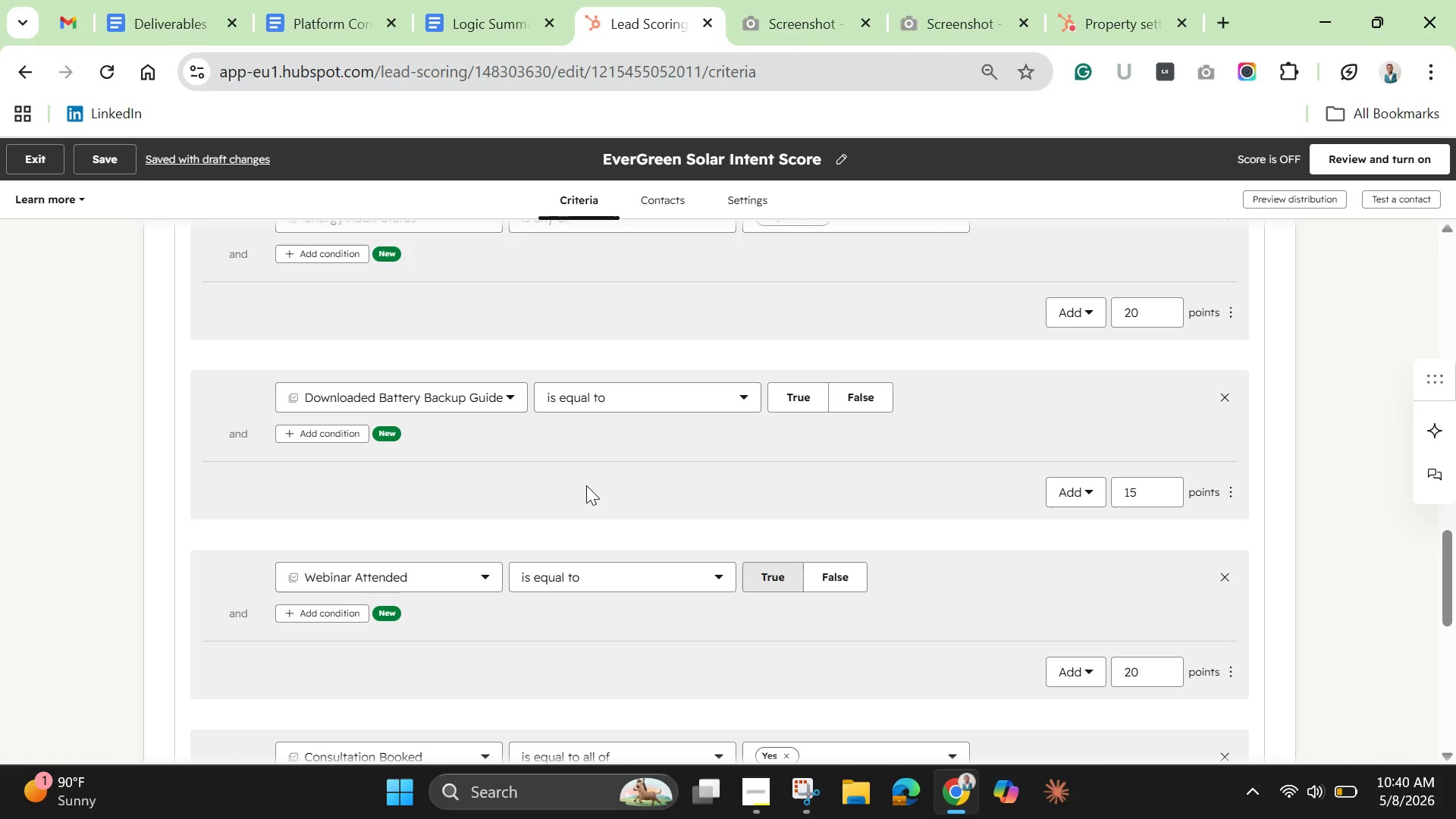 
wait(36.36)
 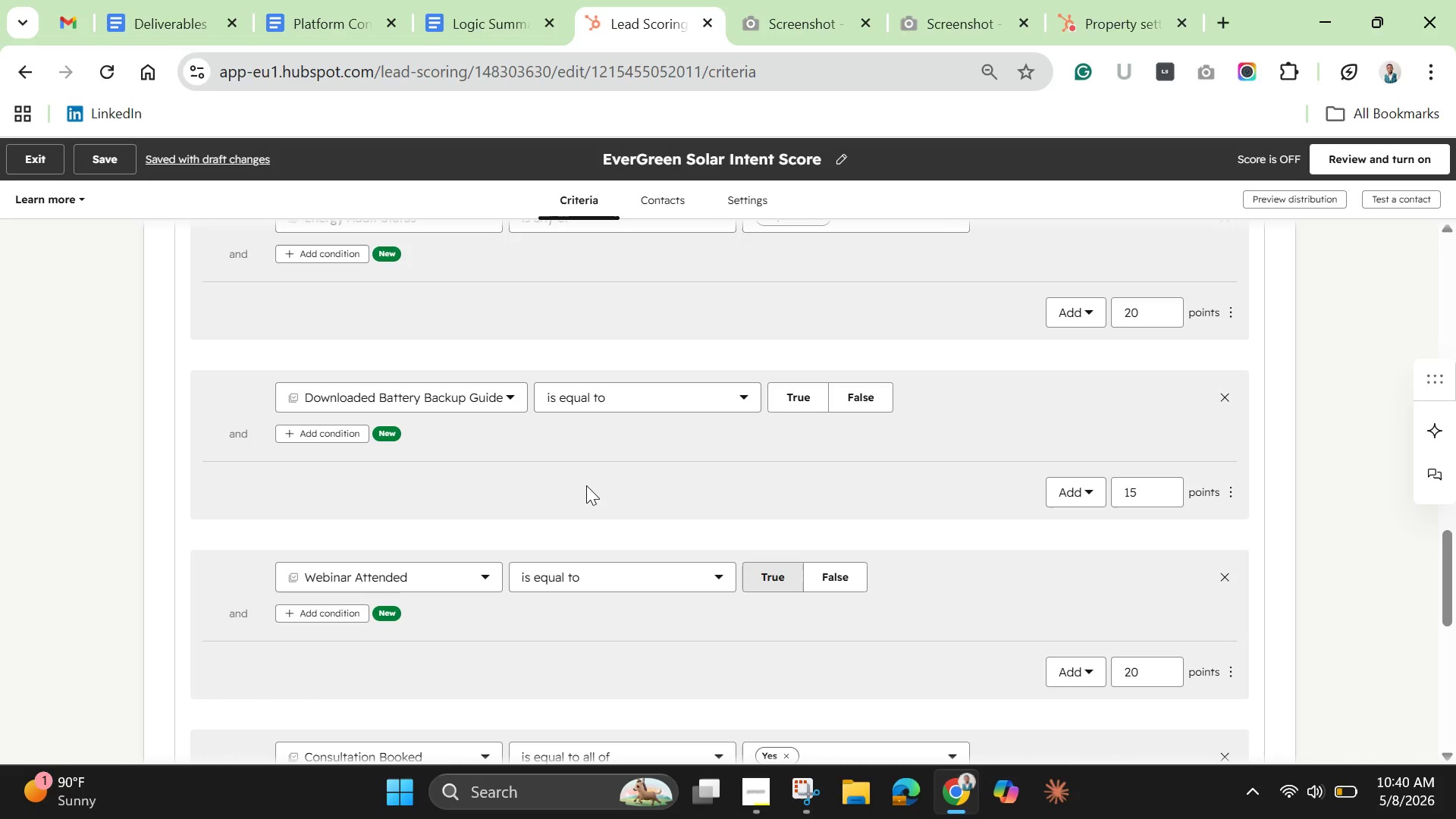 
left_click([1126, 20])
 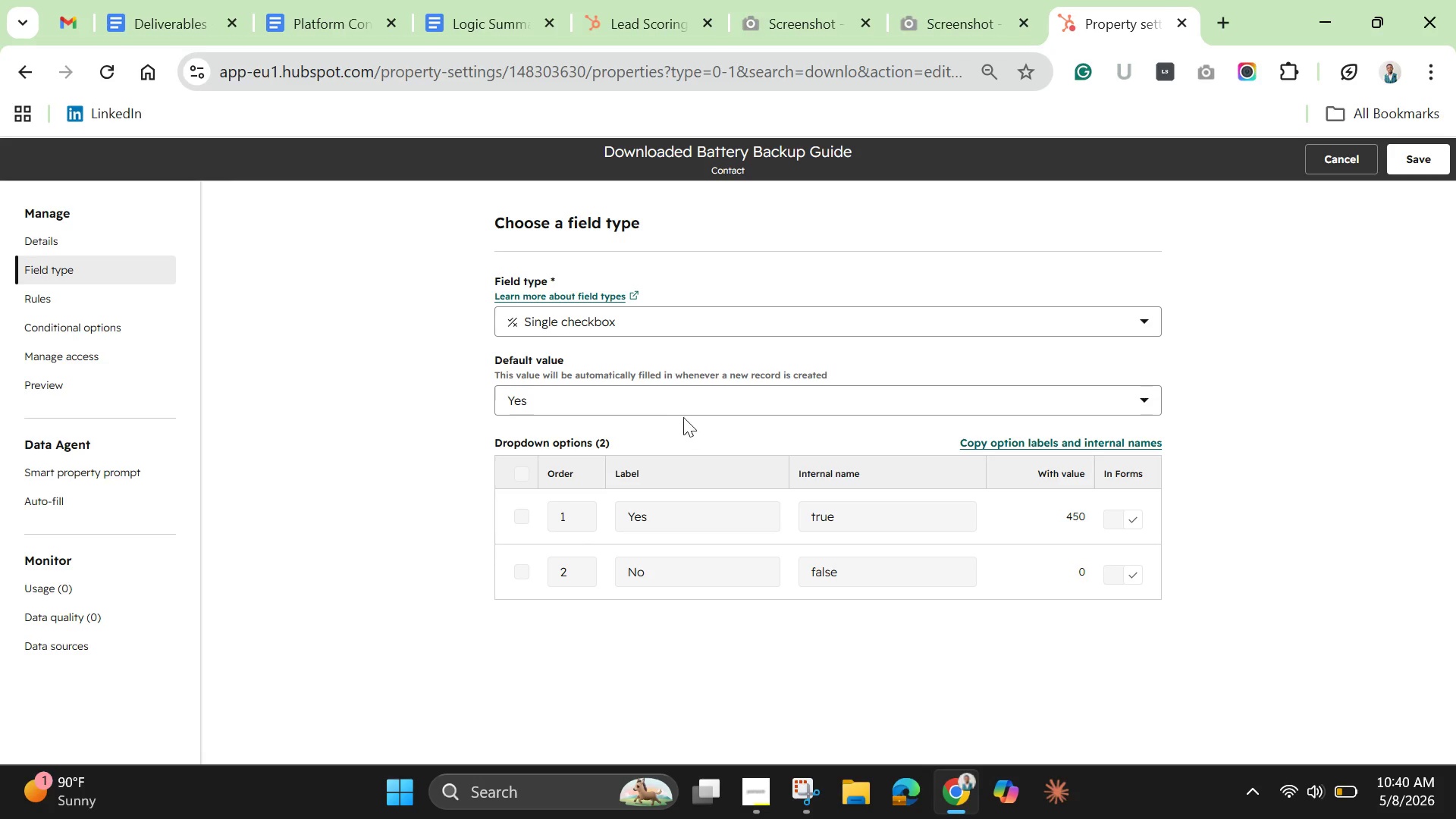 
left_click([689, 404])
 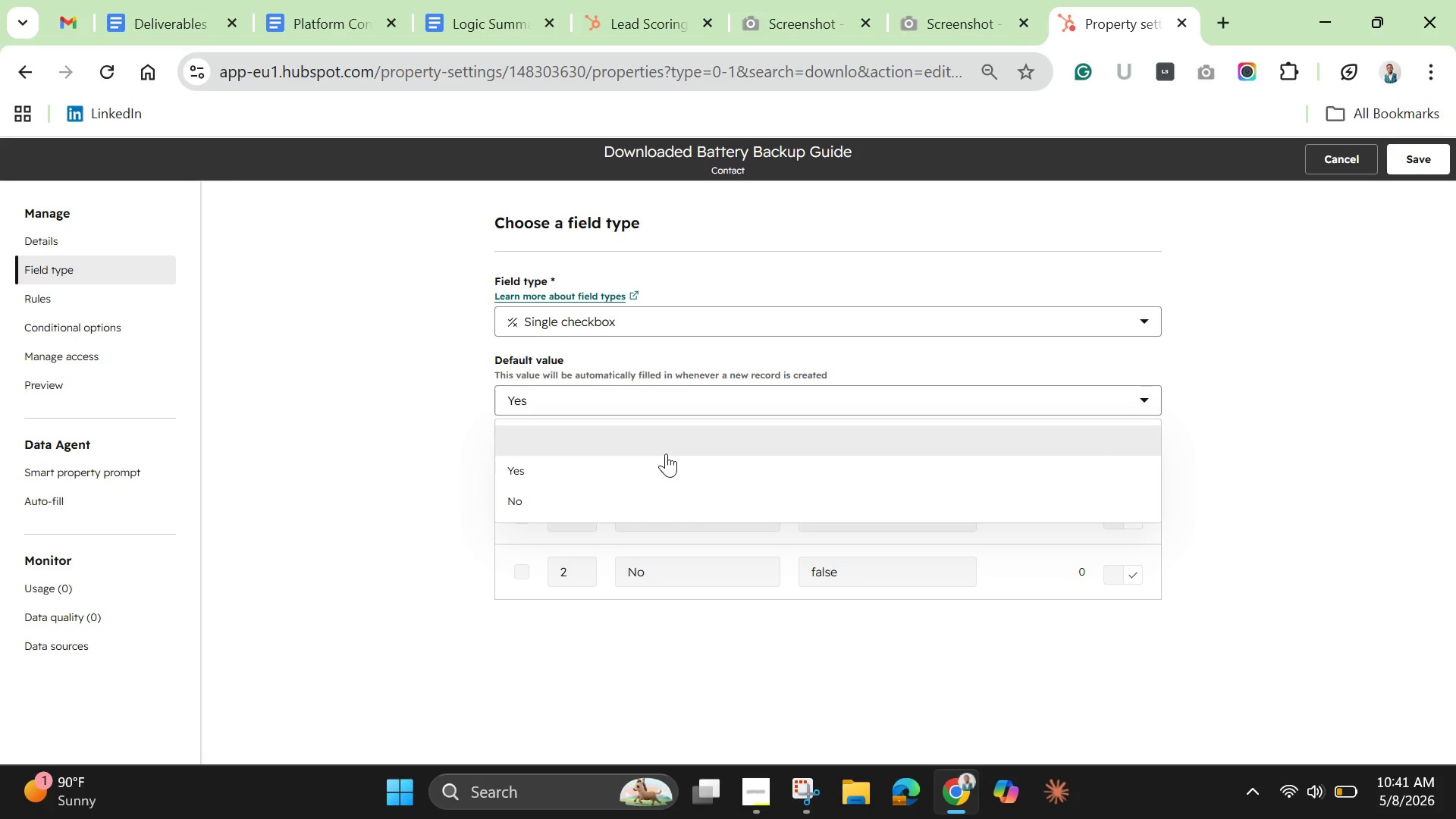 
left_click([664, 442])
 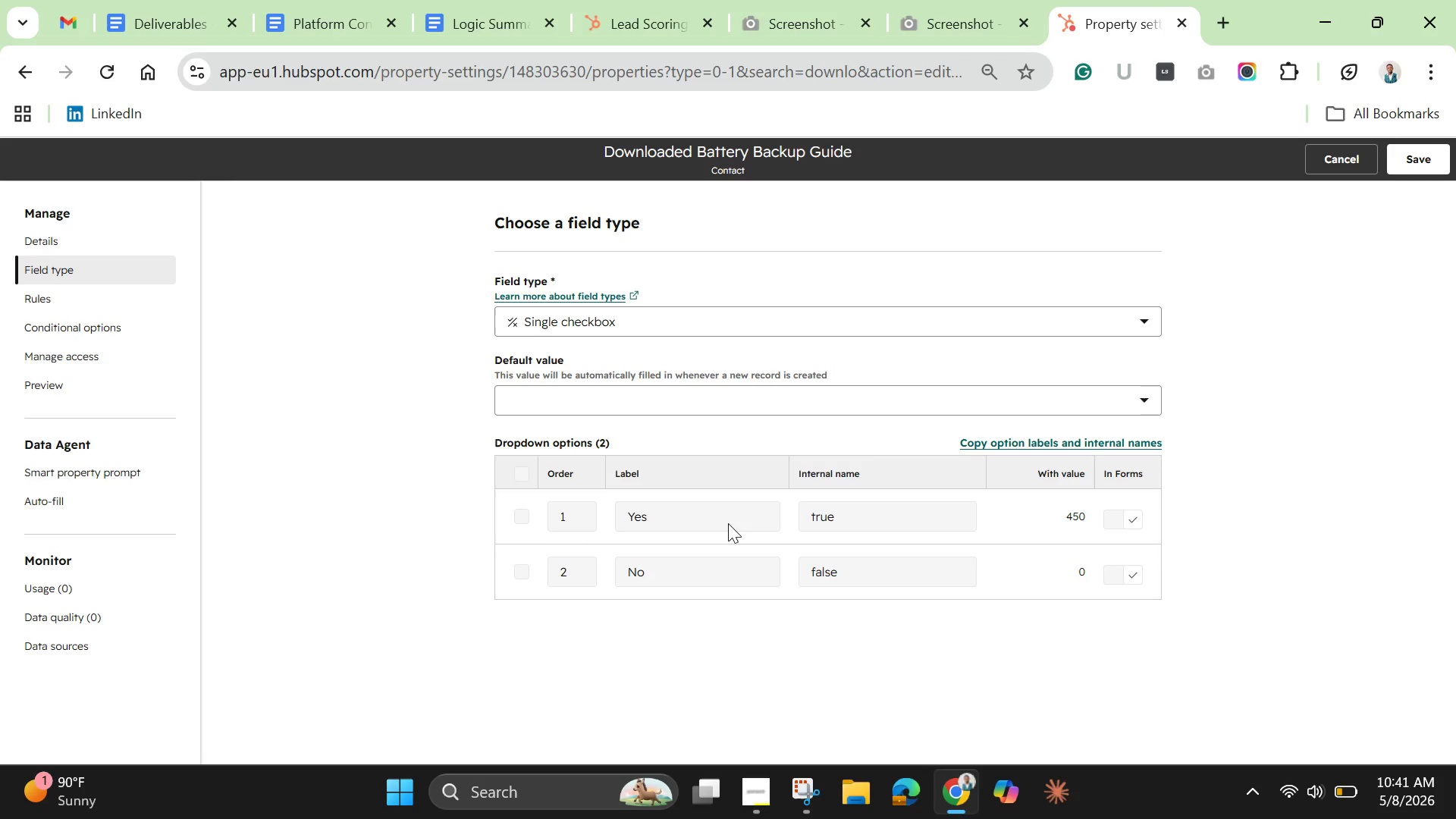 
wait(16.05)
 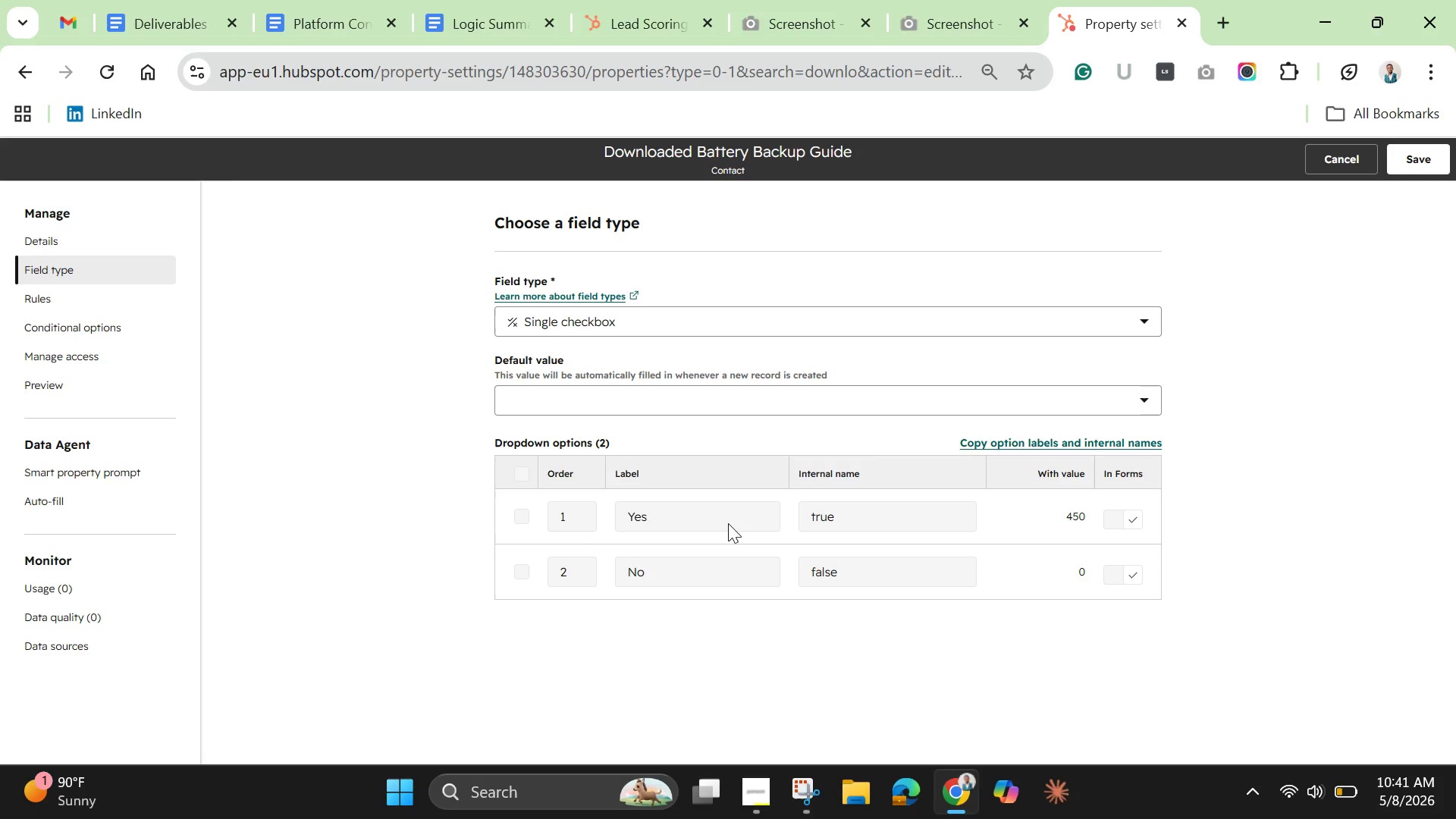 
left_click([1409, 165])
 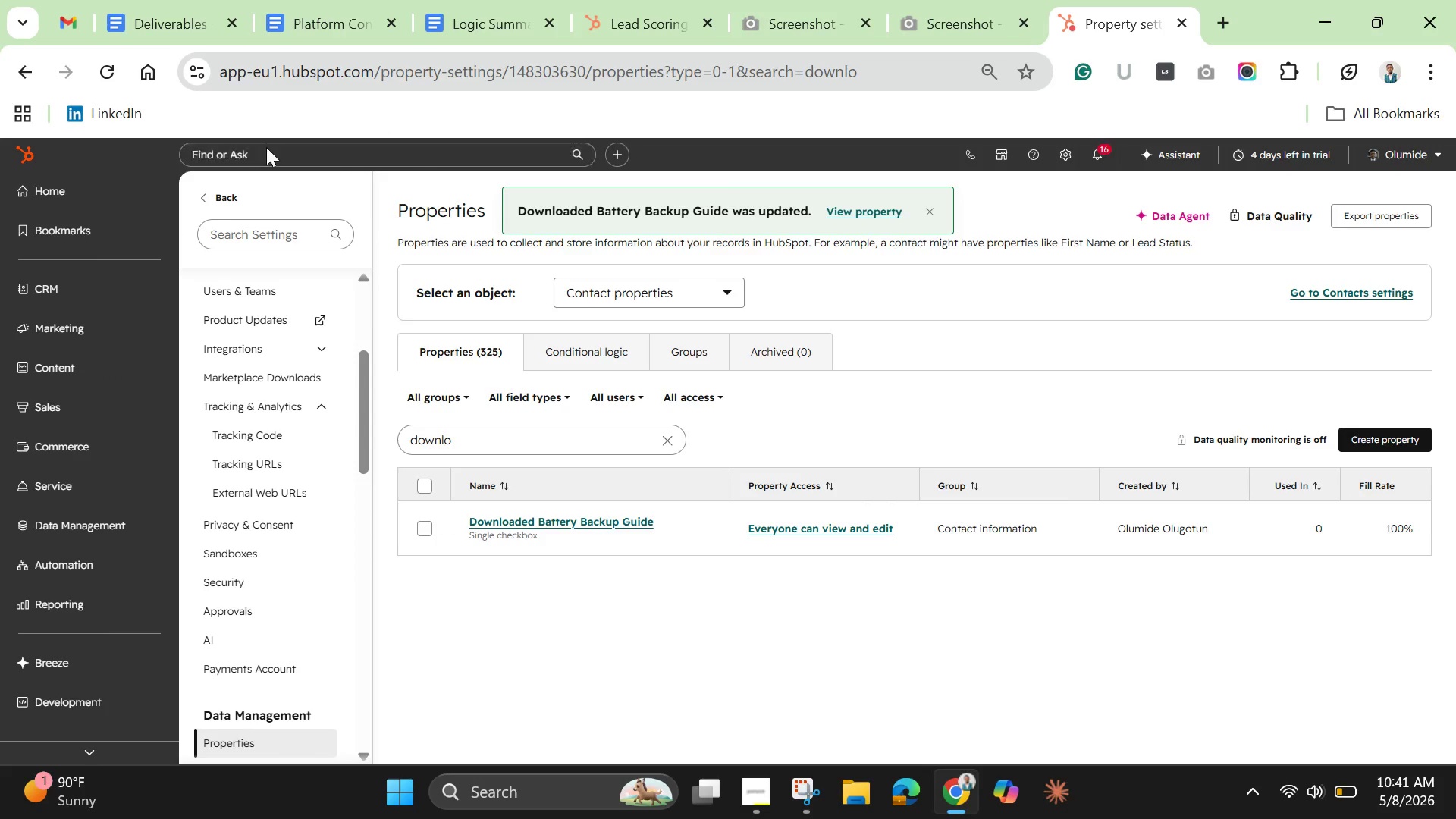 
wait(6.31)
 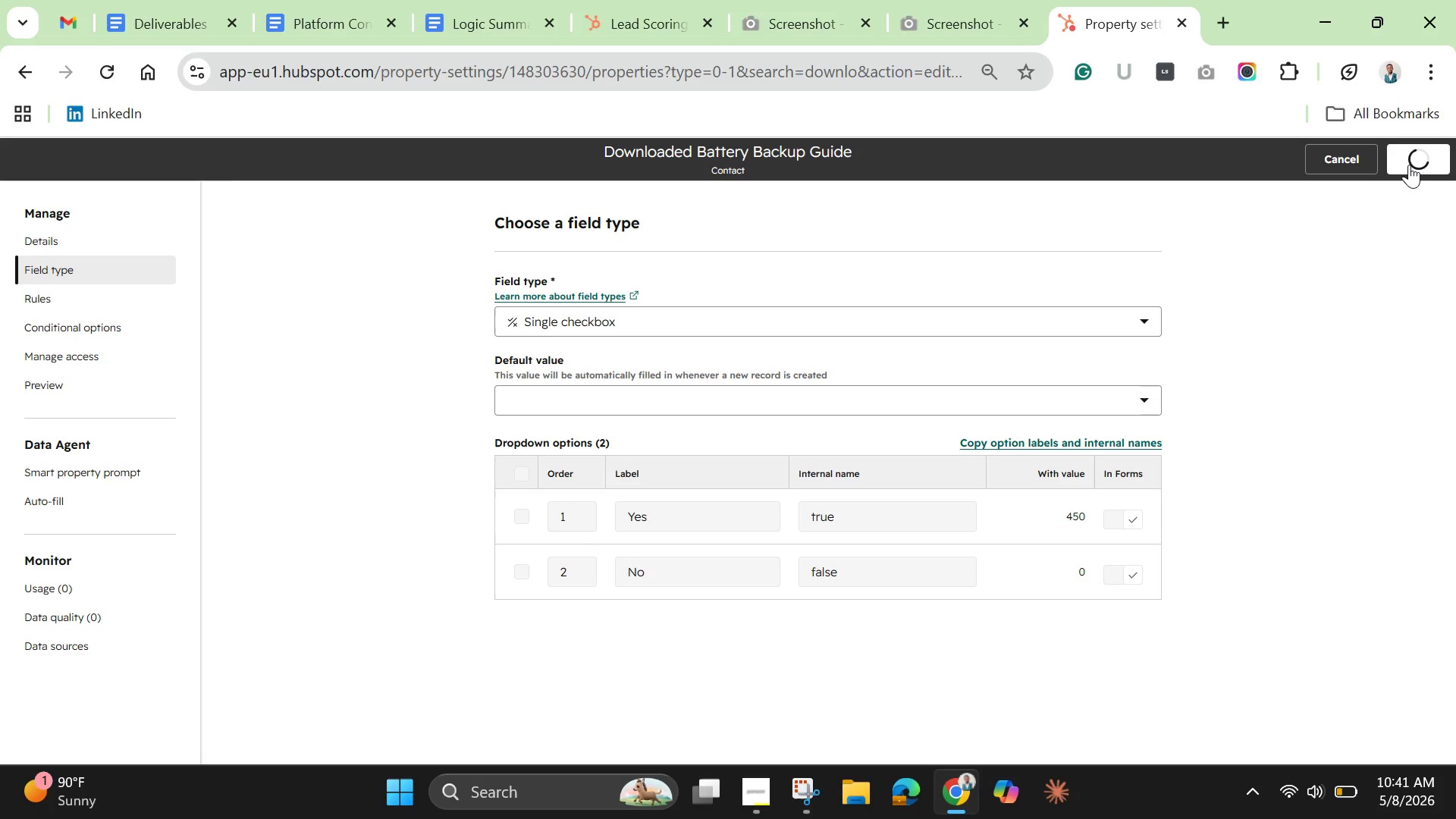 
left_click([111, 74])
 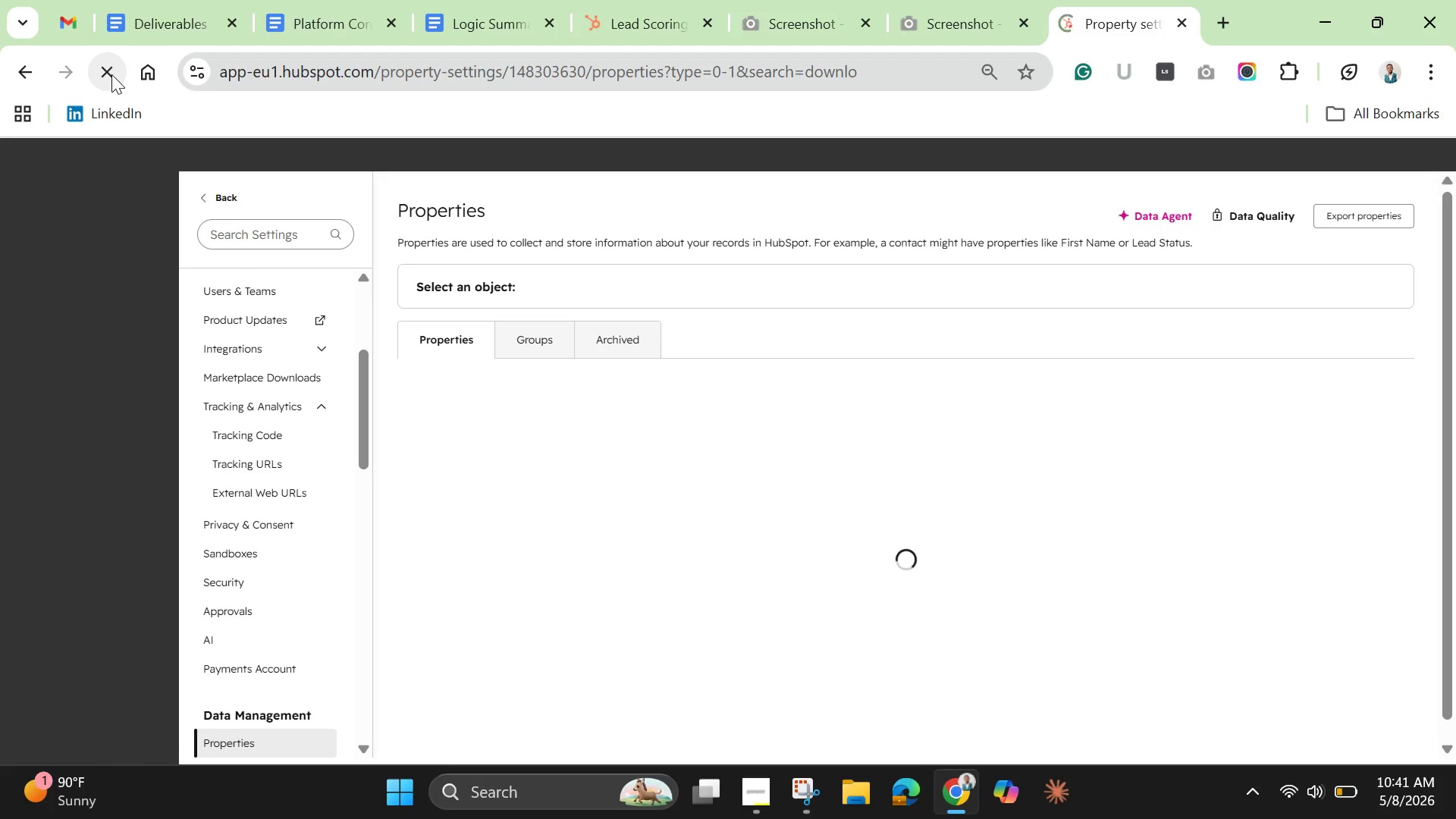 
mouse_move([652, 449])
 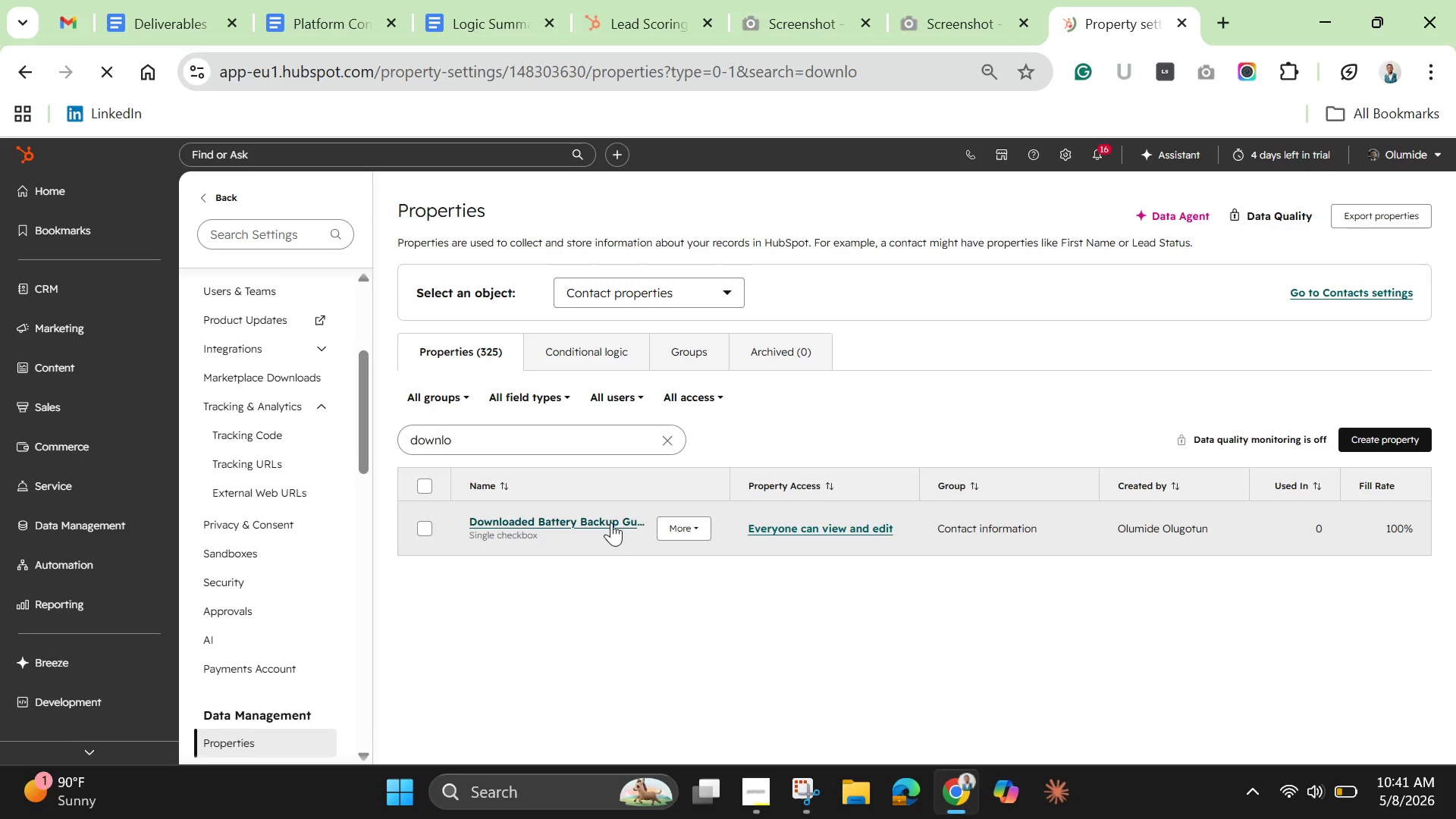 
left_click([611, 522])
 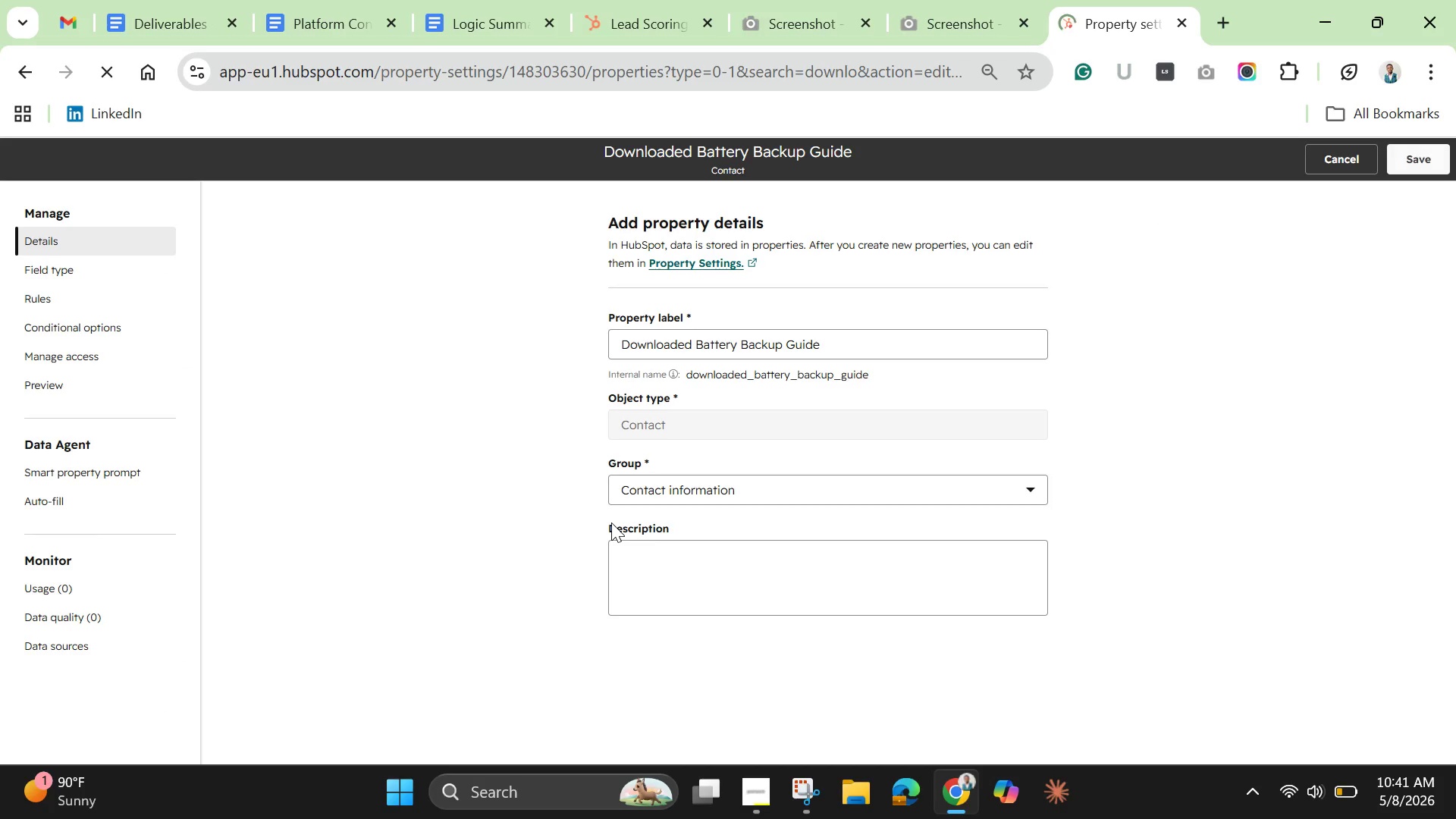 
wait(6.55)
 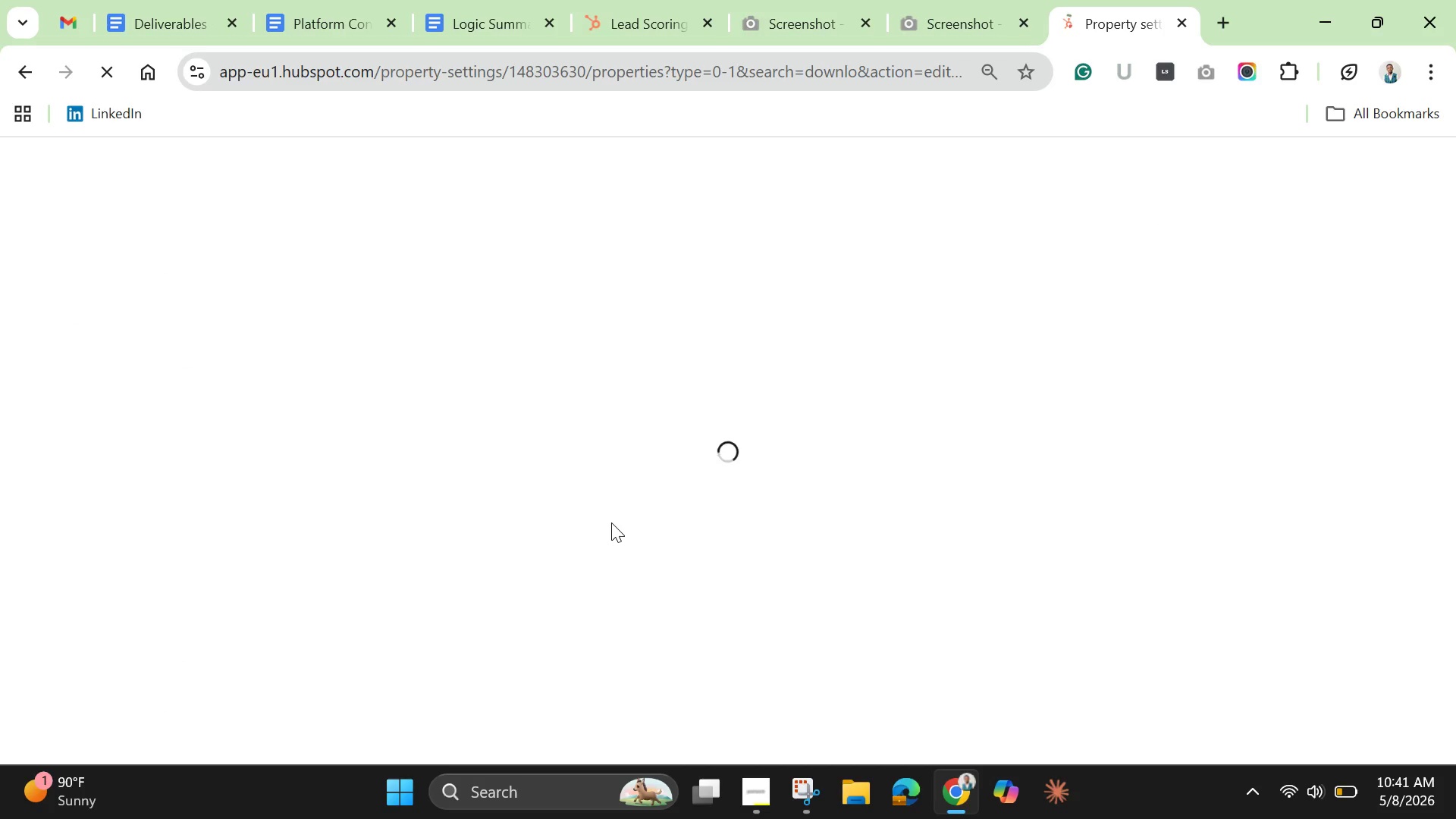 
left_click([49, 279])
 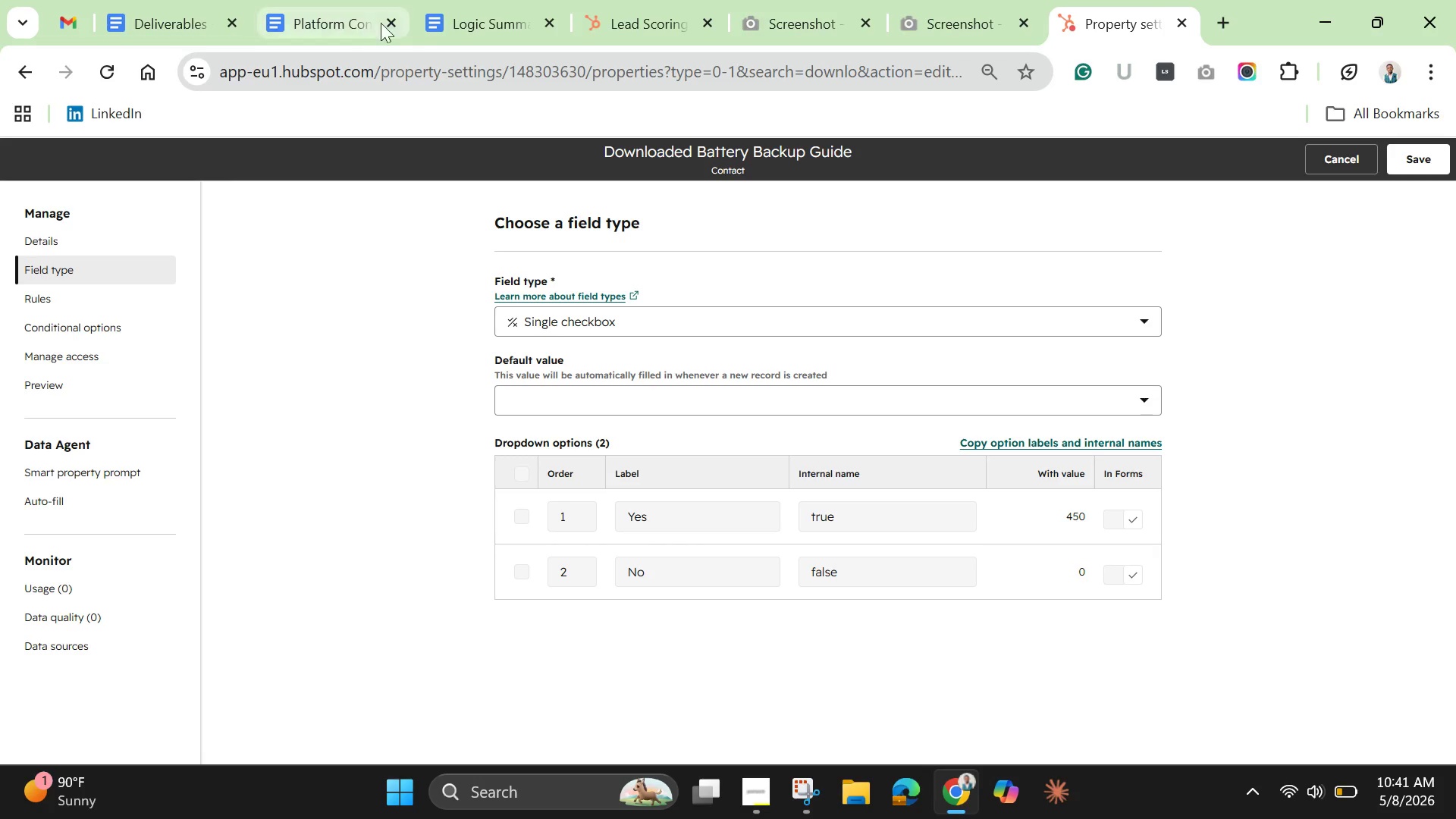 
wait(7.05)
 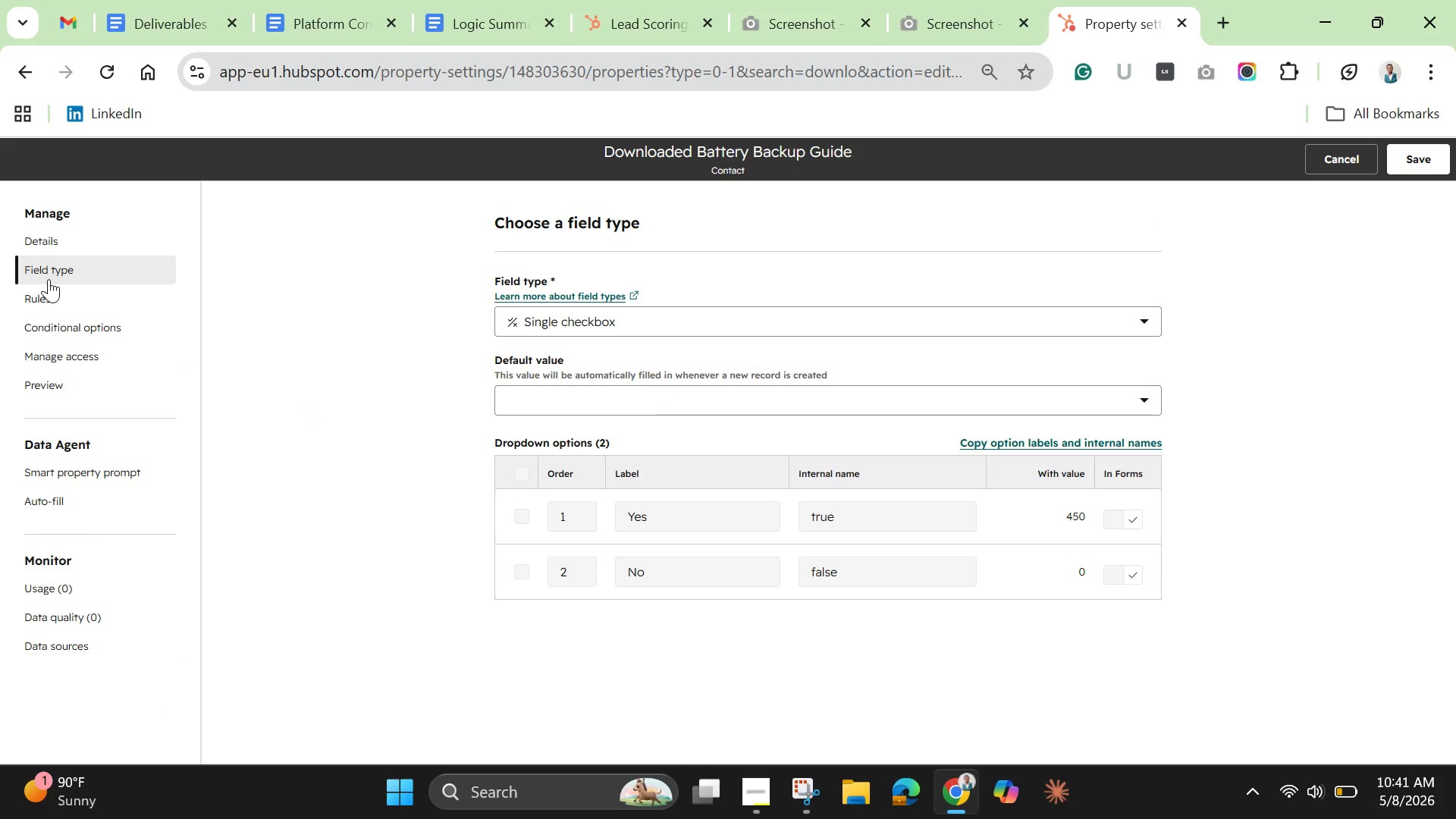 
left_click([645, 24])
 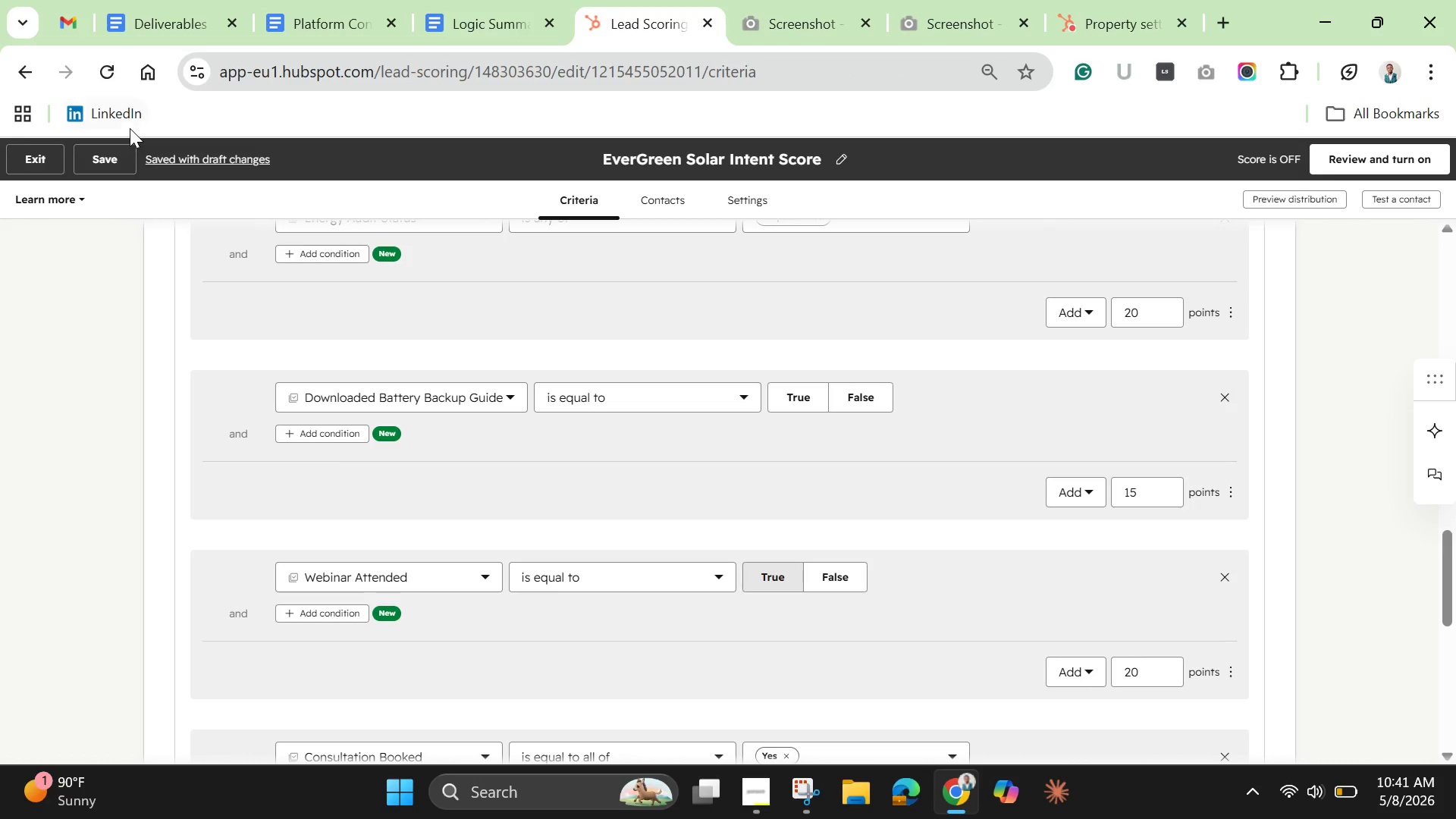 
left_click([117, 160])
 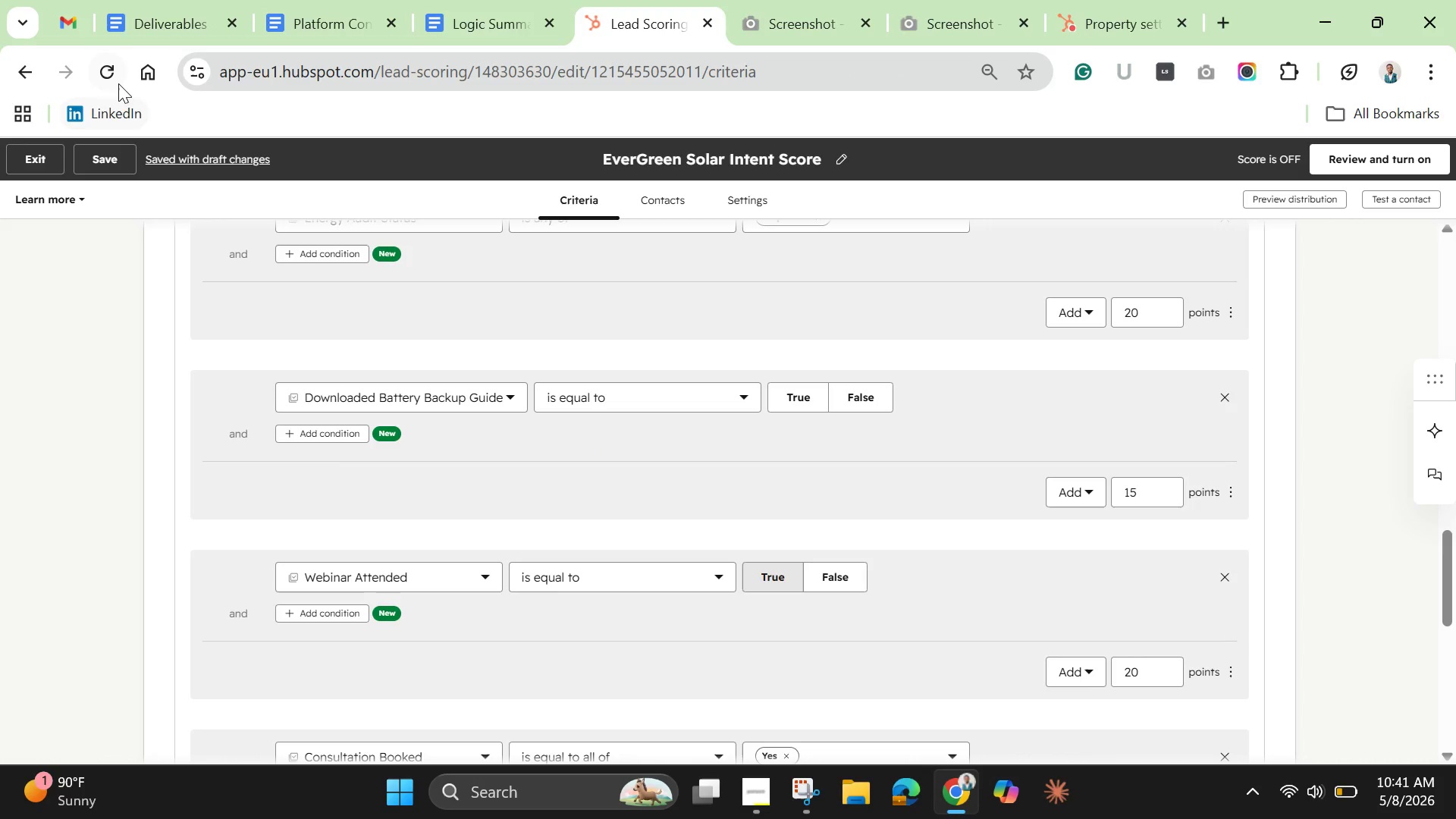 
left_click([118, 80])
 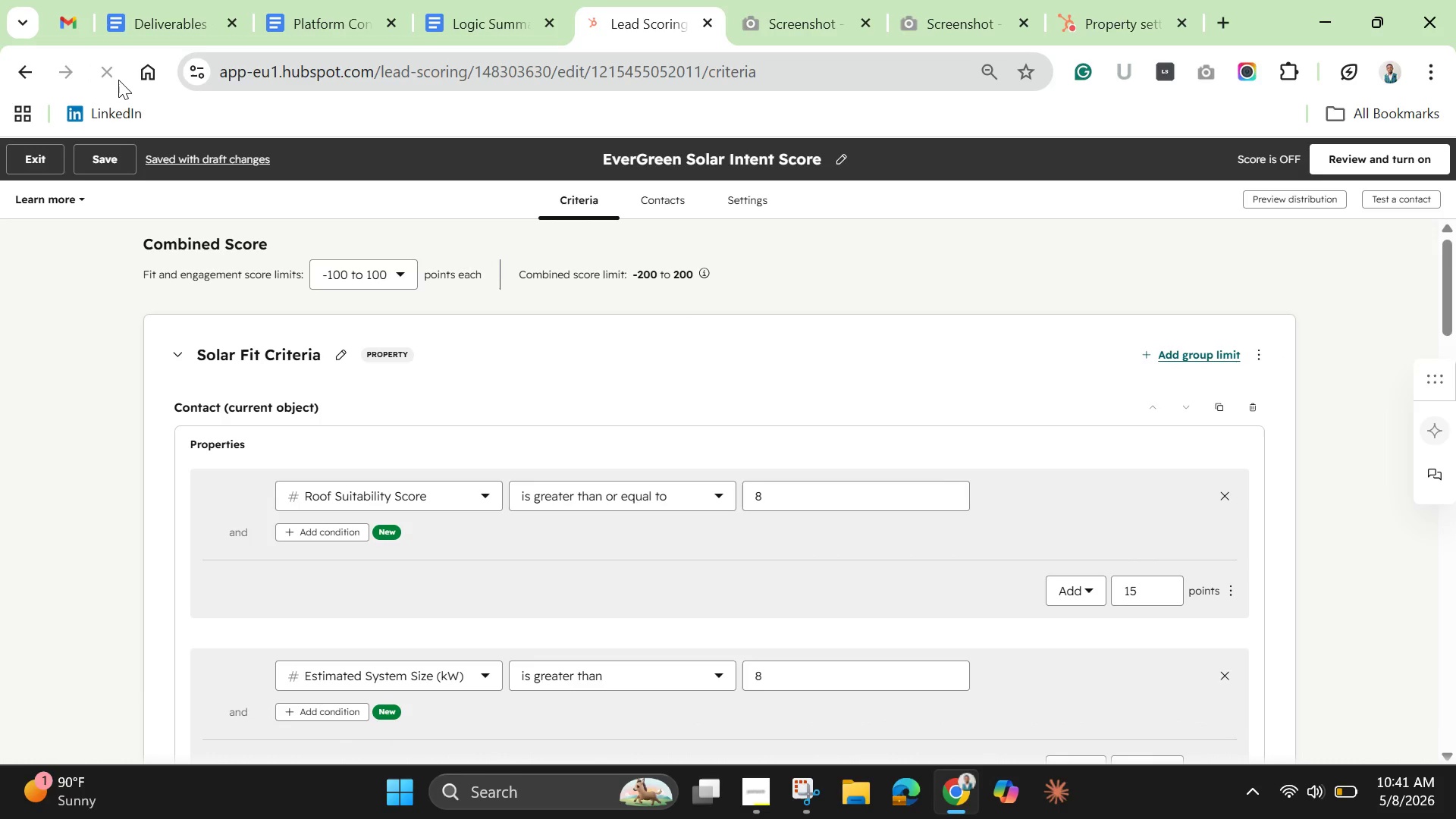 
wait(15.73)
 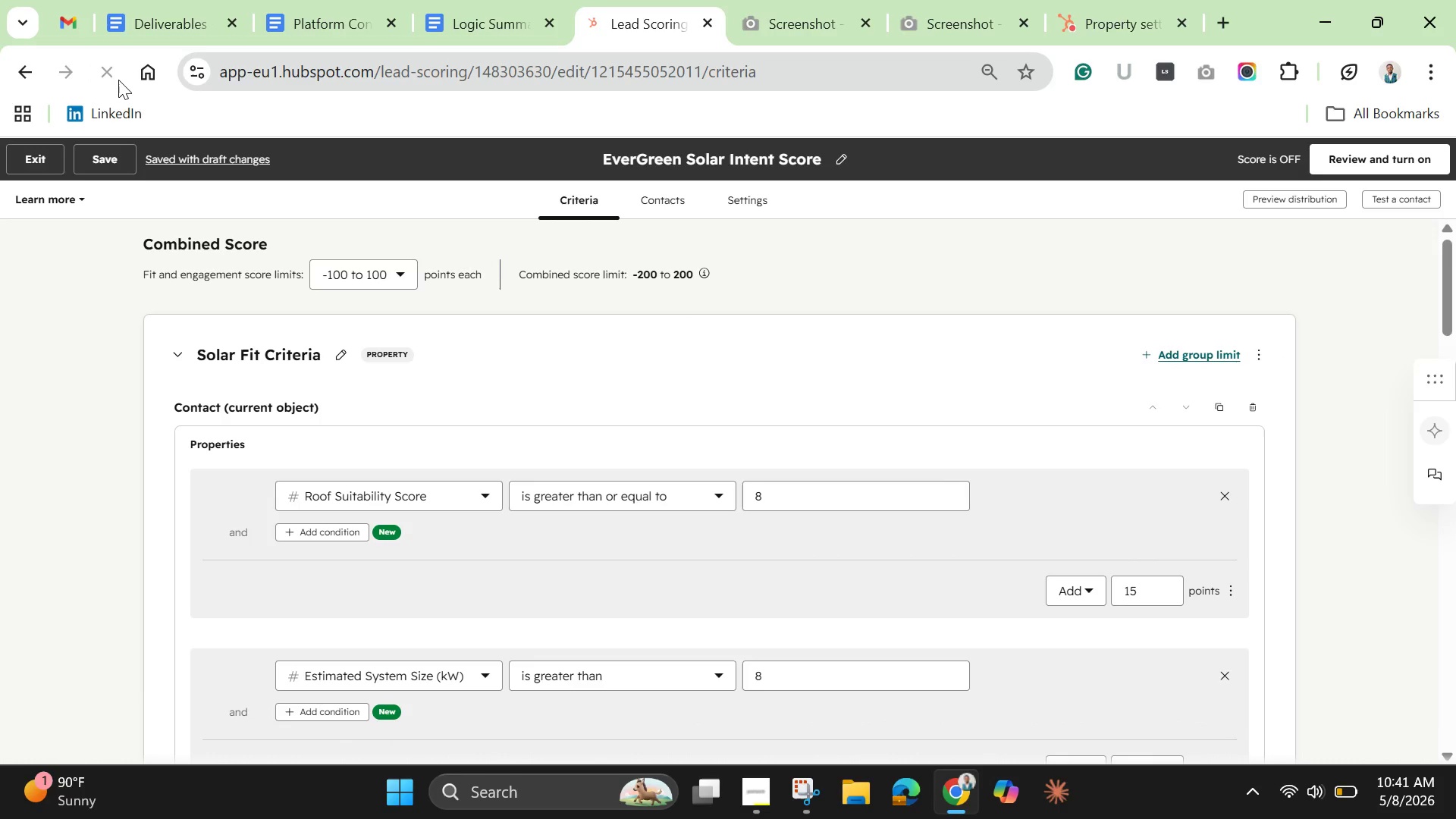 
left_click_drag(start_coordinate=[1445, 308], to_coordinate=[1401, 734])
 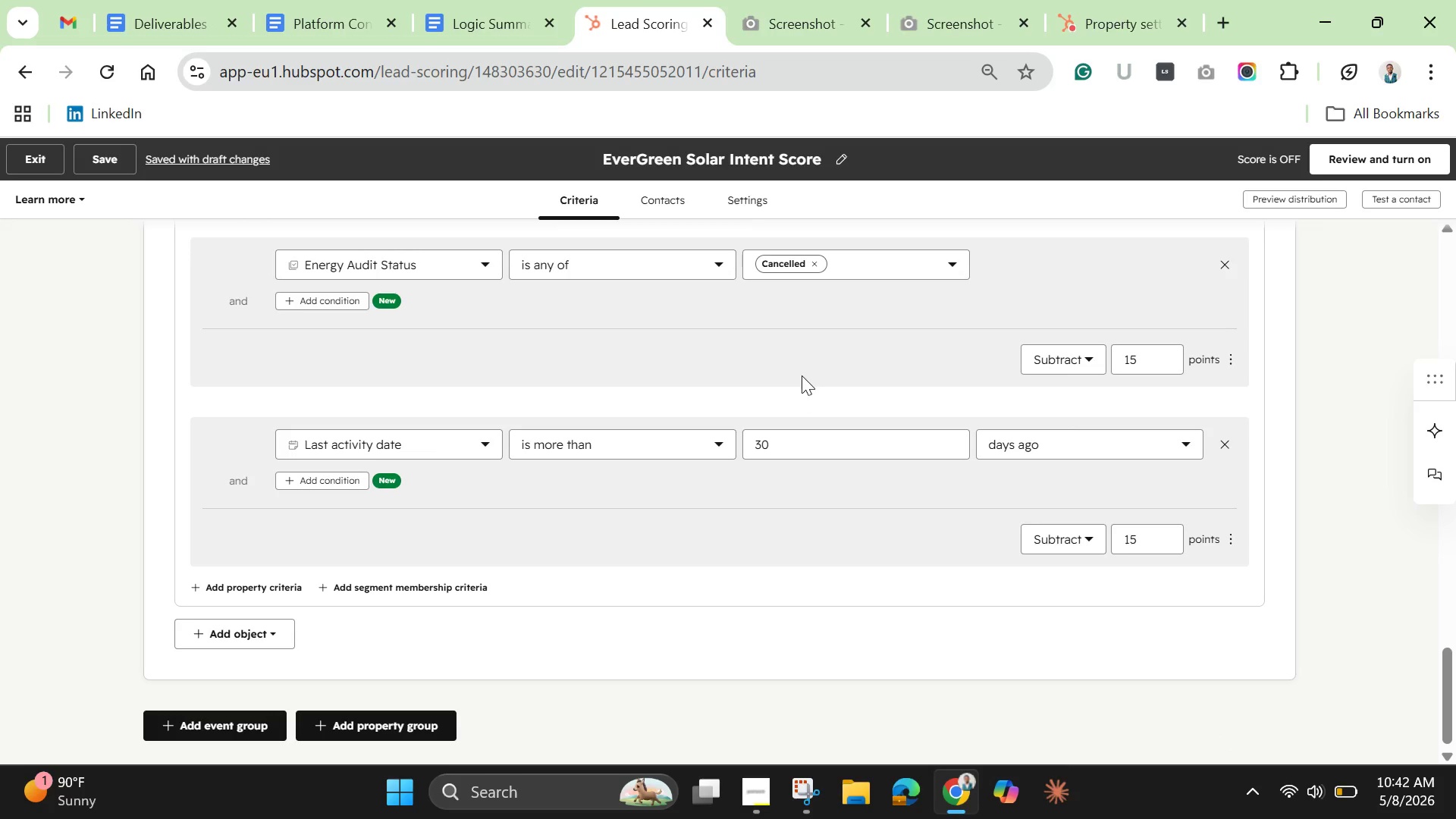 
mouse_move([808, 395])
 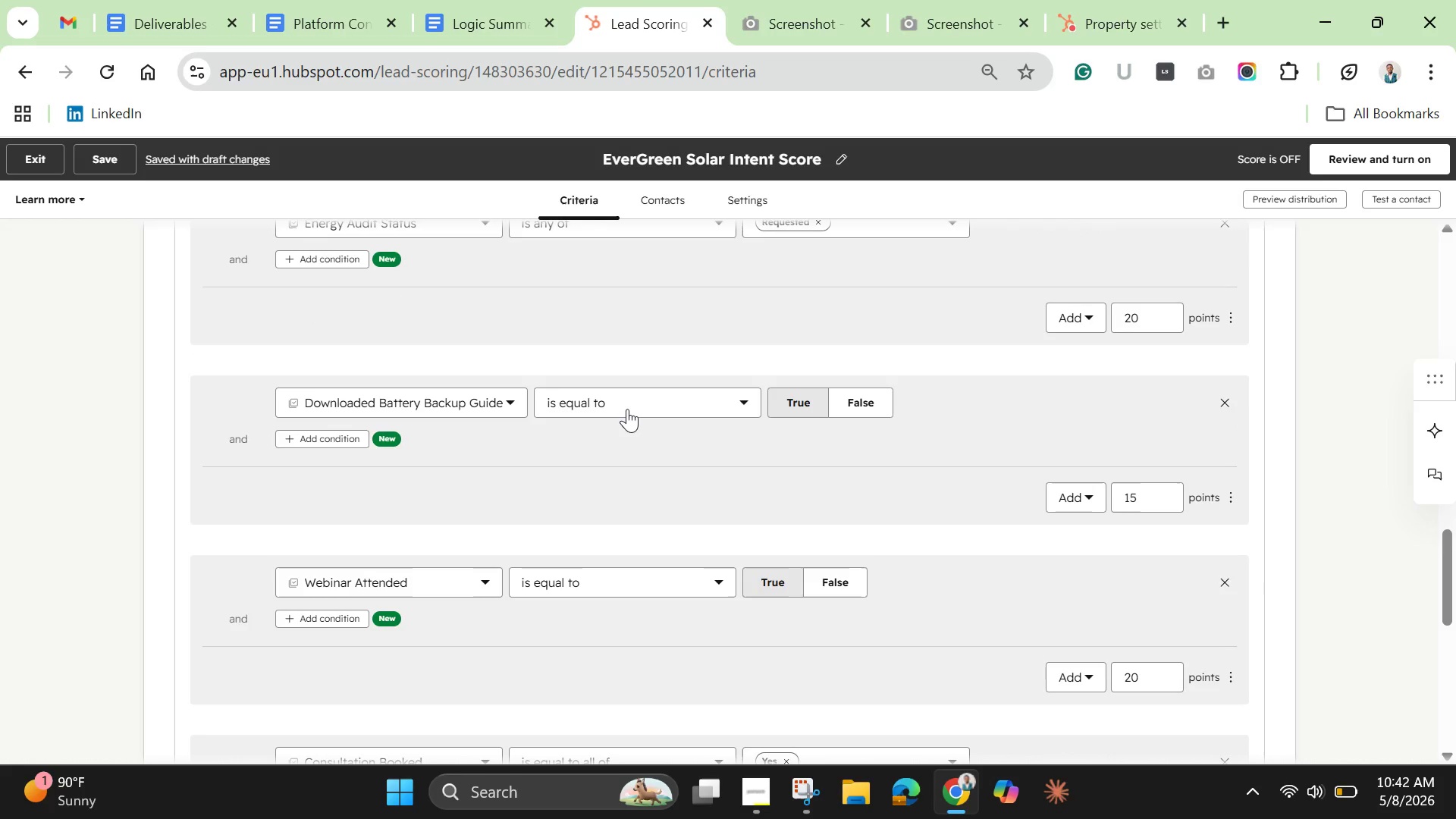 
left_click([627, 409])
 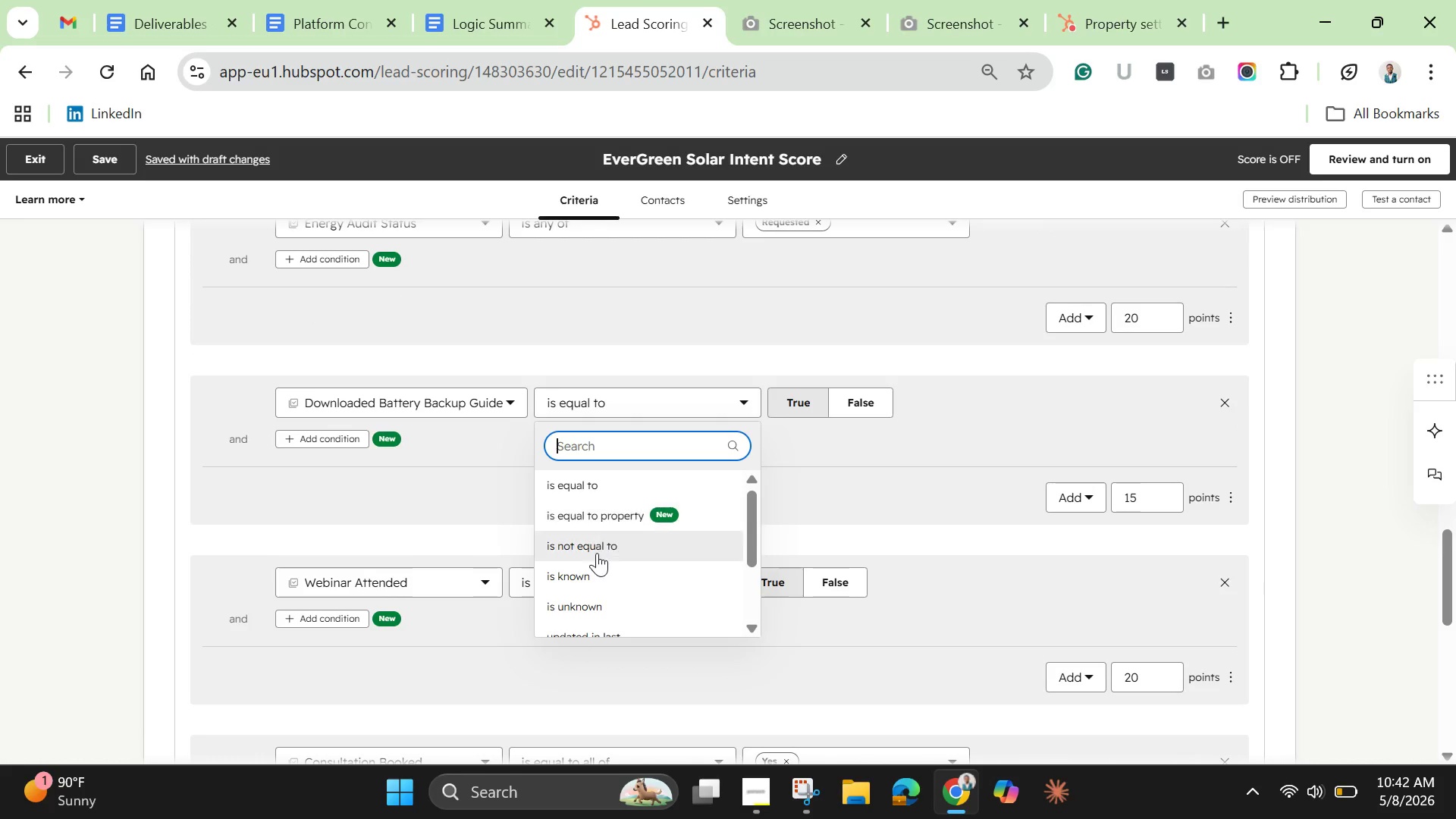 
left_click([598, 553])
 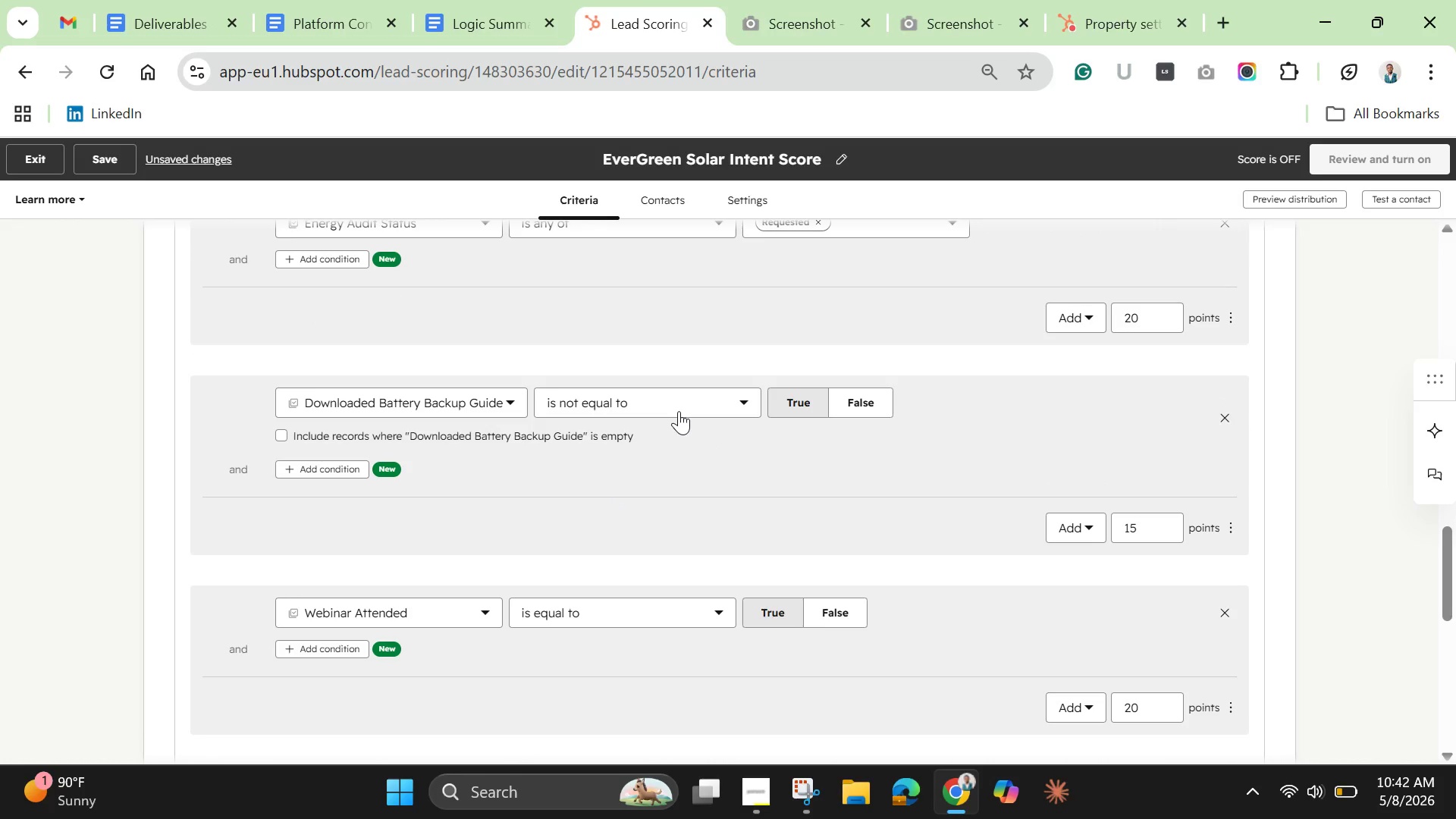 
left_click([679, 411])
 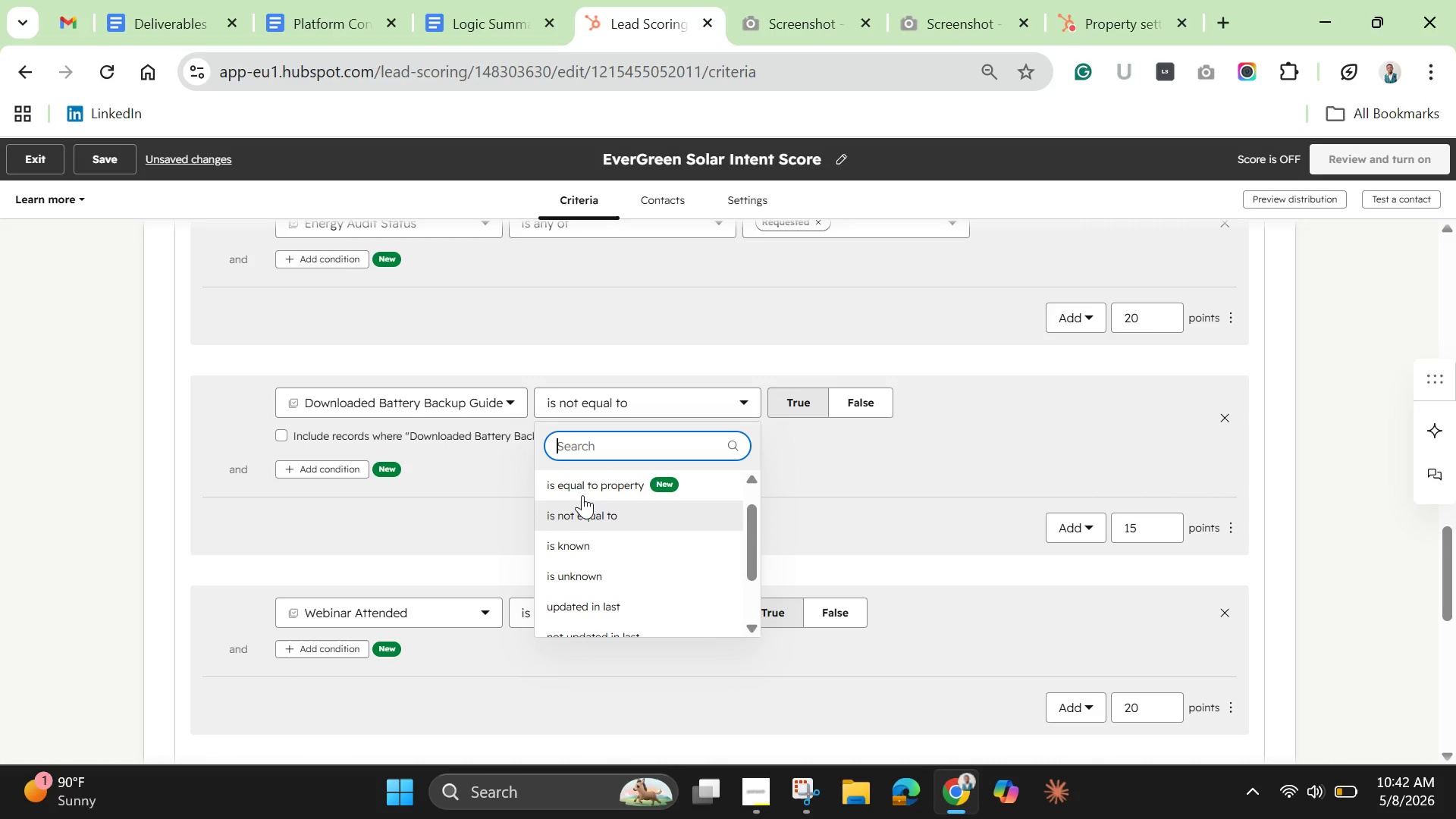 
left_click([585, 484])
 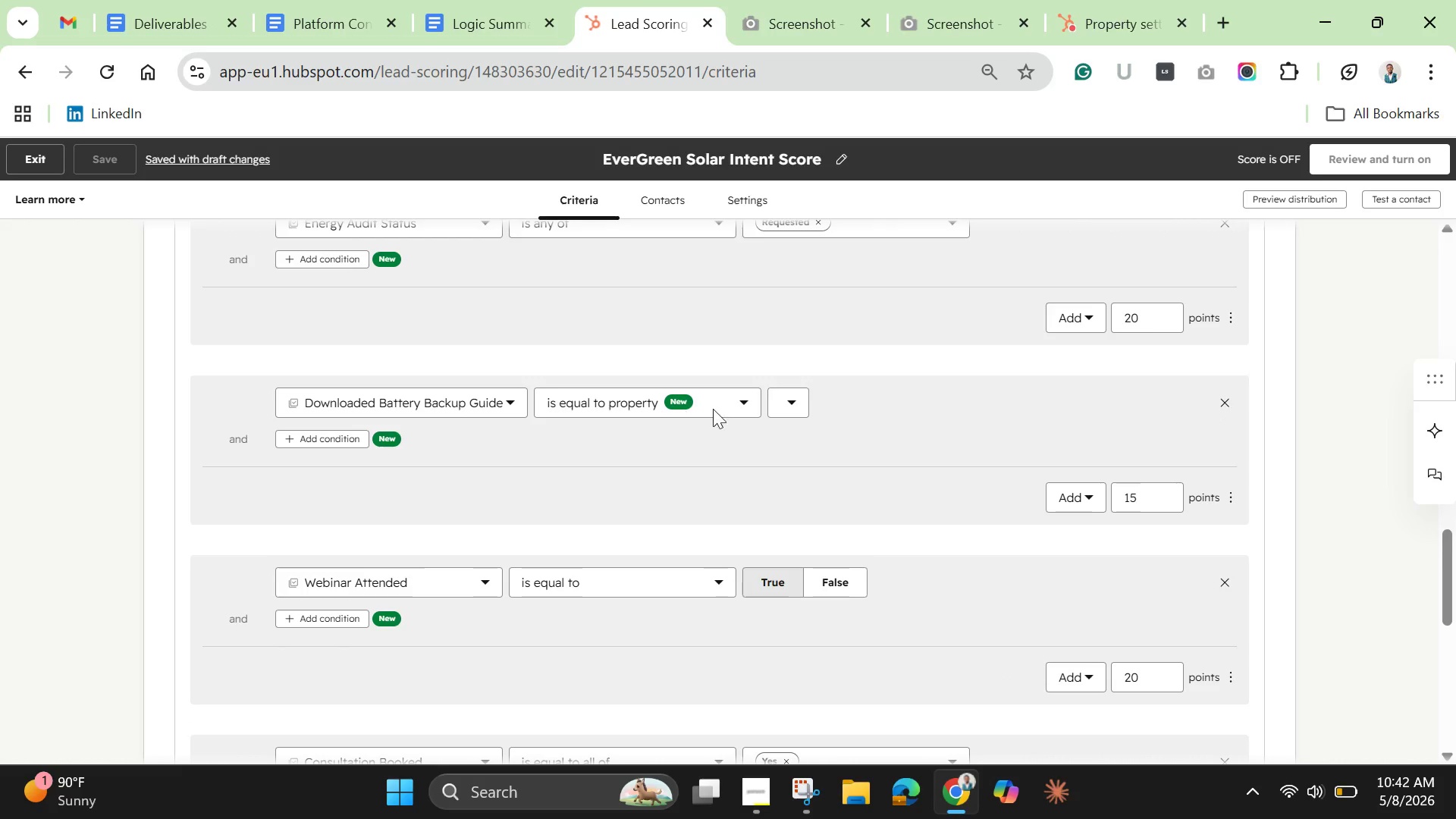 
left_click([720, 408])
 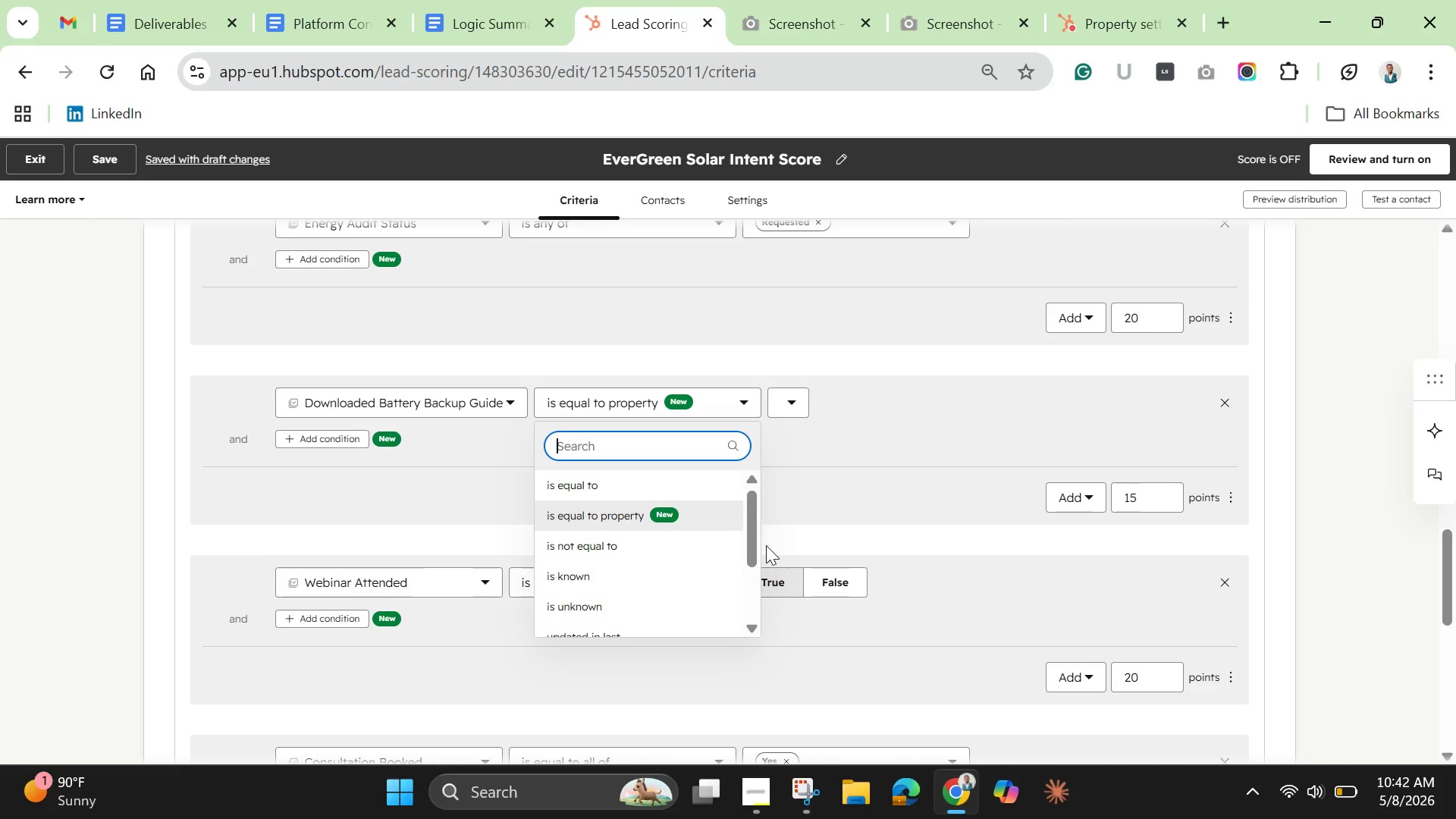 
left_click_drag(start_coordinate=[755, 534], to_coordinate=[751, 485])
 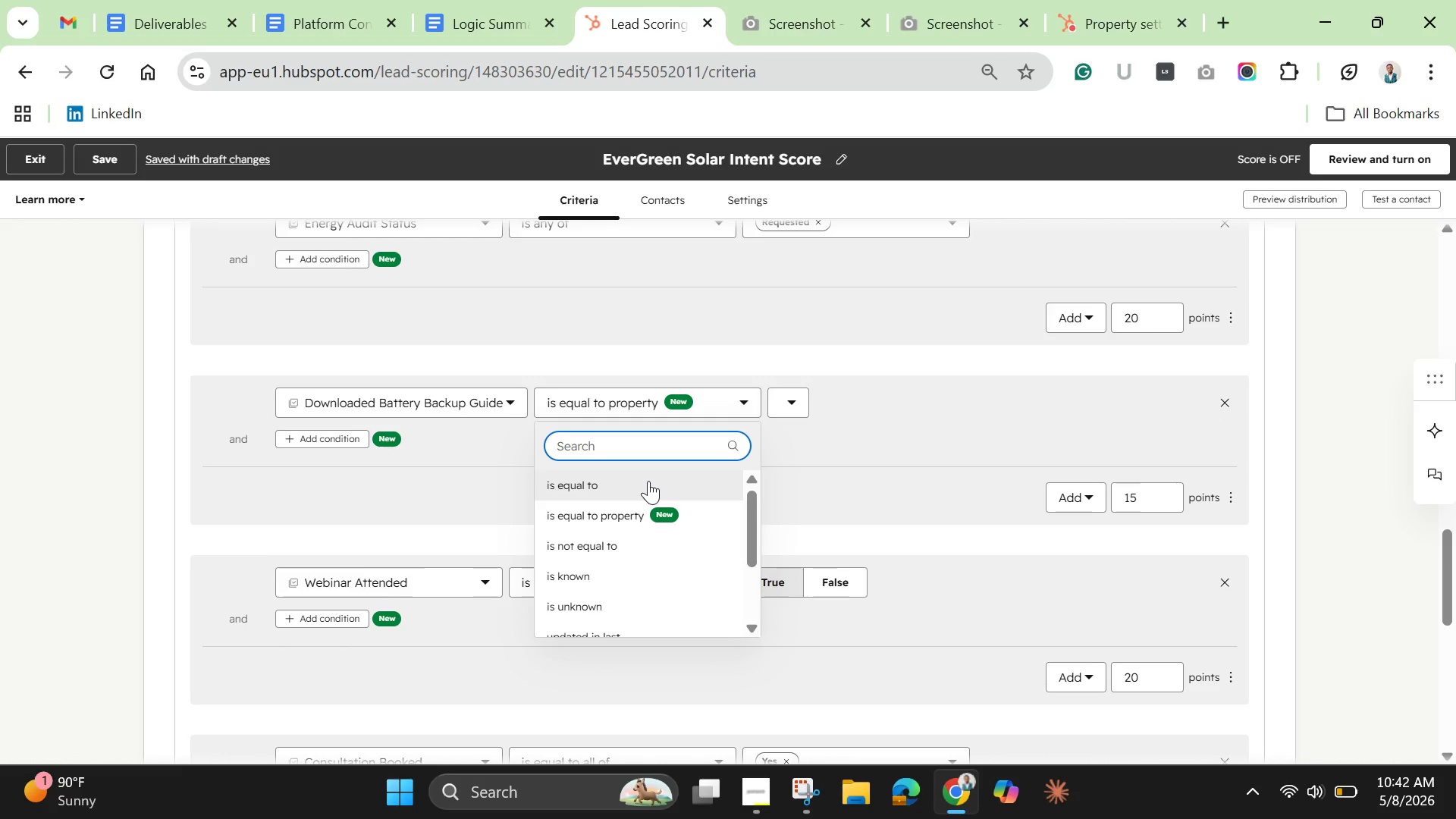 
left_click([648, 481])
 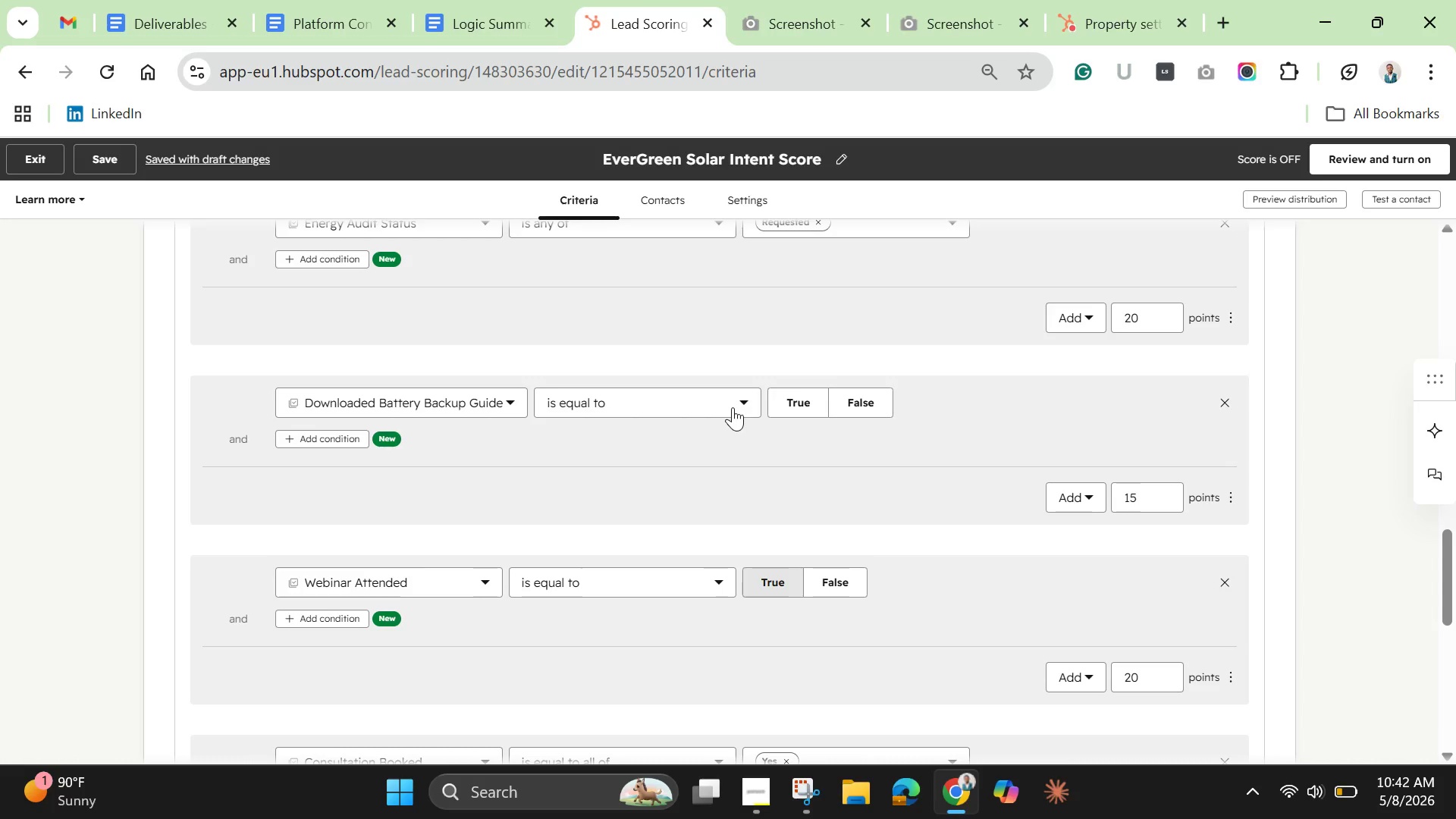 
wait(8.64)
 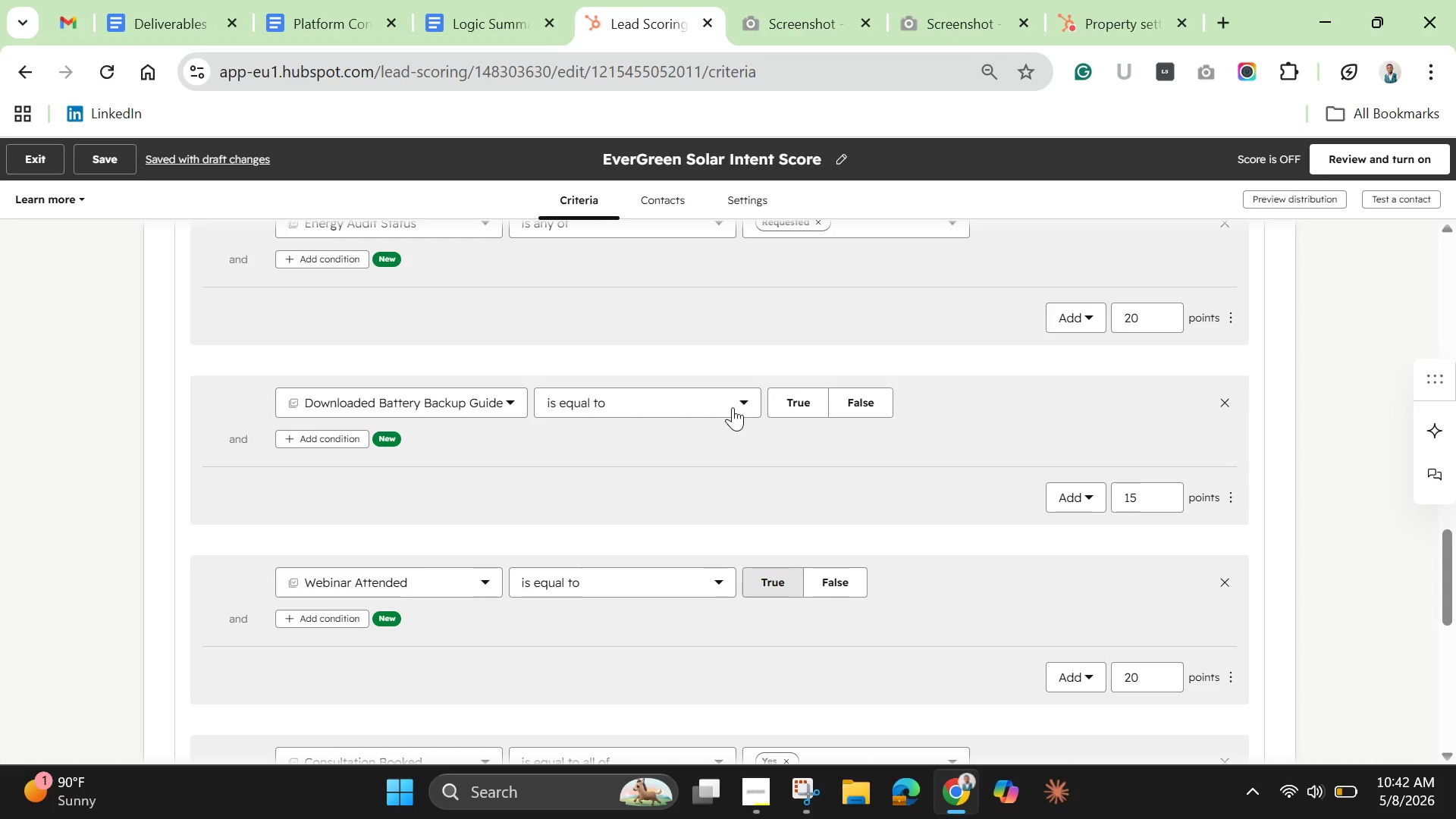 
left_click([1112, 31])
 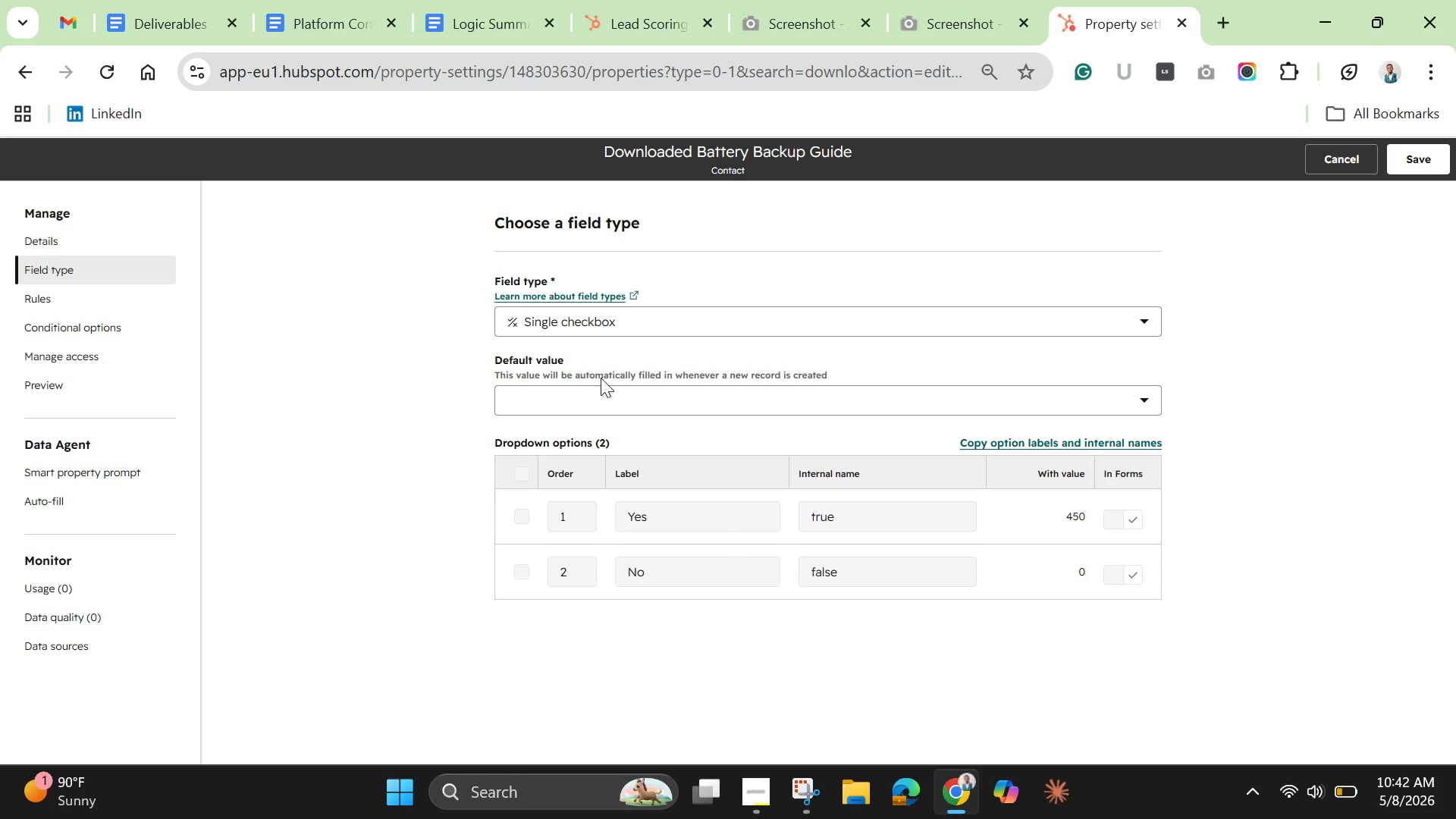 
left_click([601, 390])
 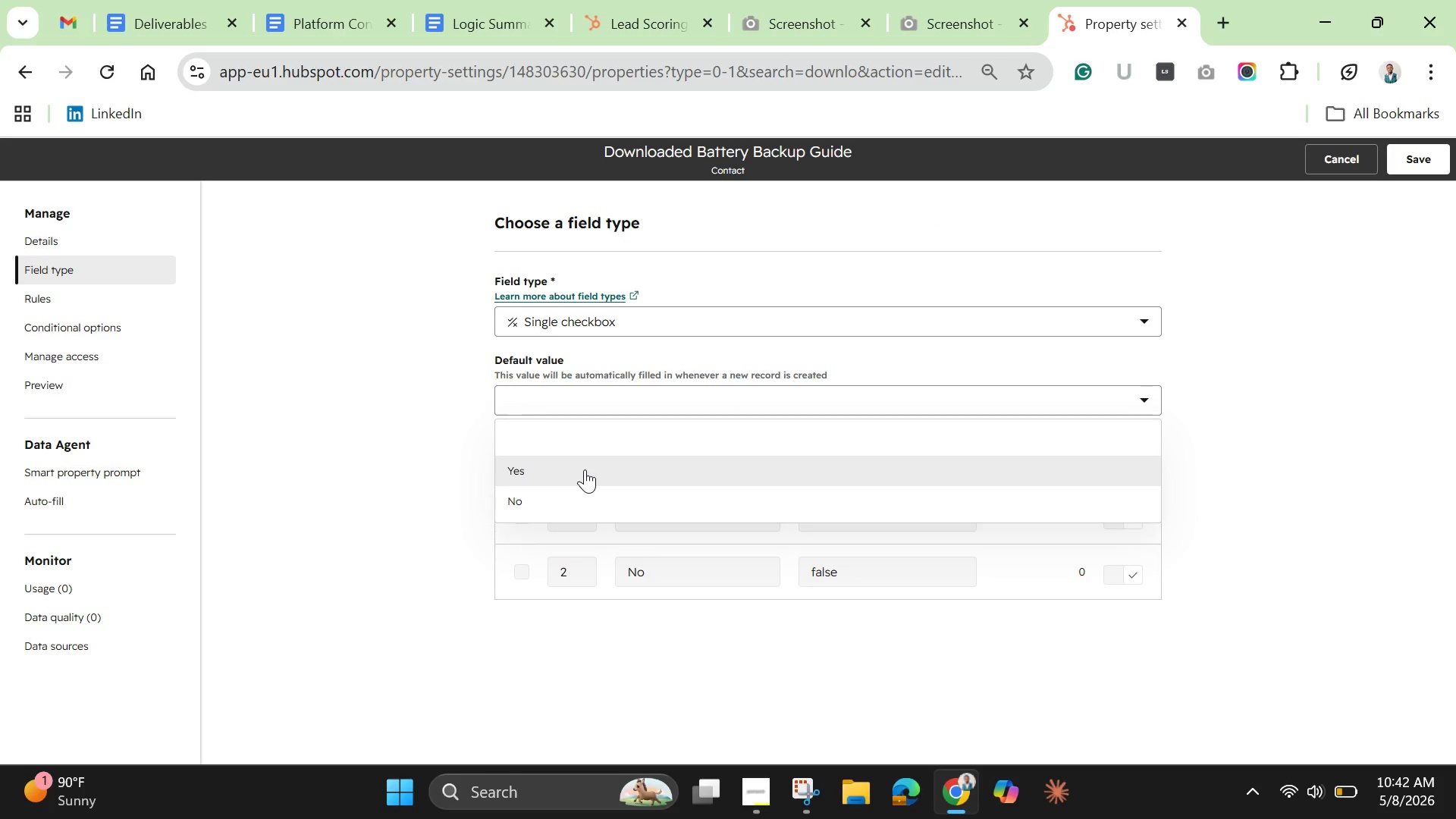 
left_click([585, 471])
 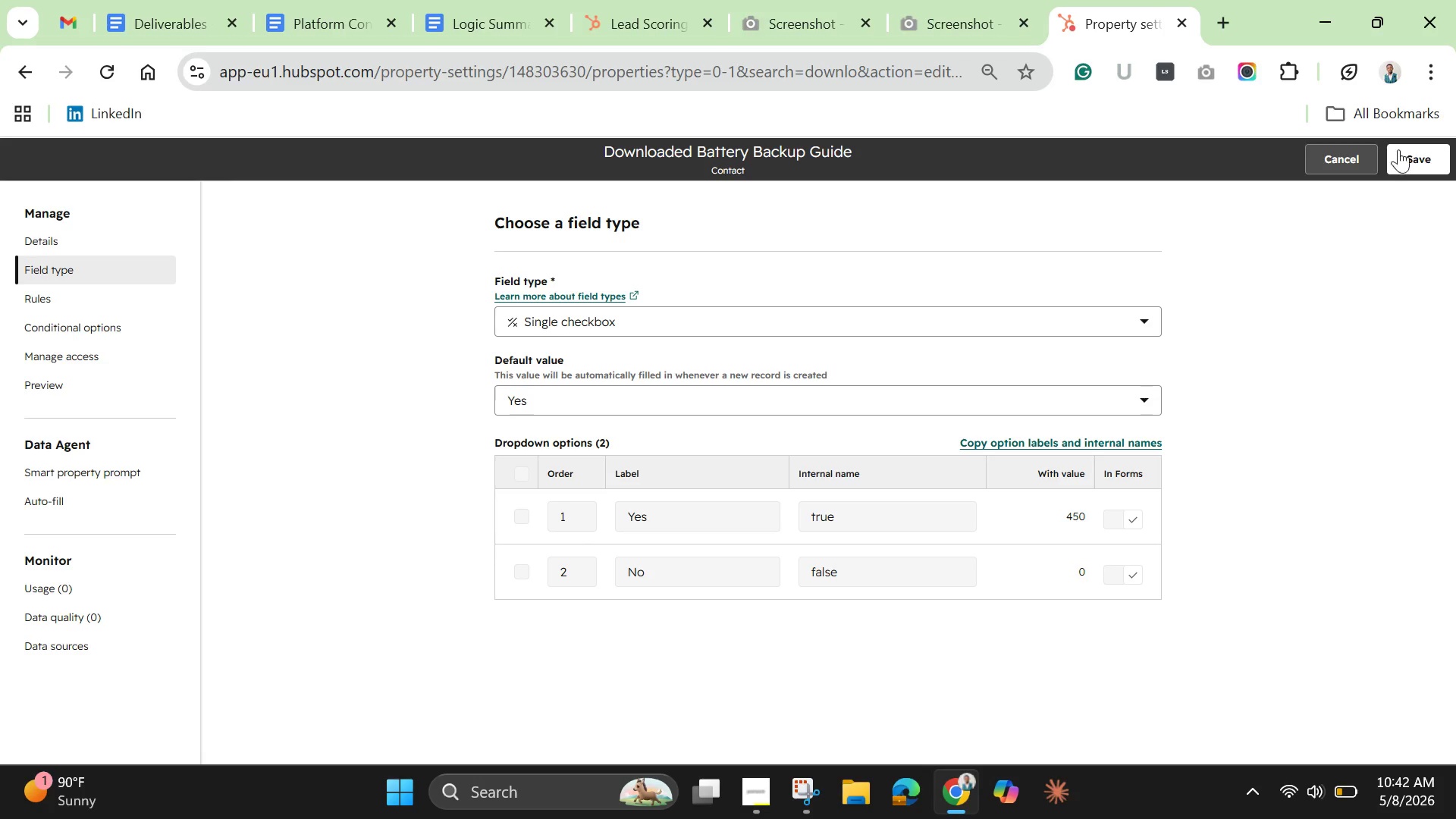 
left_click([1417, 153])
 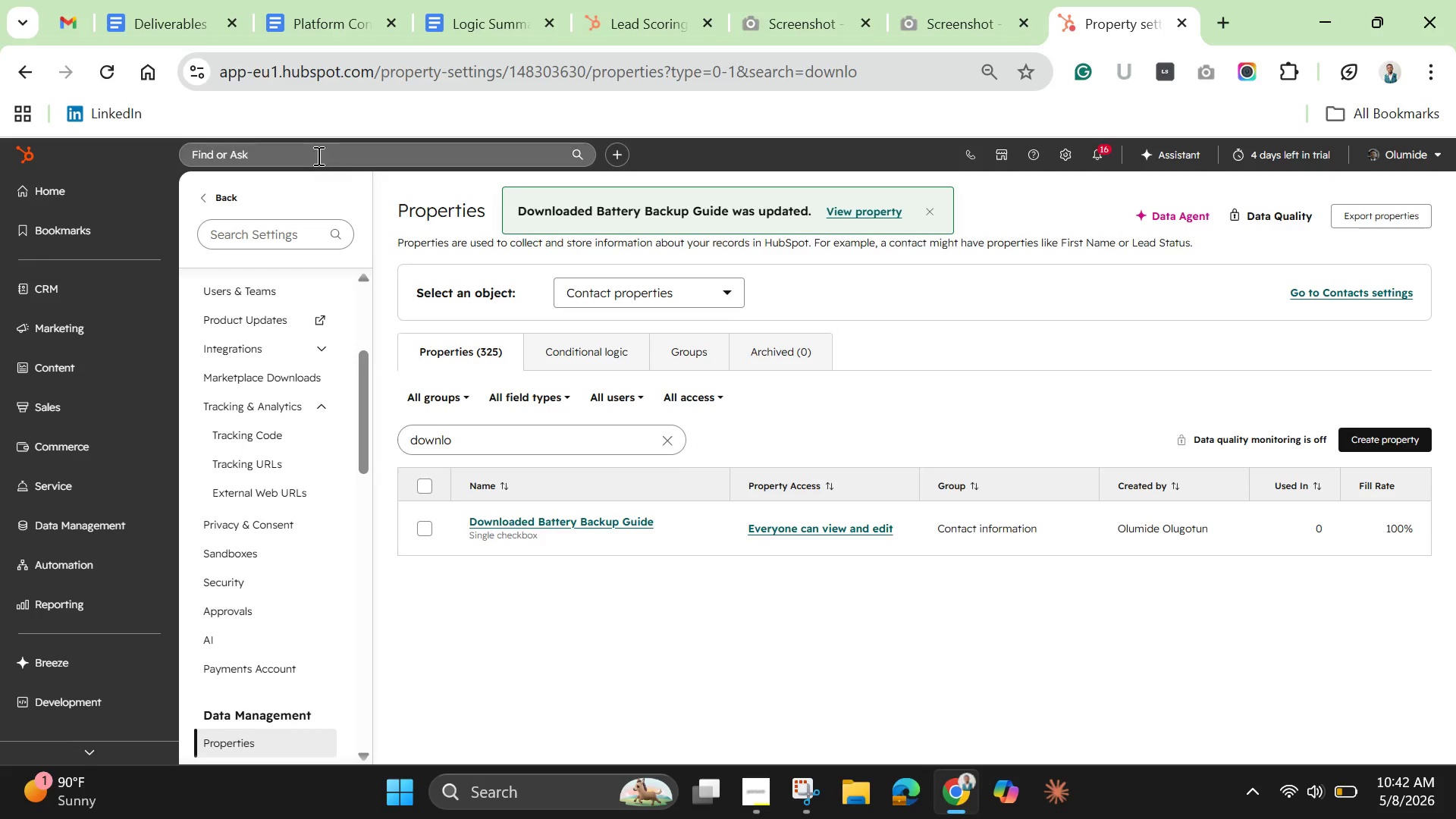 
left_click([117, 77])
 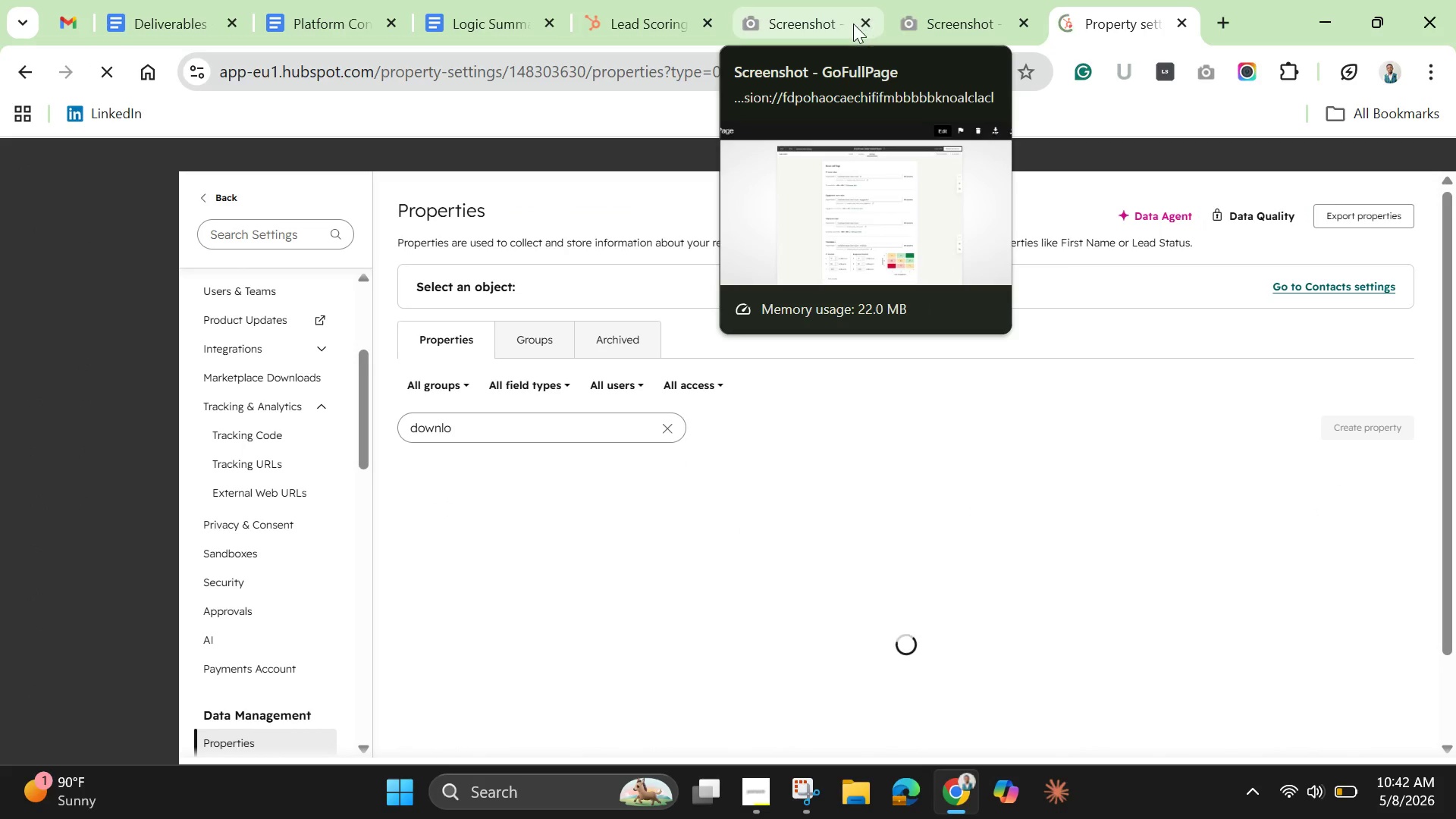 
left_click([858, 22])
 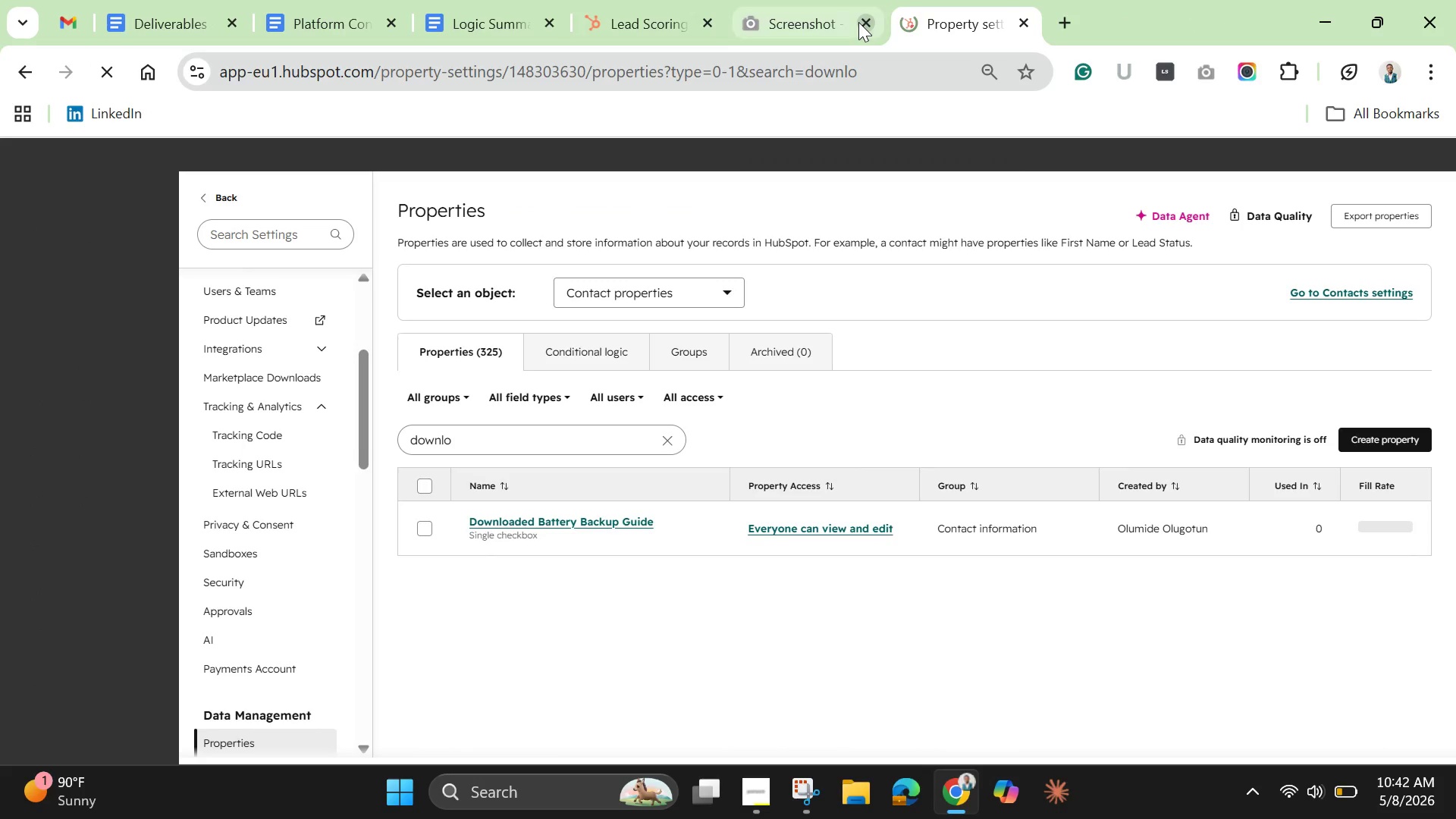 
left_click([858, 22])
 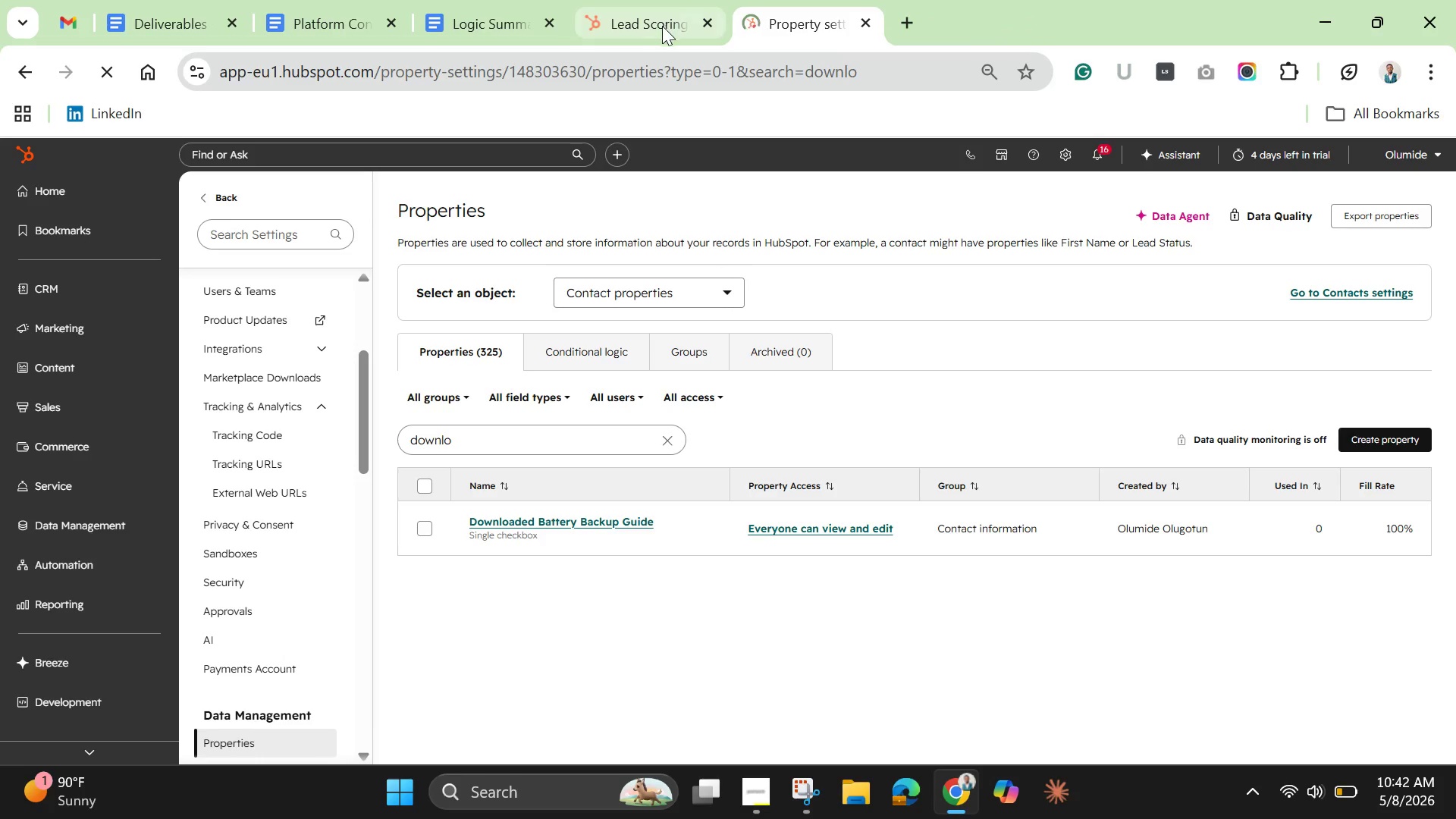 
left_click([640, 24])
 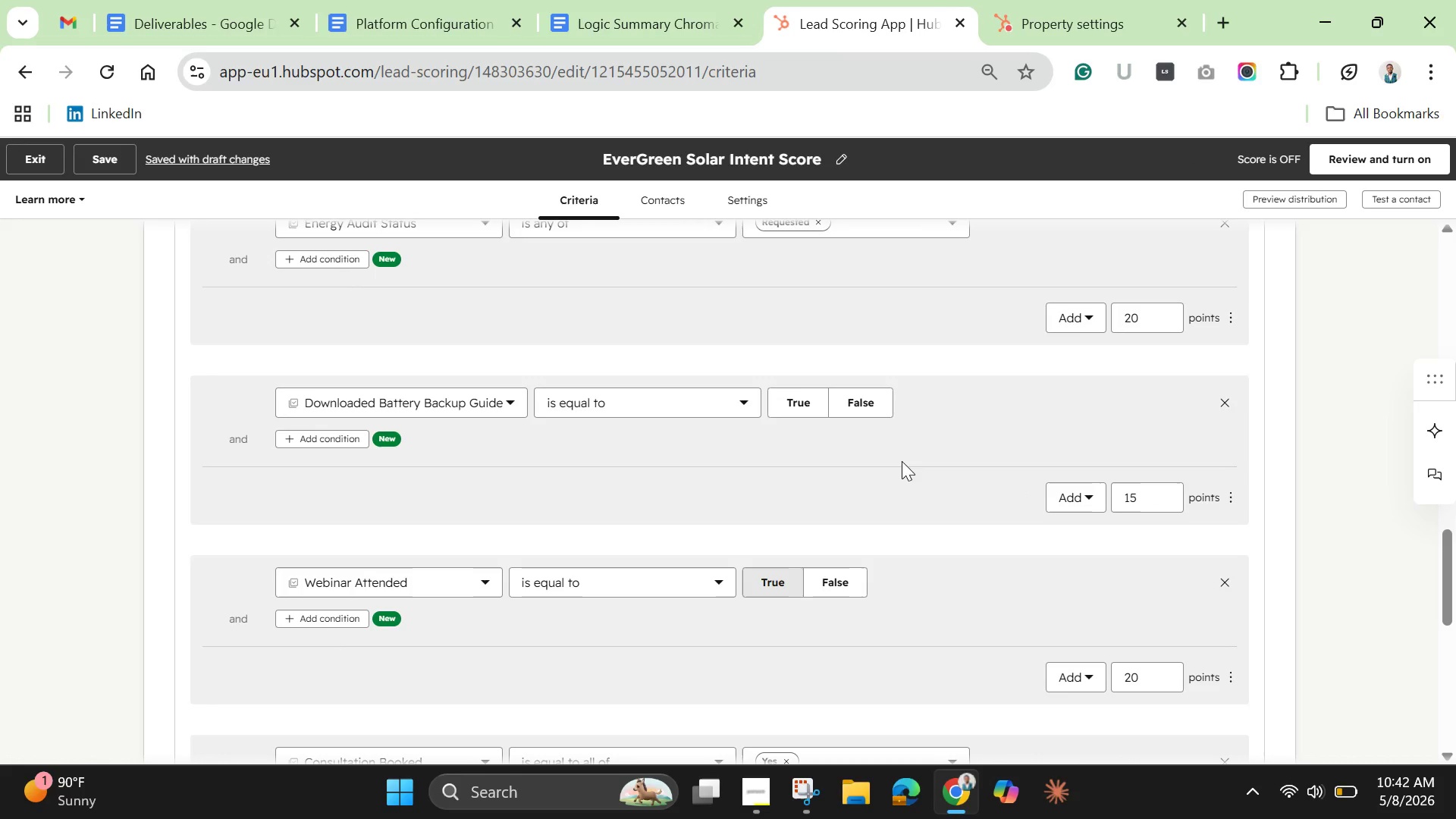 
left_click([802, 400])
 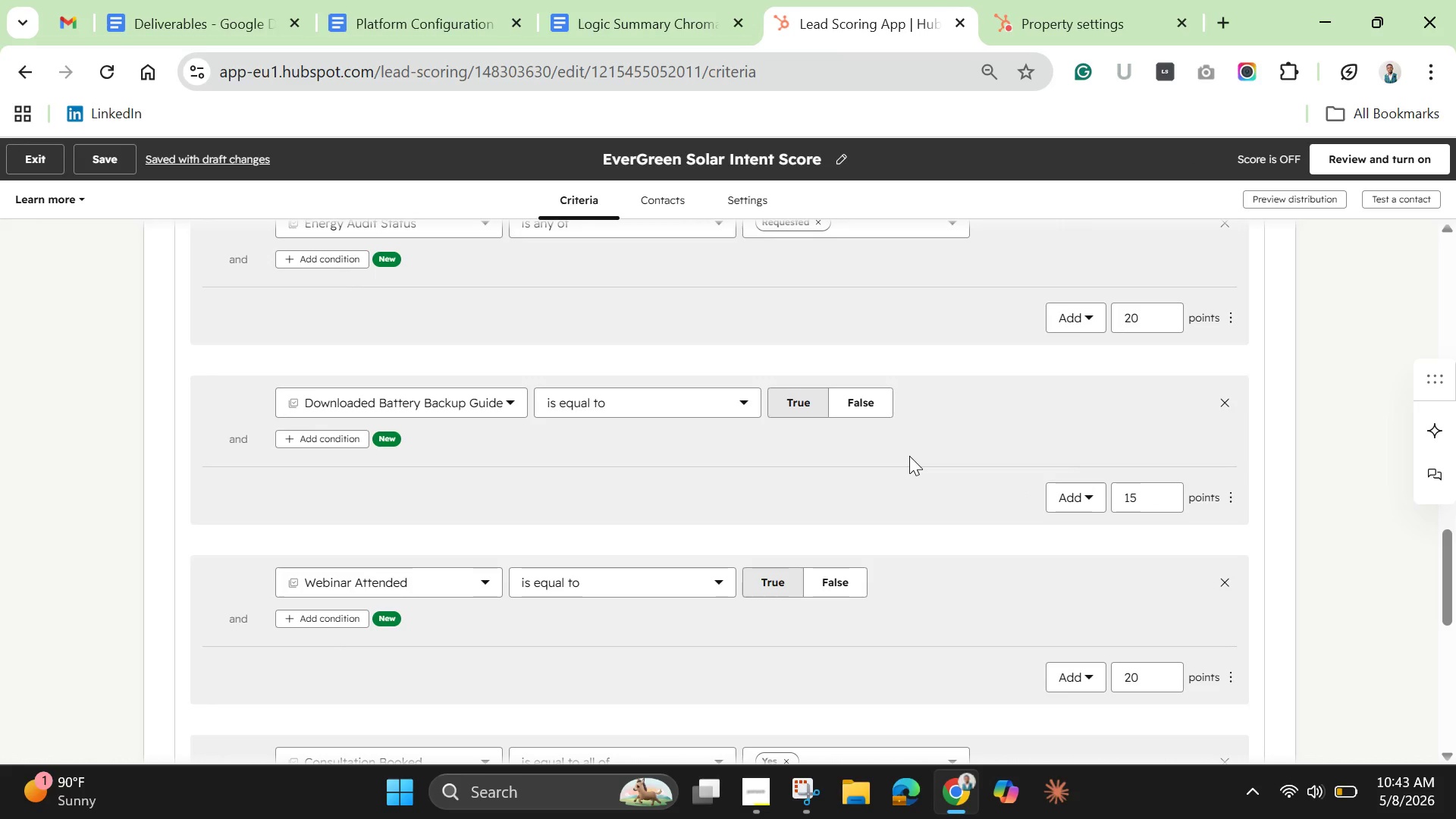 
wait(13.55)
 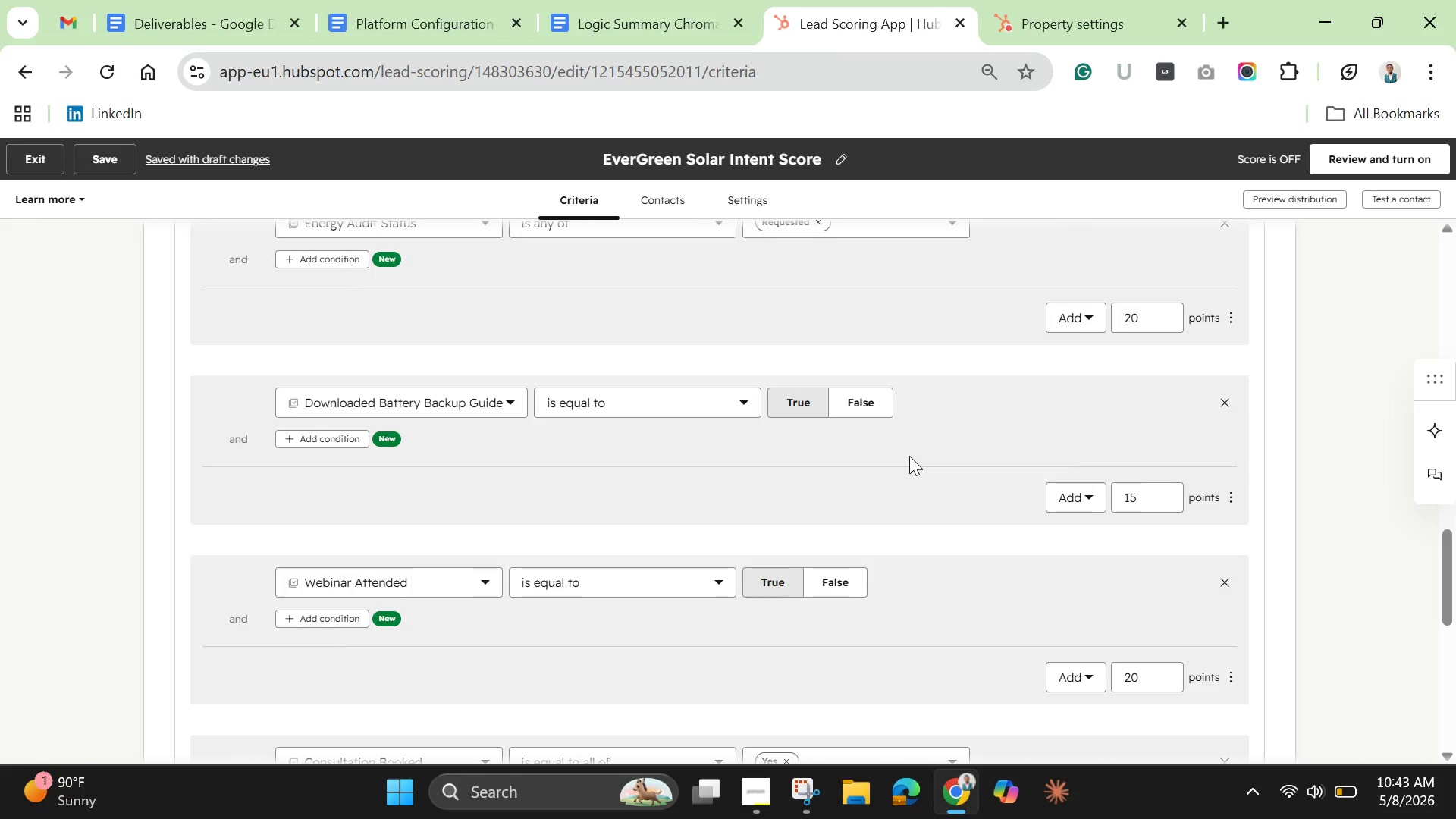 
left_click_drag(start_coordinate=[1443, 580], to_coordinate=[1455, 634])
 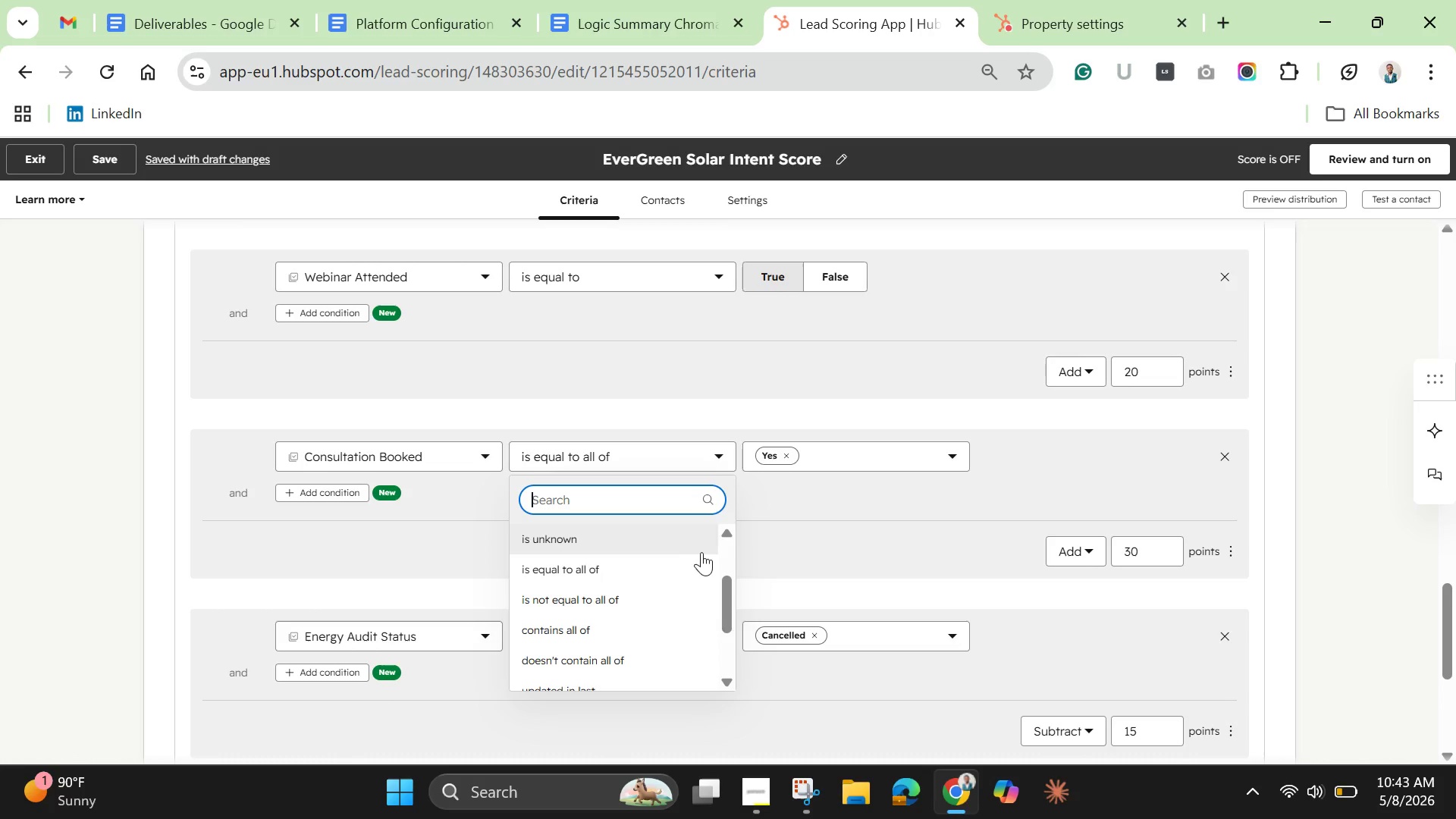 
left_click_drag(start_coordinate=[735, 596], to_coordinate=[735, 535])
 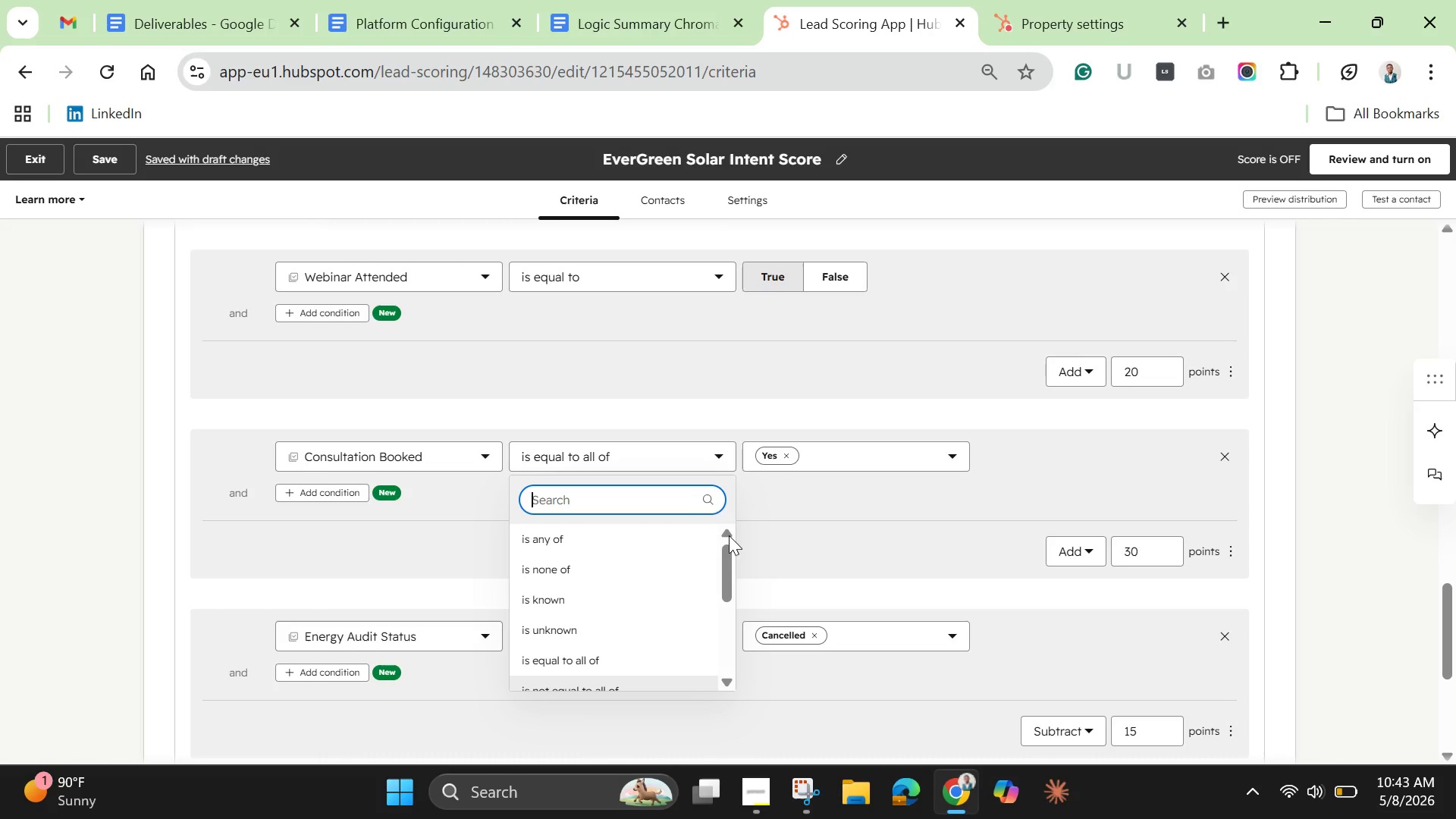 
wait(10.25)
 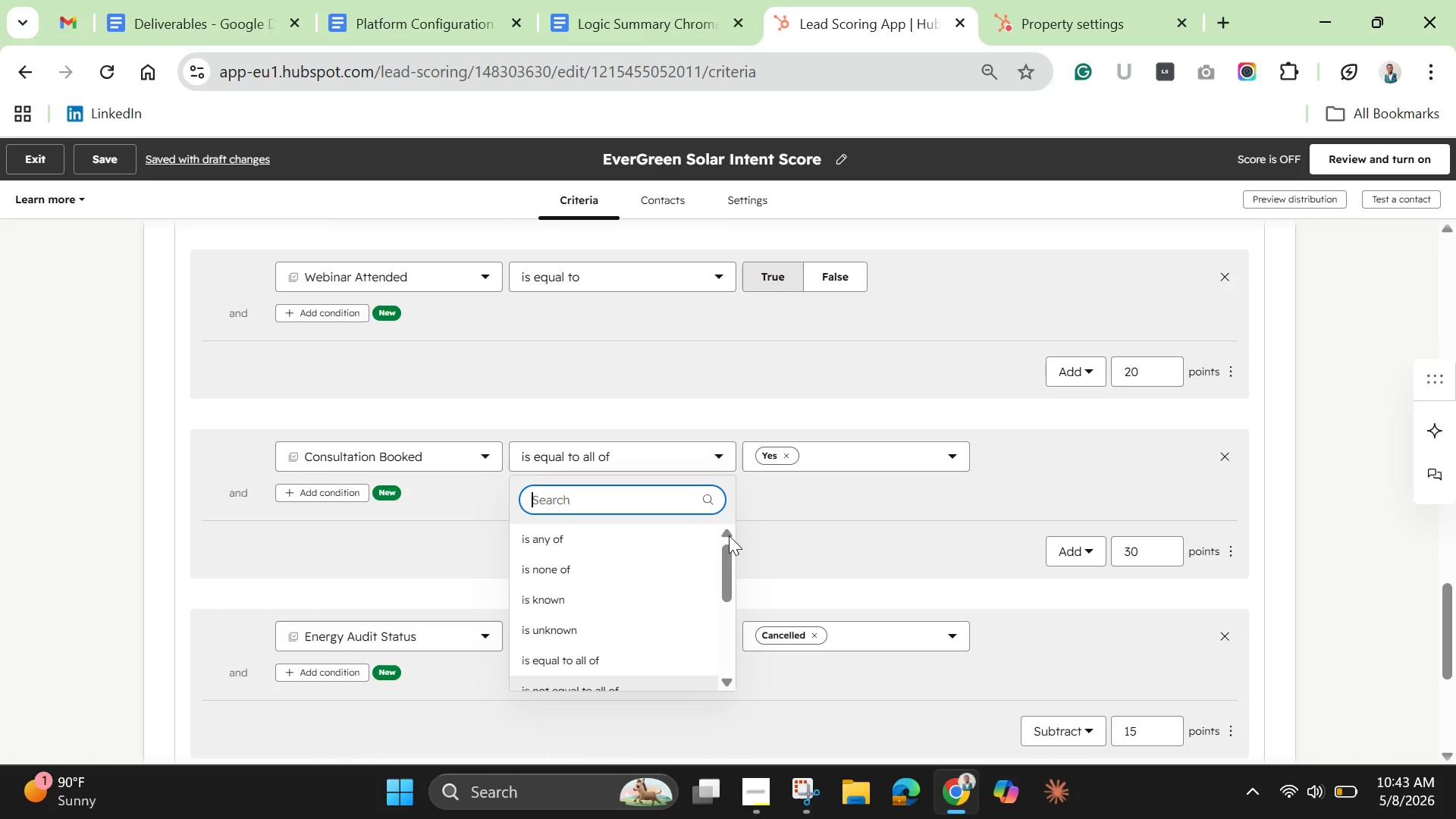 
left_click_drag(start_coordinate=[726, 585], to_coordinate=[736, 636])
 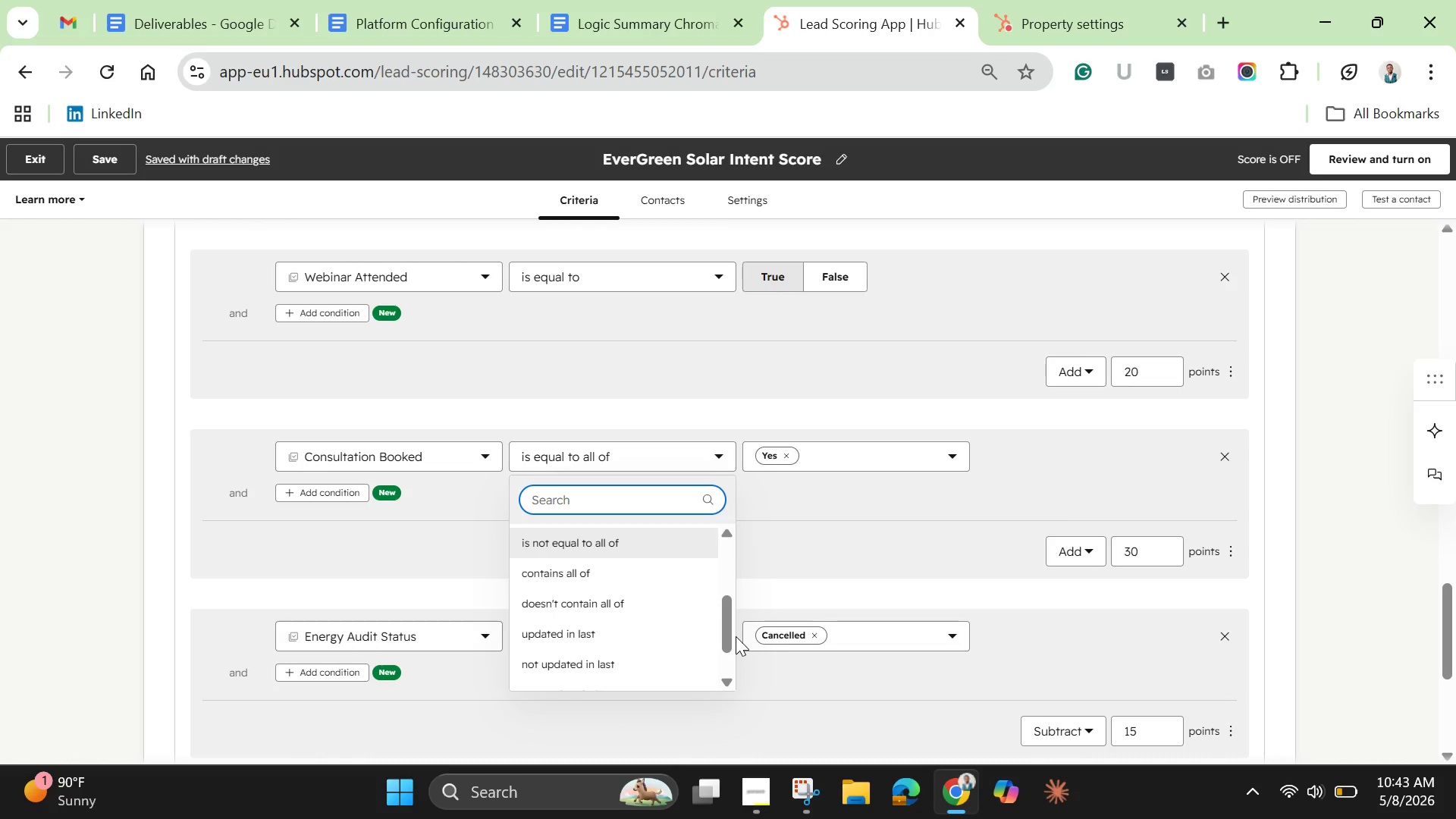 
wait(7.5)
 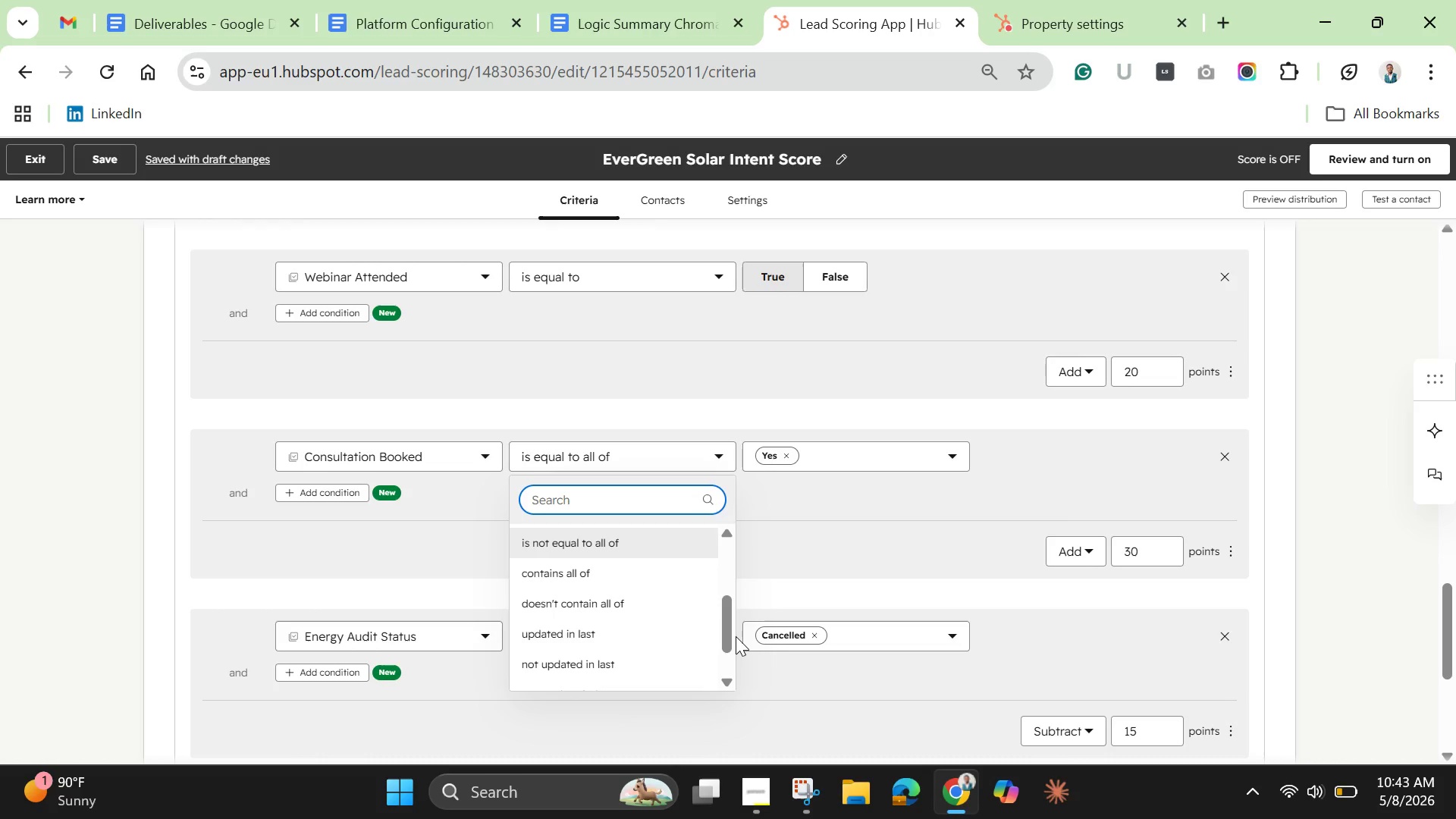 
left_click_drag(start_coordinate=[726, 639], to_coordinate=[739, 664])
 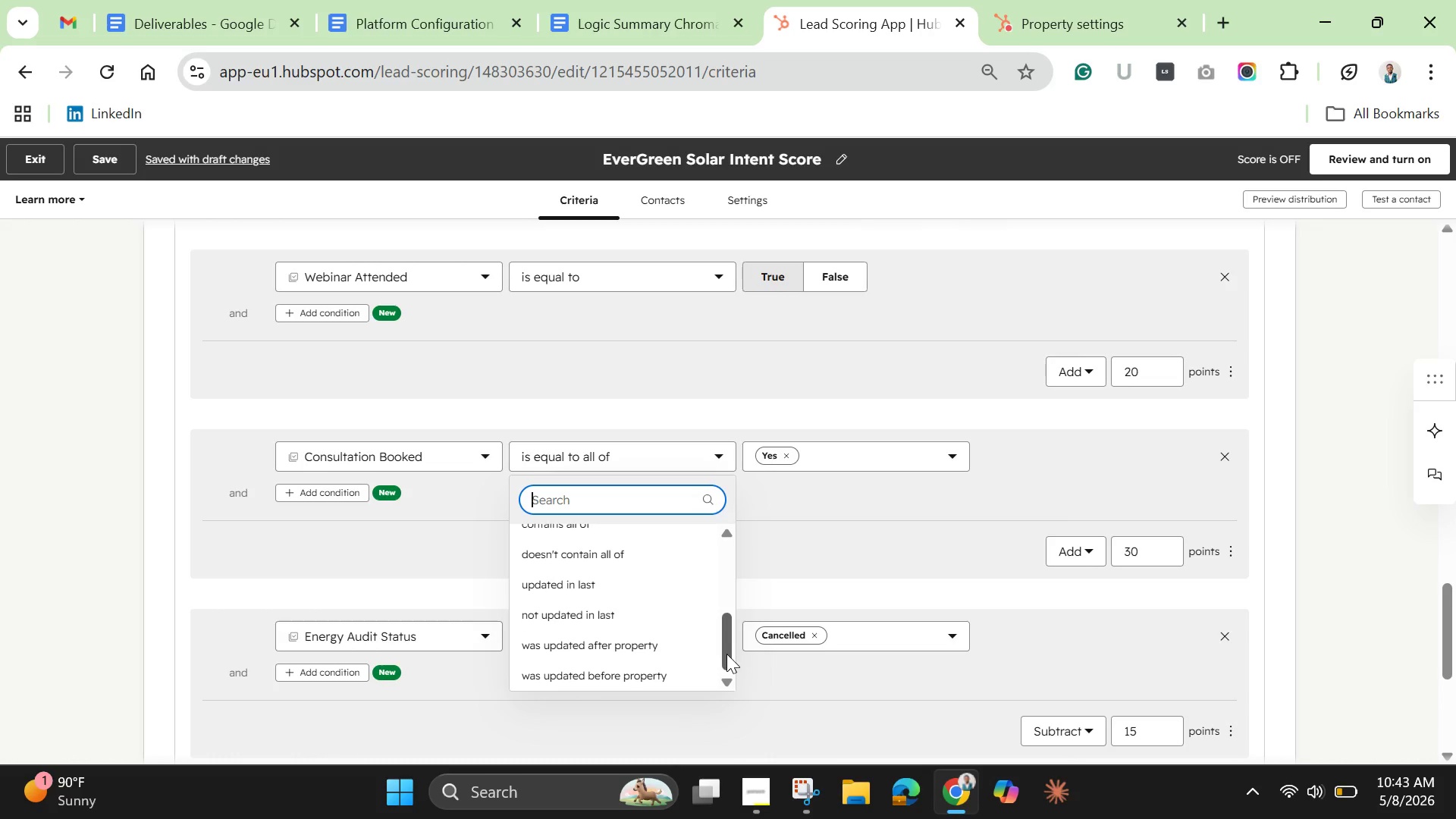 
left_click_drag(start_coordinate=[726, 654], to_coordinate=[726, 661])
 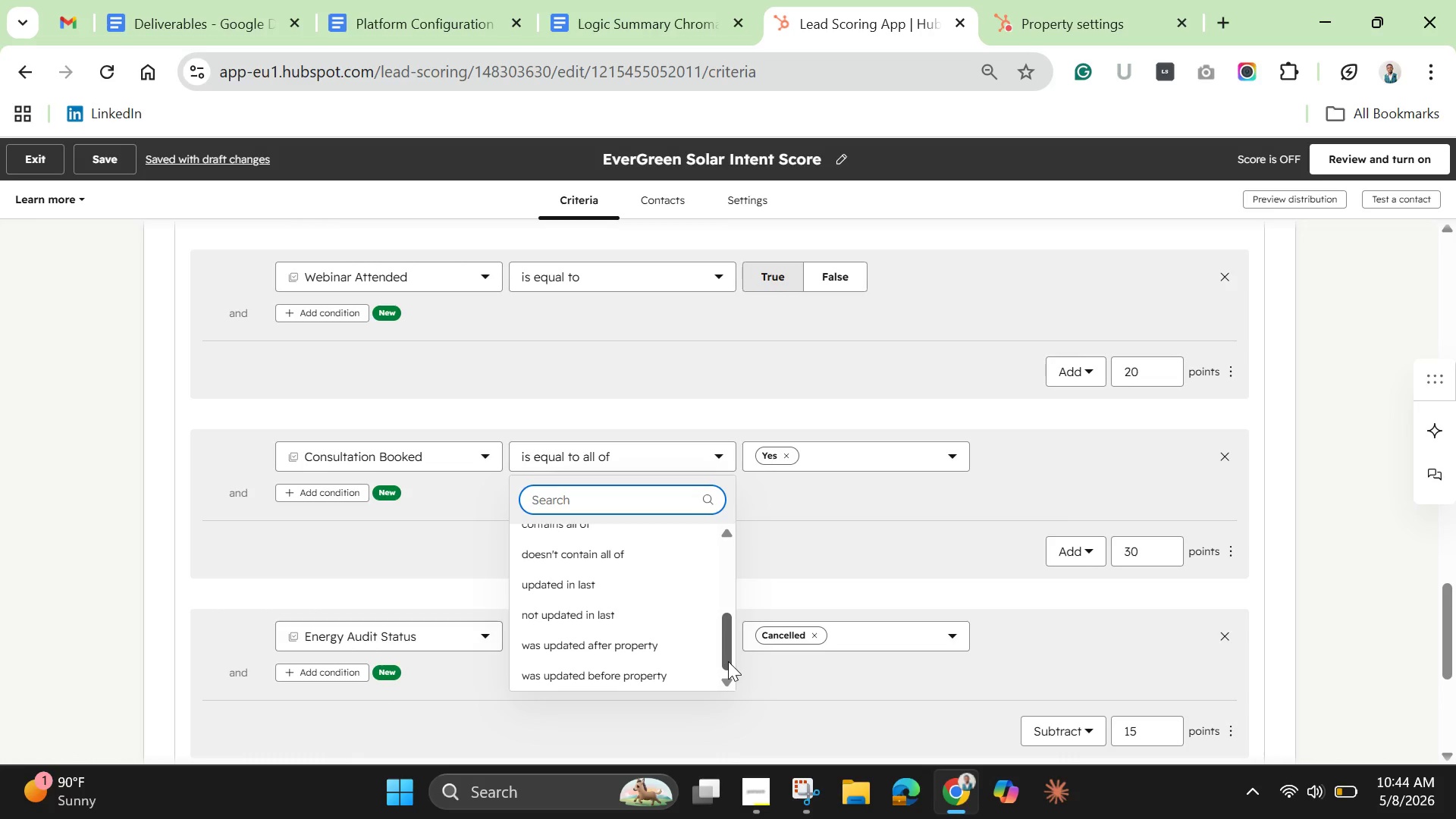 
wait(44.58)
 